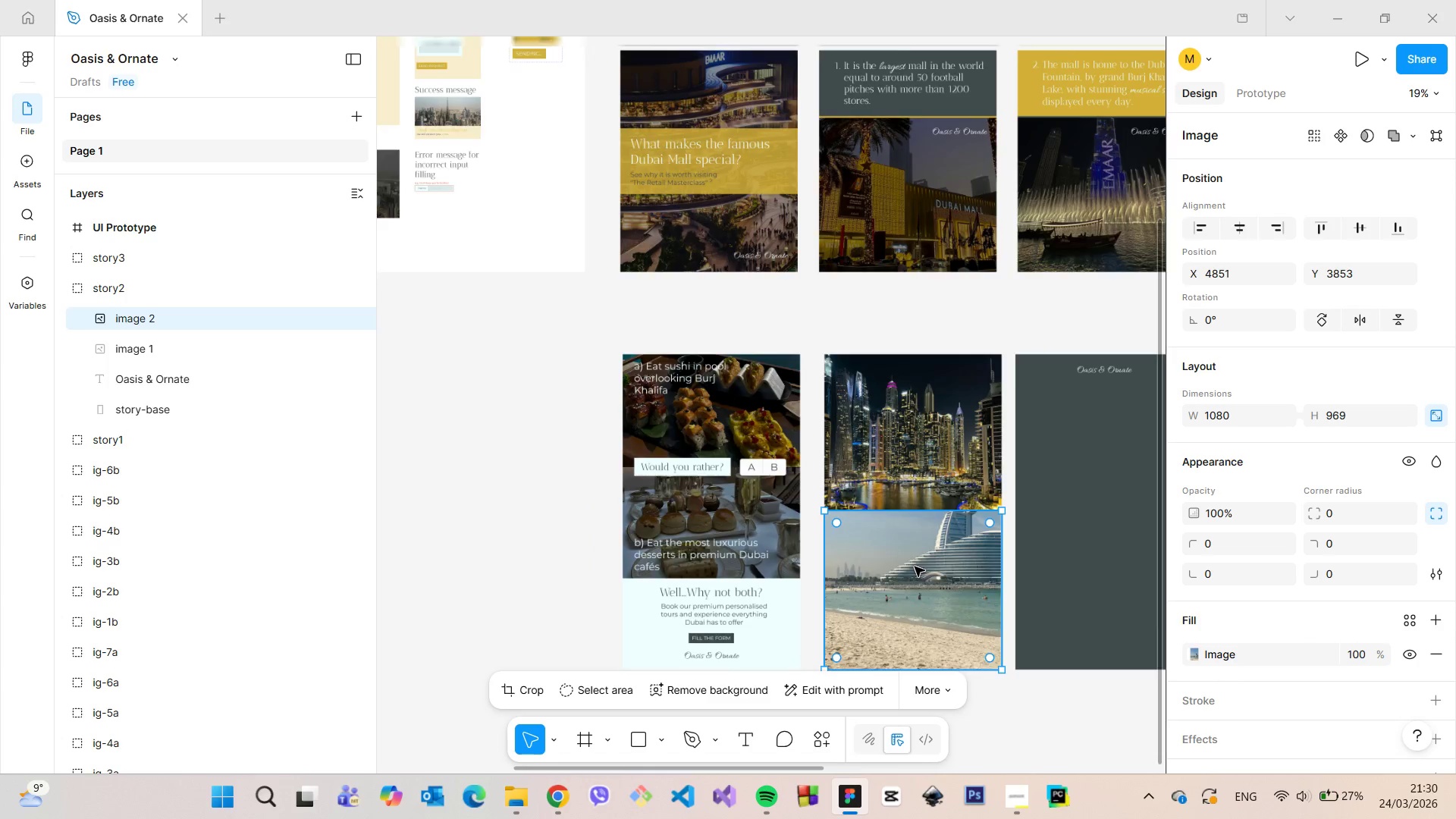 
scroll: coordinate [915, 566], scroll_direction: down, amount: 3.0
 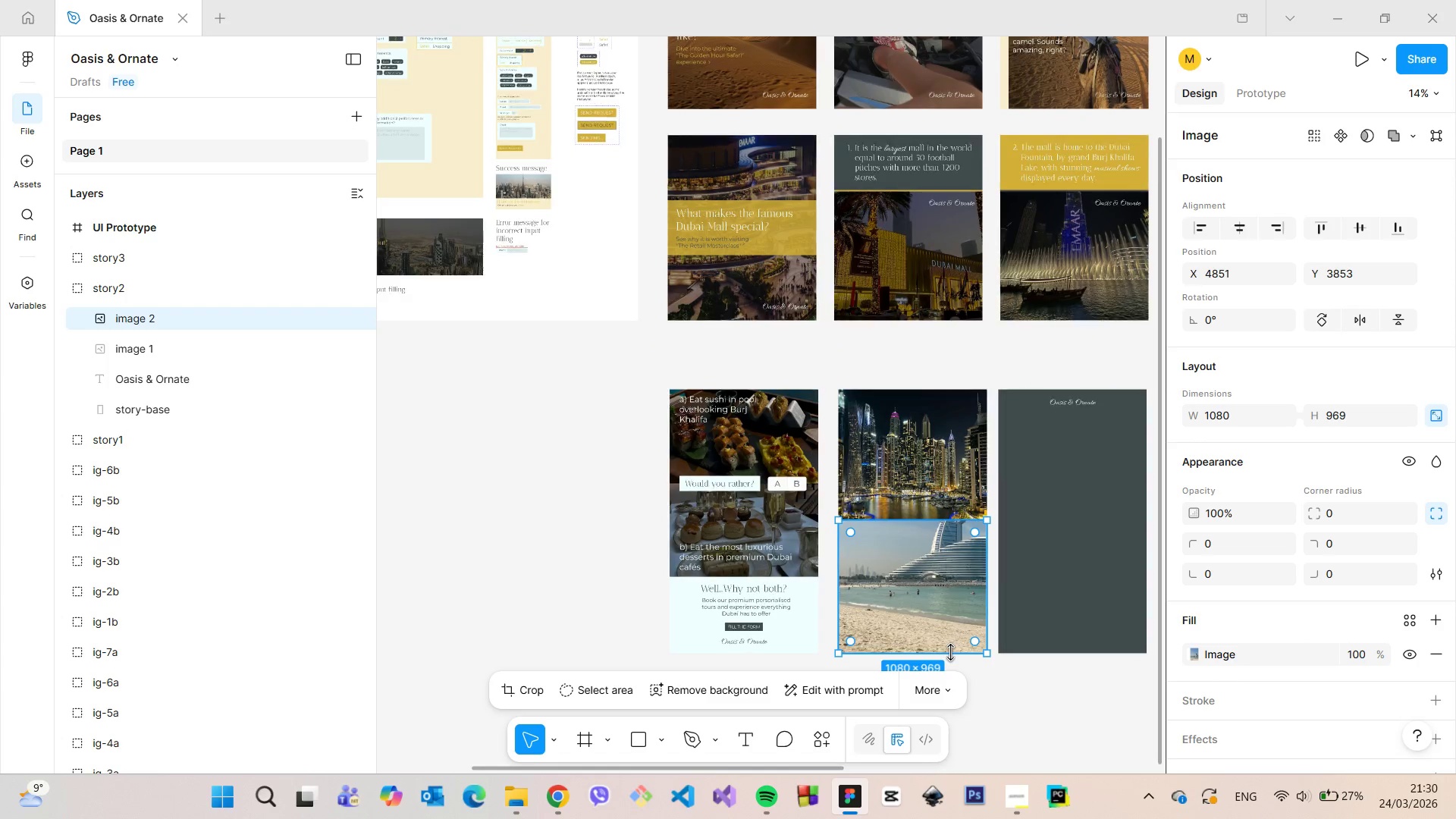 
scroll: coordinate [864, 475], scroll_direction: up, amount: 39.0
 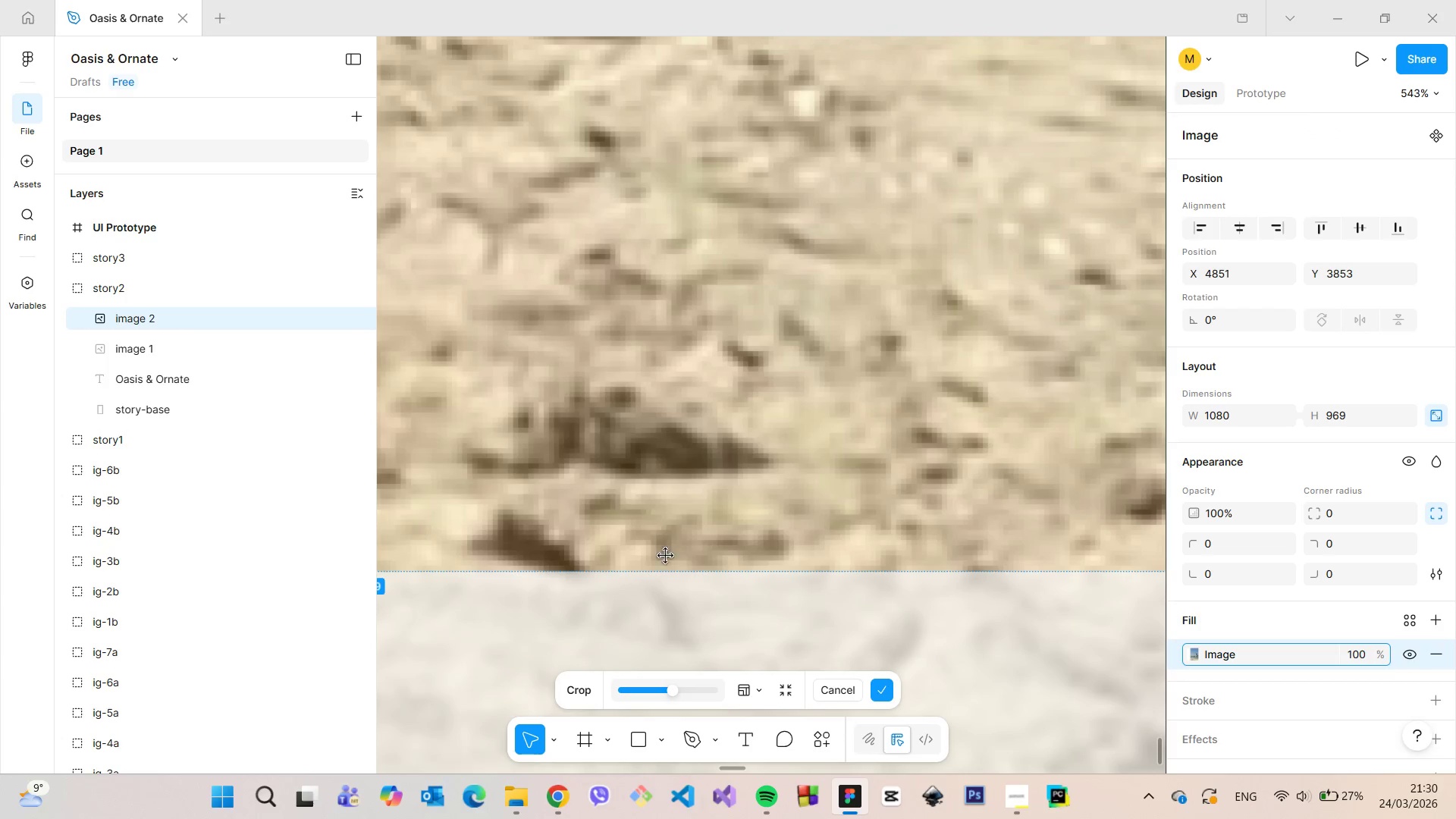 
left_click_drag(start_coordinate=[664, 568], to_coordinate=[655, 526])
 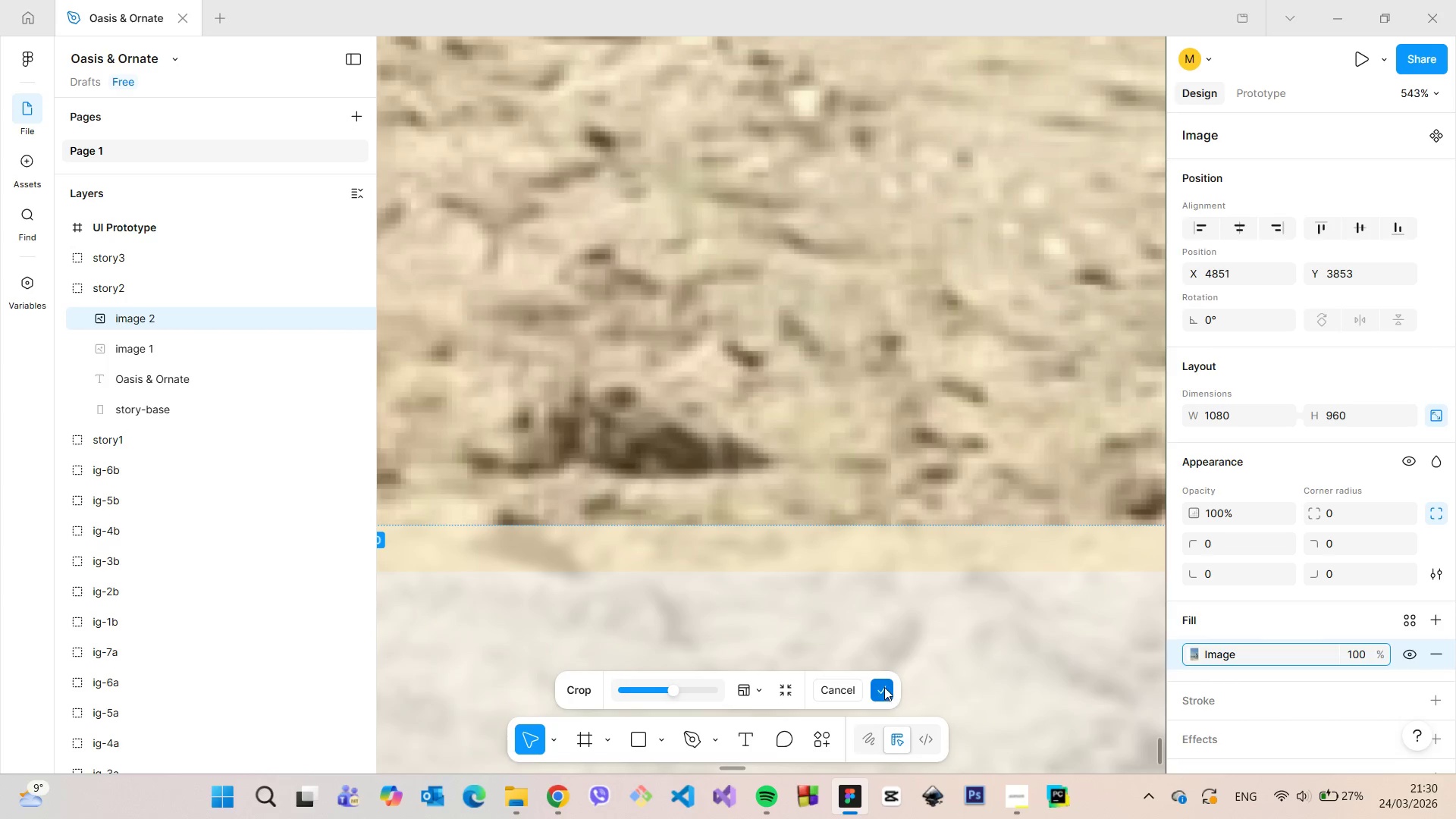 
left_click([884, 687])
 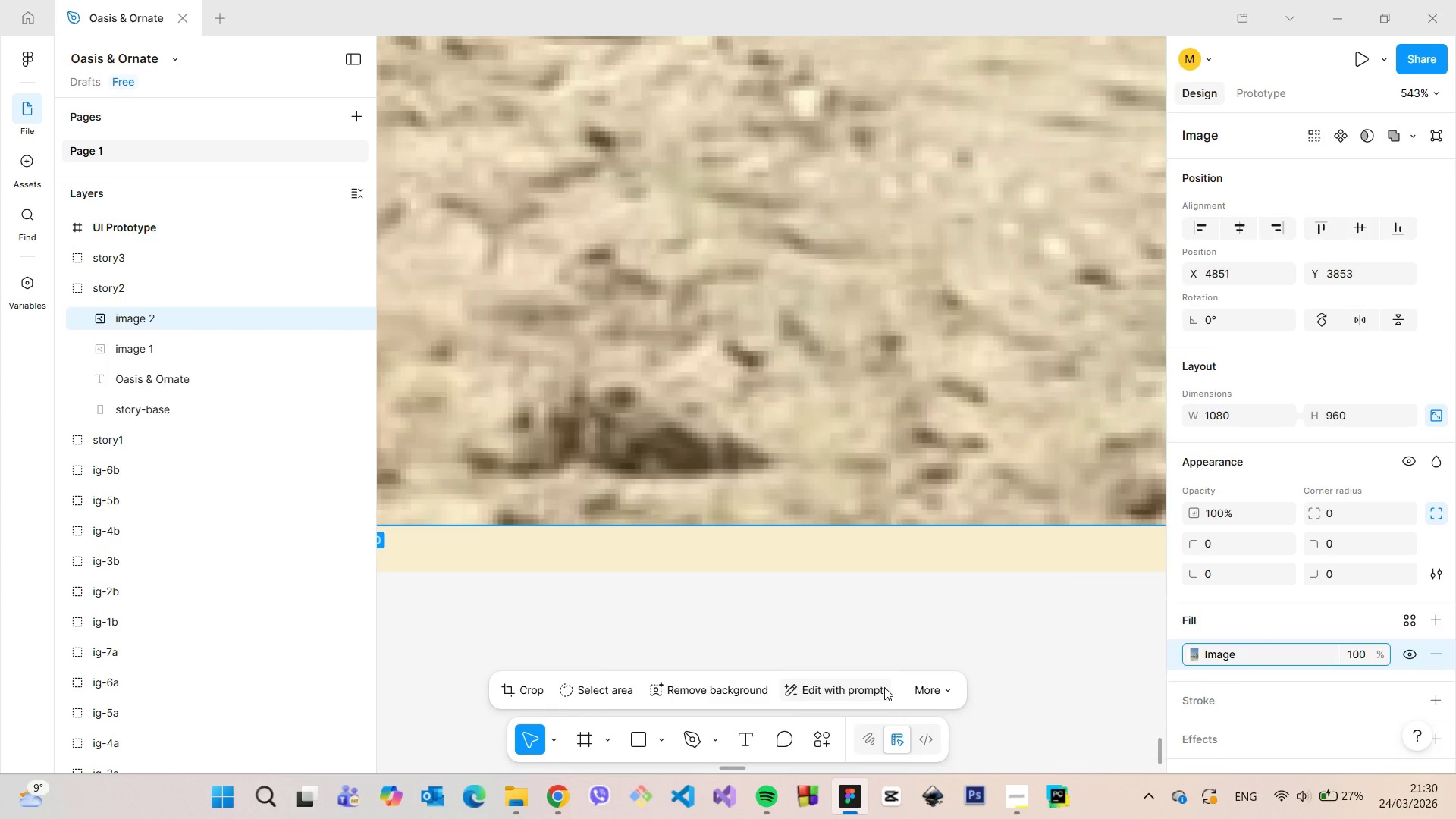 
scroll: coordinate [956, 586], scroll_direction: down, amount: 34.0
 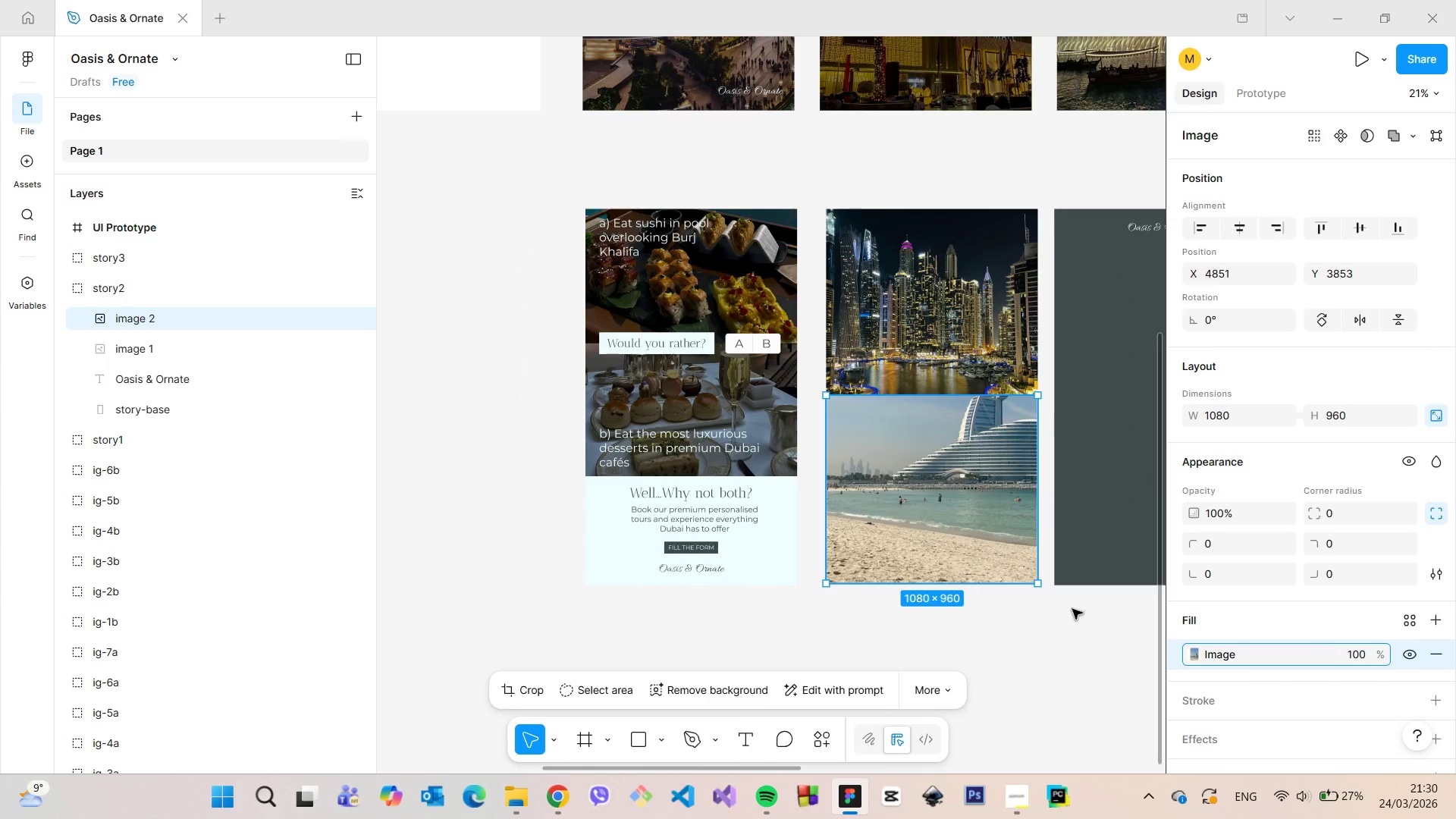 
scroll: coordinate [1073, 609], scroll_direction: up, amount: 3.0
 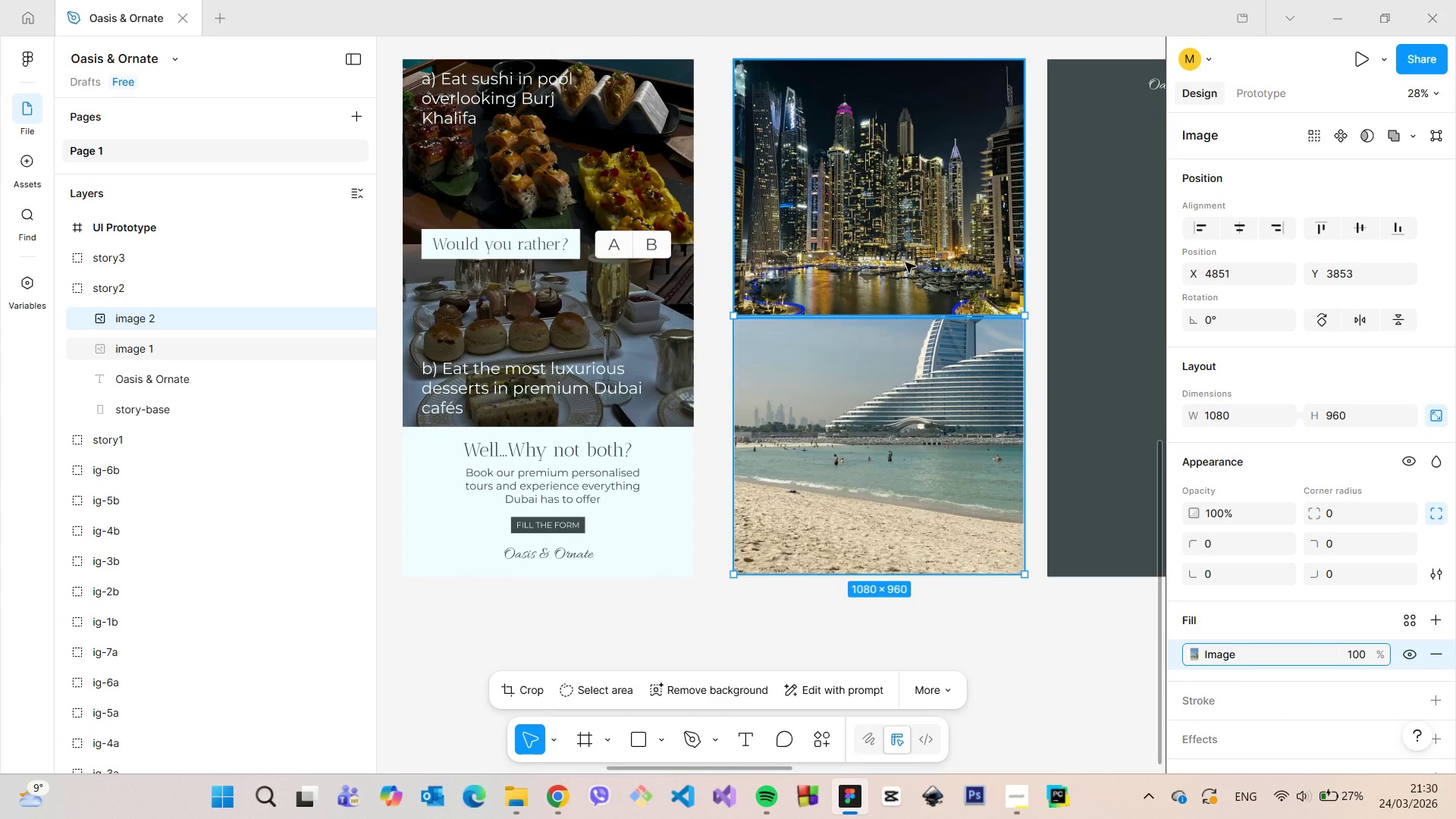 
left_click([905, 262])
 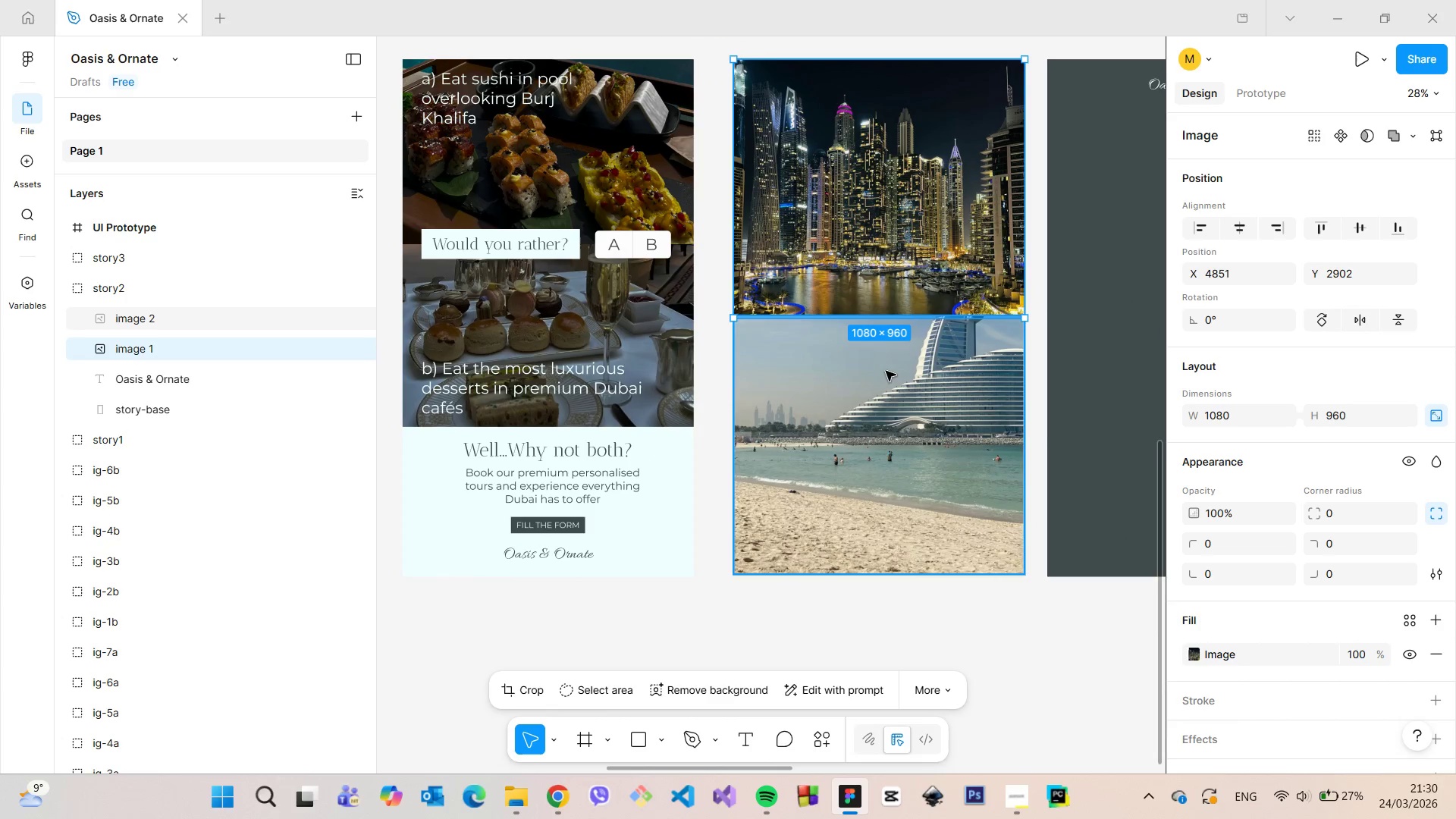 
left_click([886, 372])
 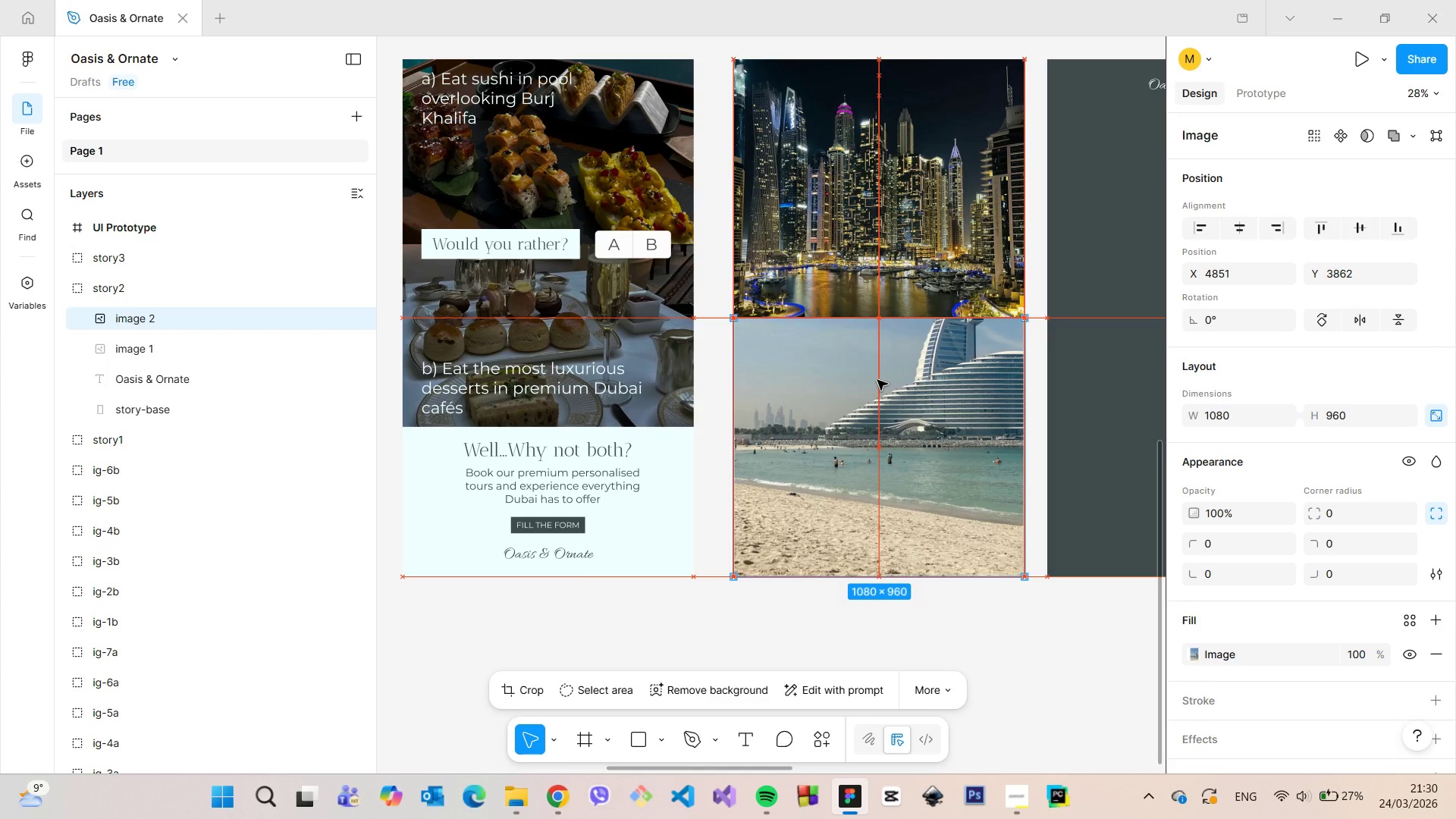 
wait(5.23)
 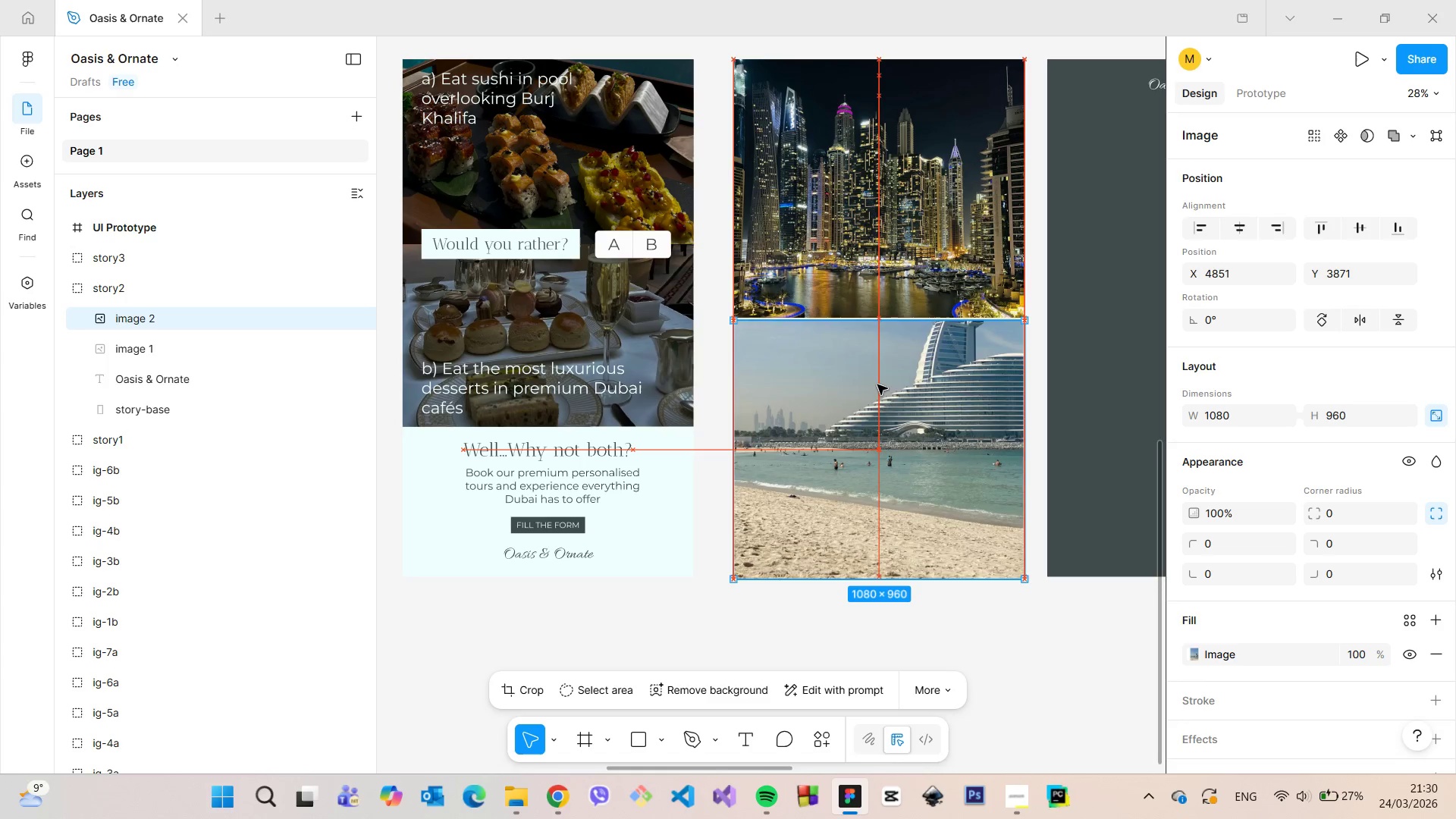 
scroll: coordinate [932, 641], scroll_direction: up, amount: 6.0
 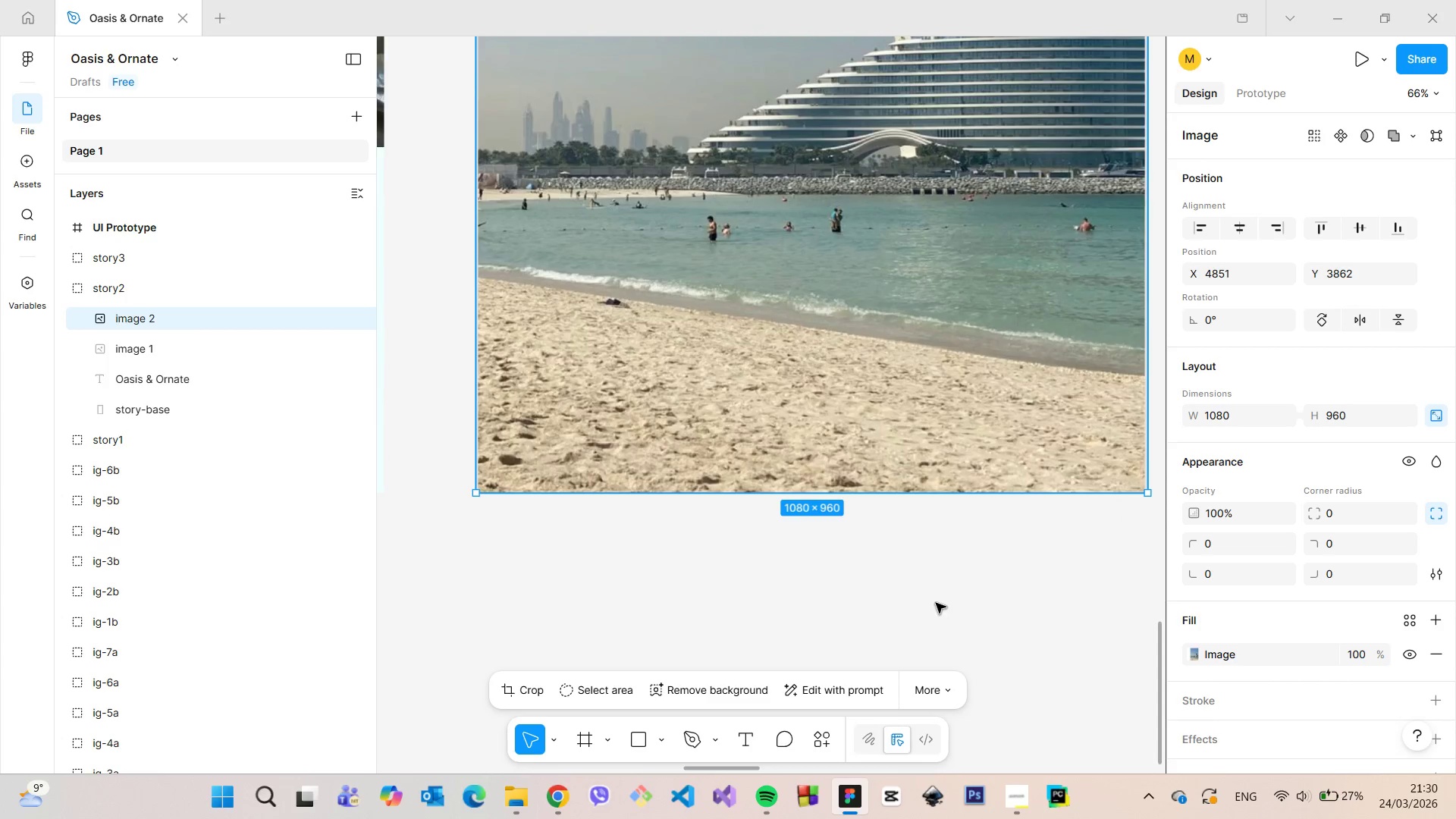 
scroll: coordinate [936, 603], scroll_direction: down, amount: 4.0
 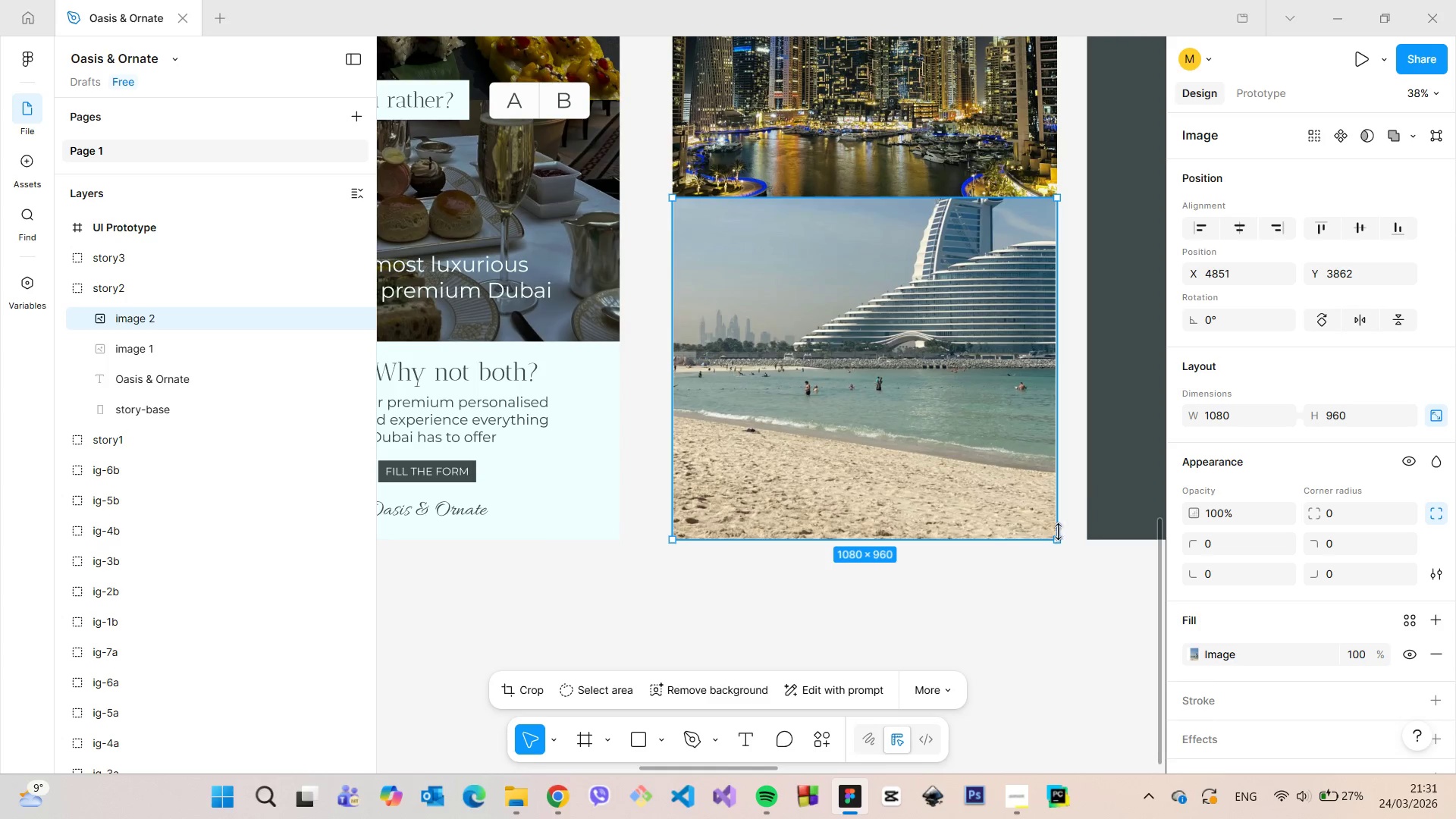 
scroll: coordinate [1044, 480], scroll_direction: up, amount: 29.0
 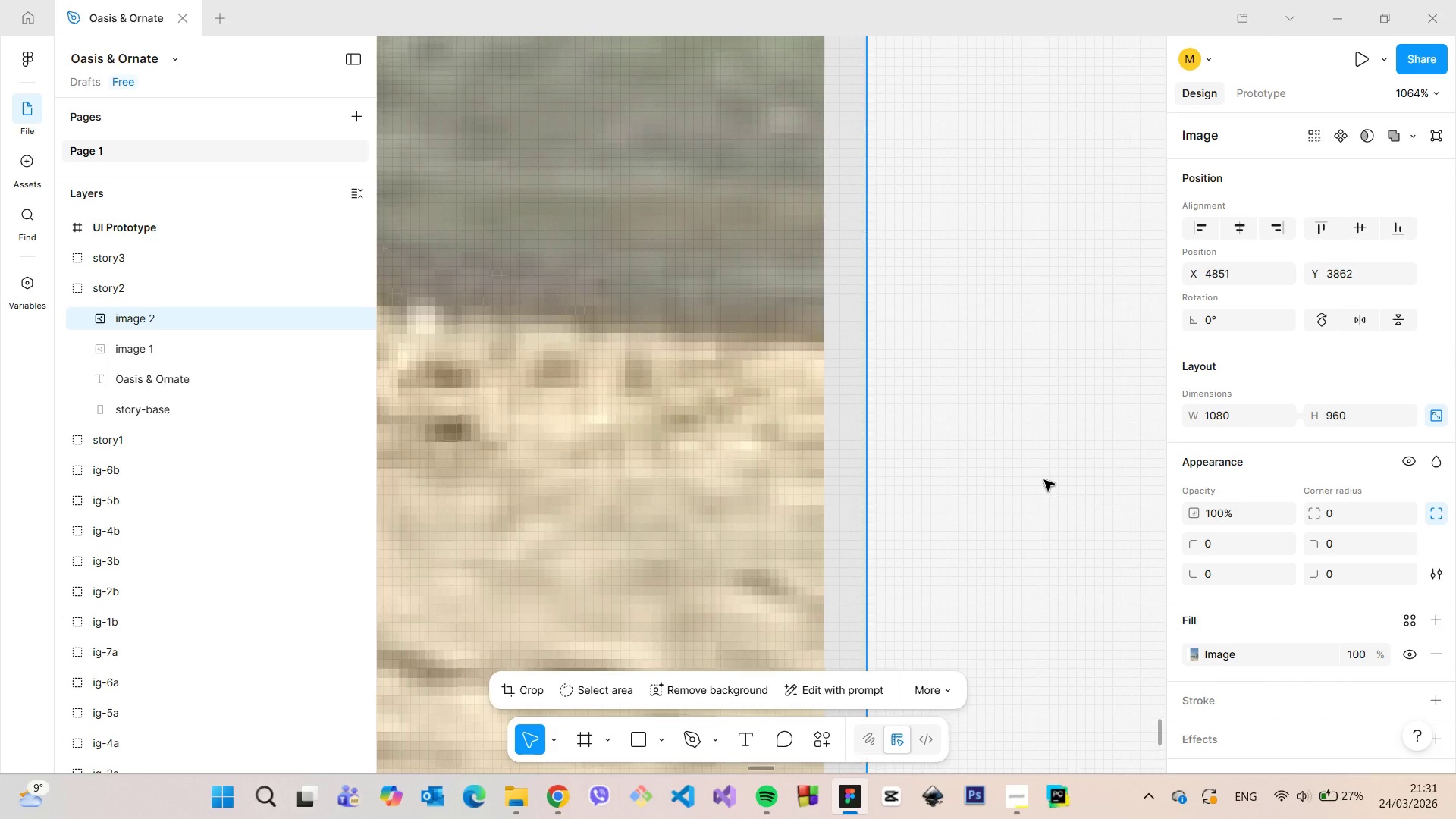 
left_click([1044, 480])
 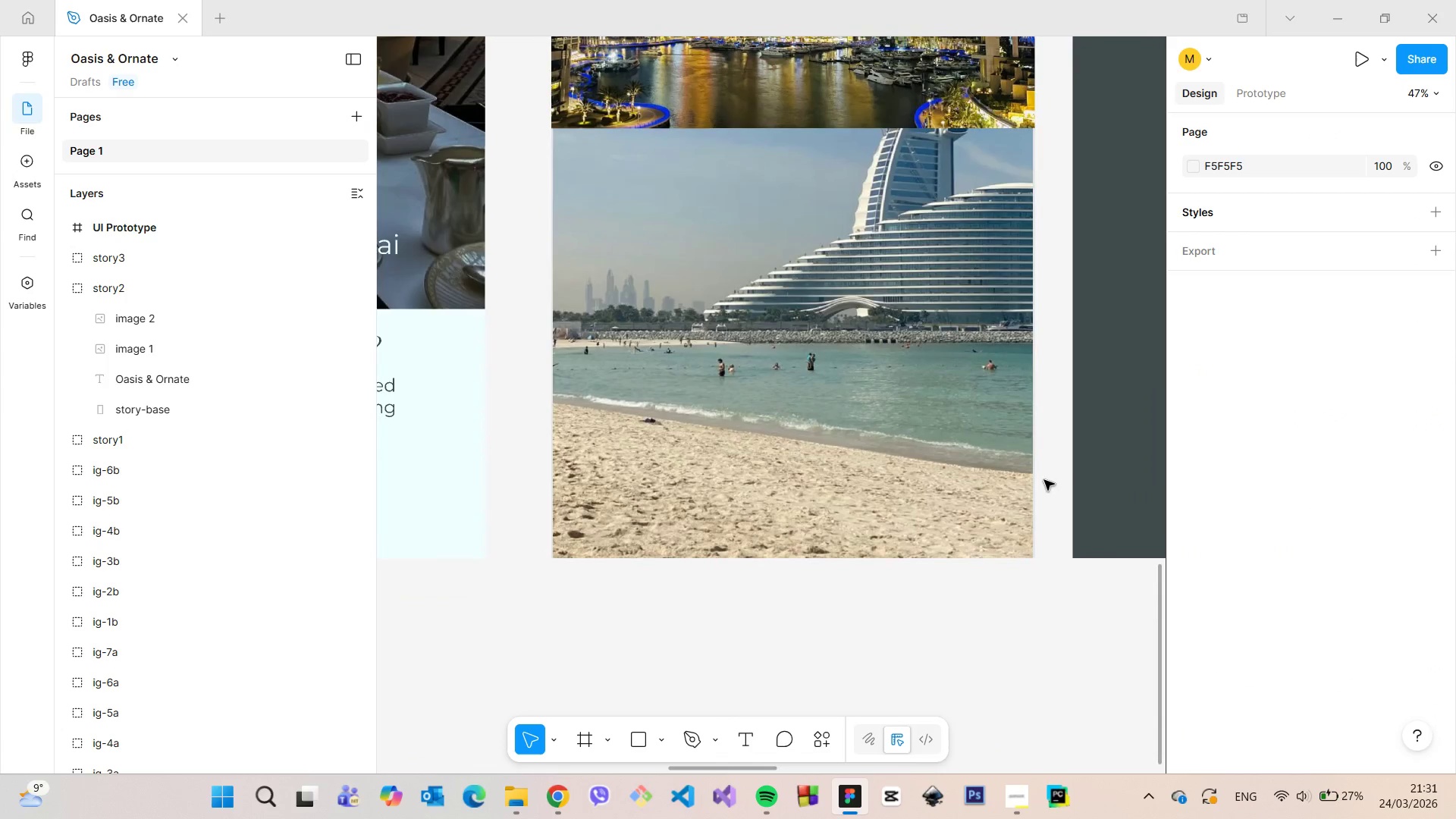 
scroll: coordinate [1044, 480], scroll_direction: down, amount: 26.0
 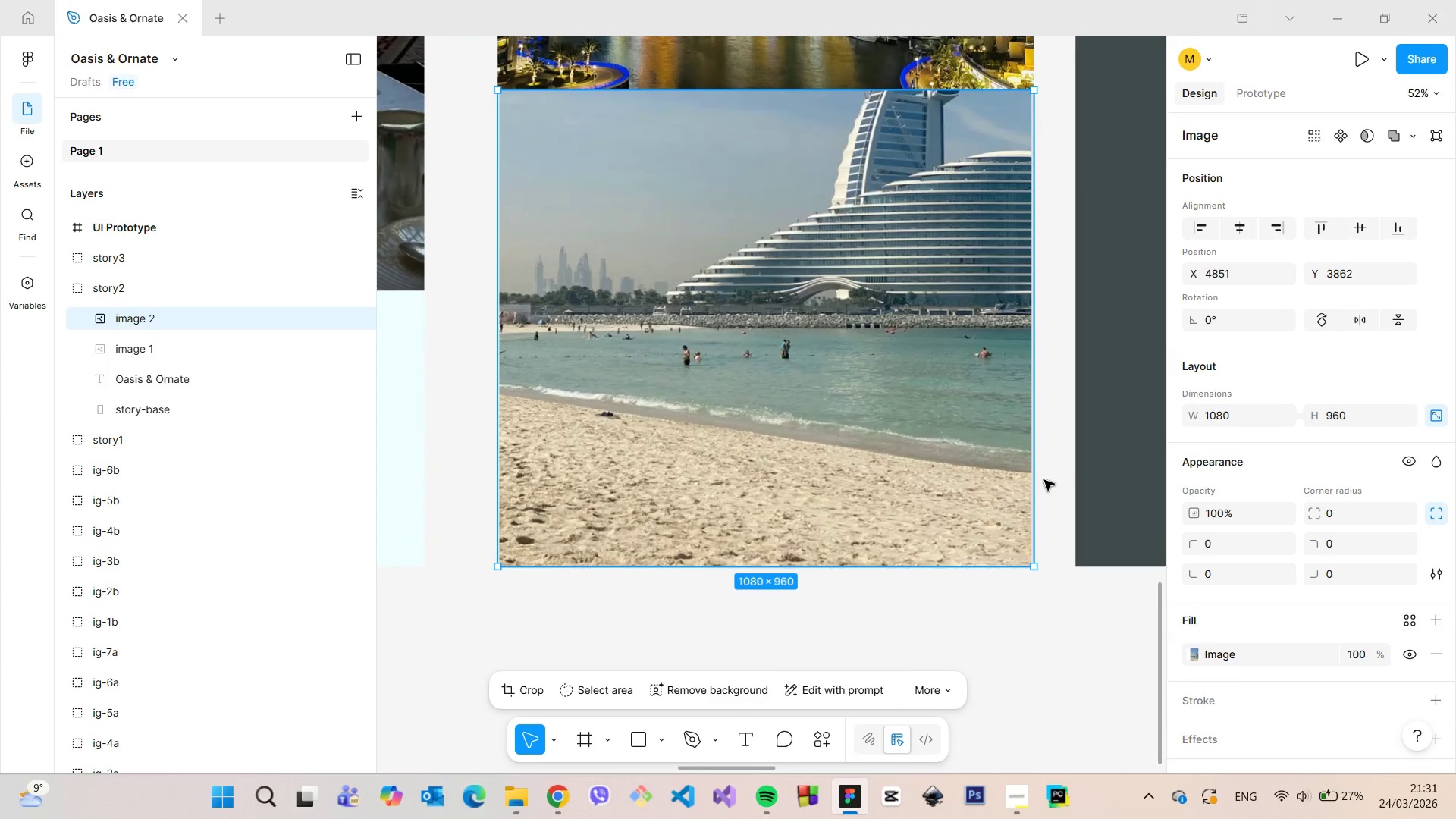 
left_click([772, 378])
 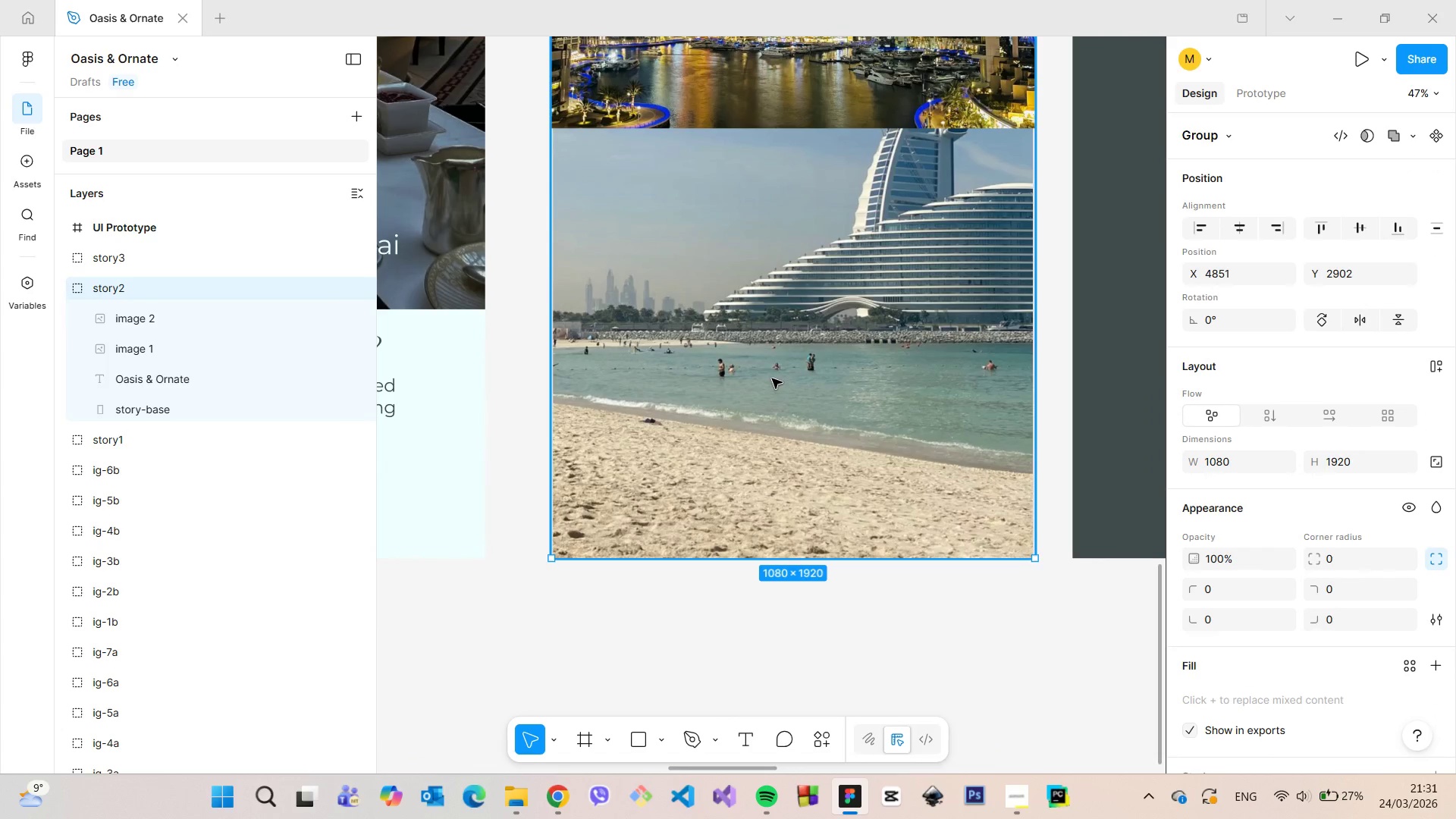 
double_click([772, 378])
 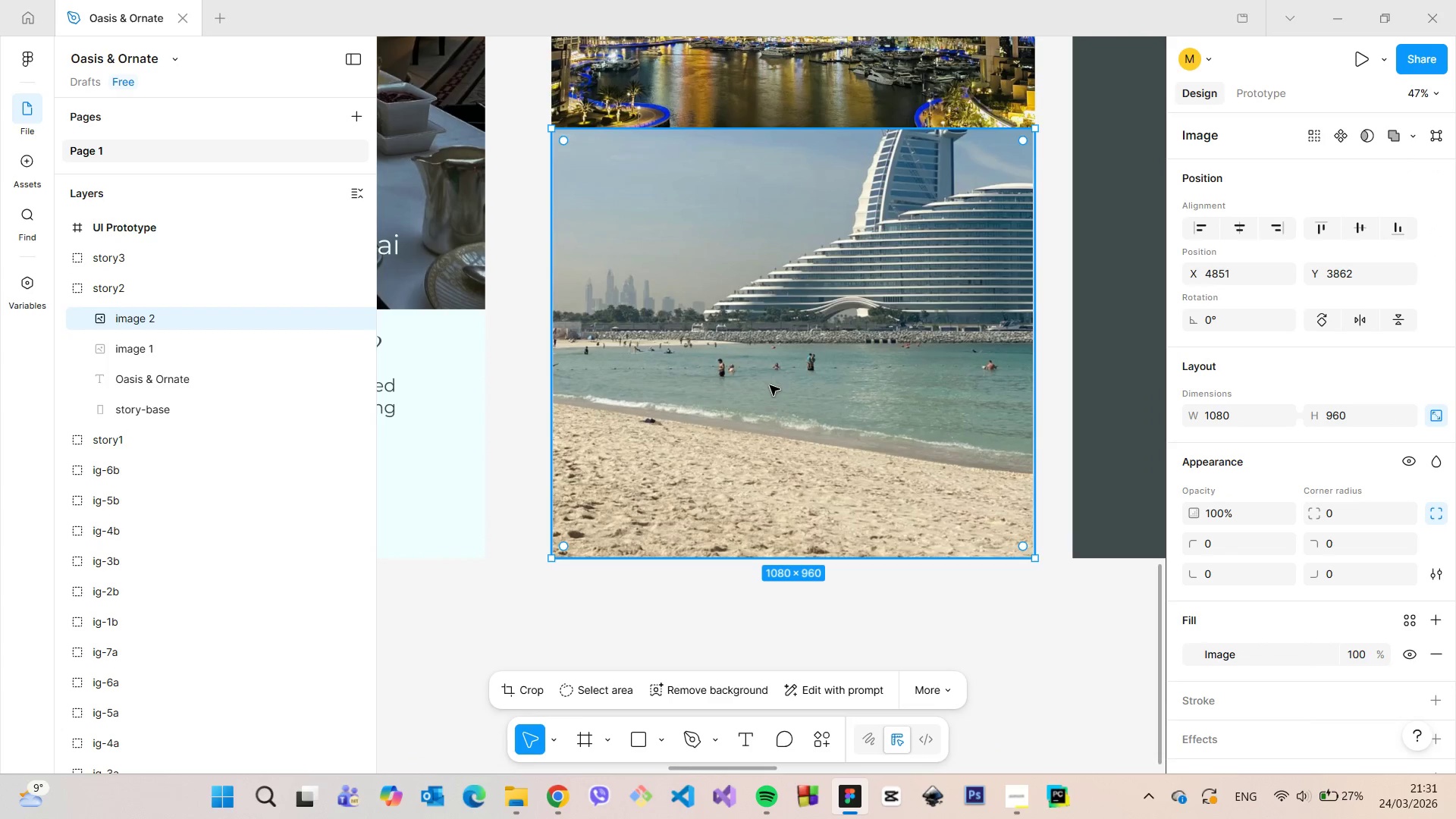 
left_click_drag(start_coordinate=[770, 384], to_coordinate=[774, 385])
 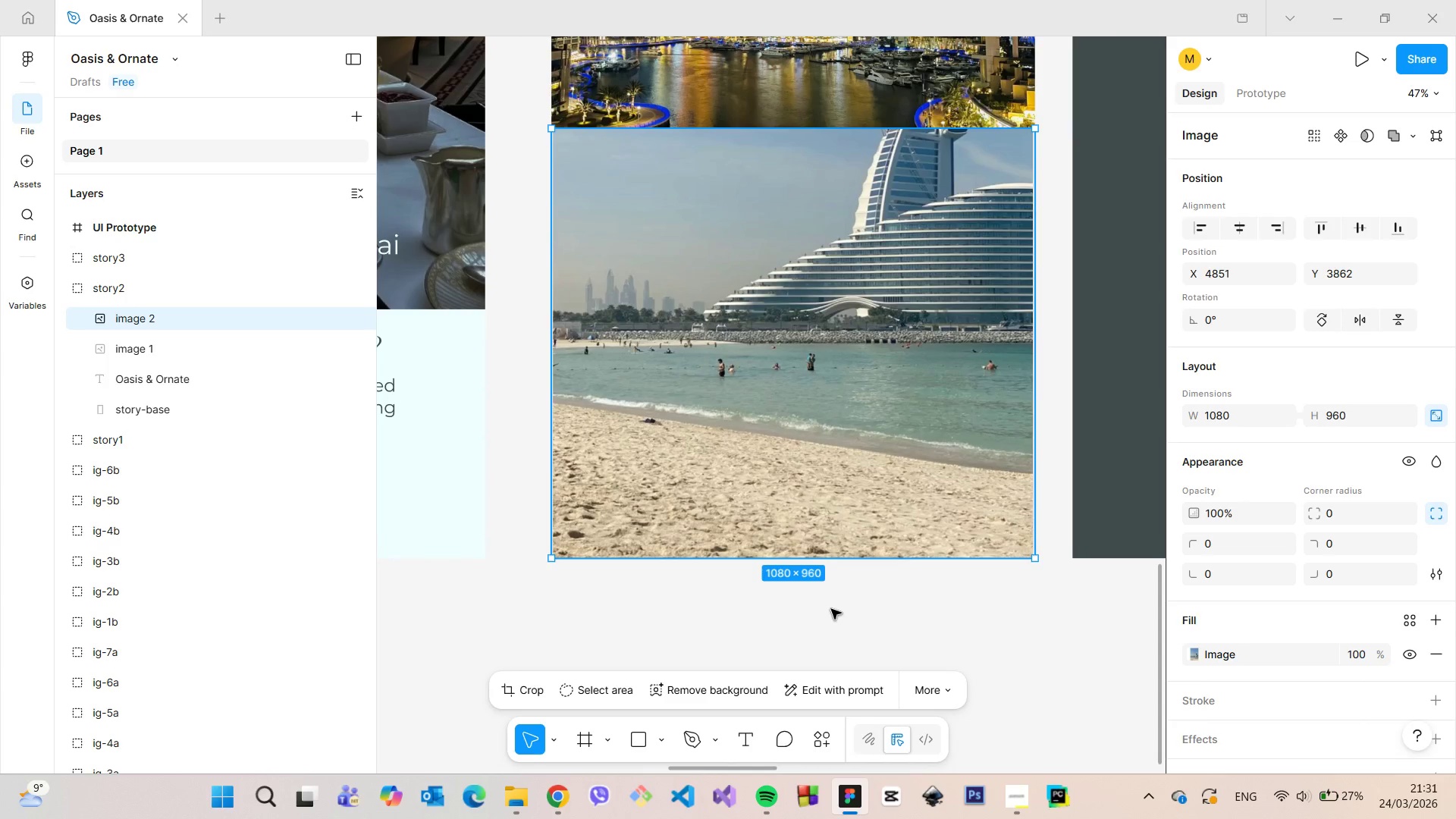 
left_click([831, 609])
 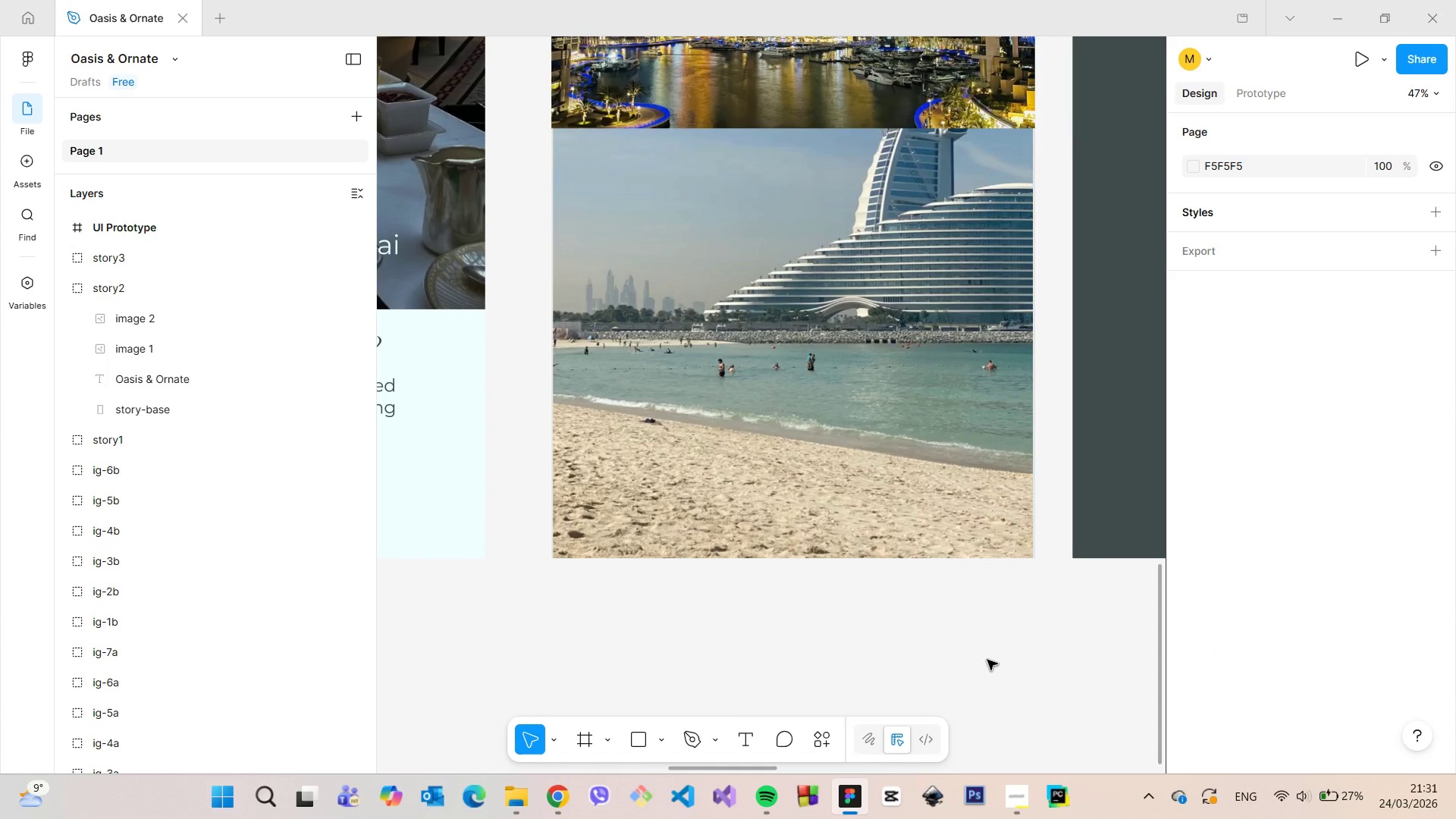 
scroll: coordinate [987, 659], scroll_direction: down, amount: 3.0
 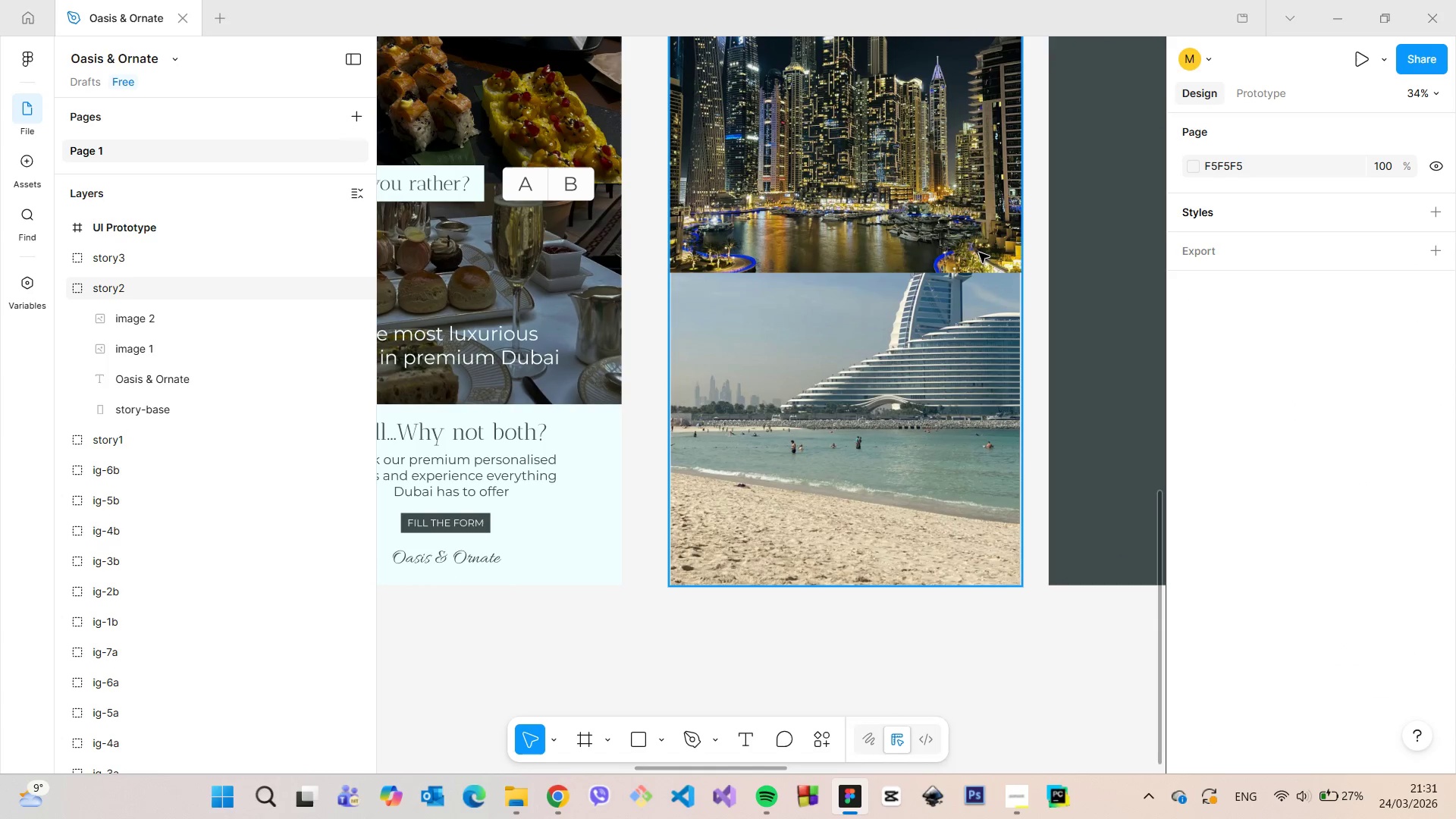 
left_click([979, 253])
 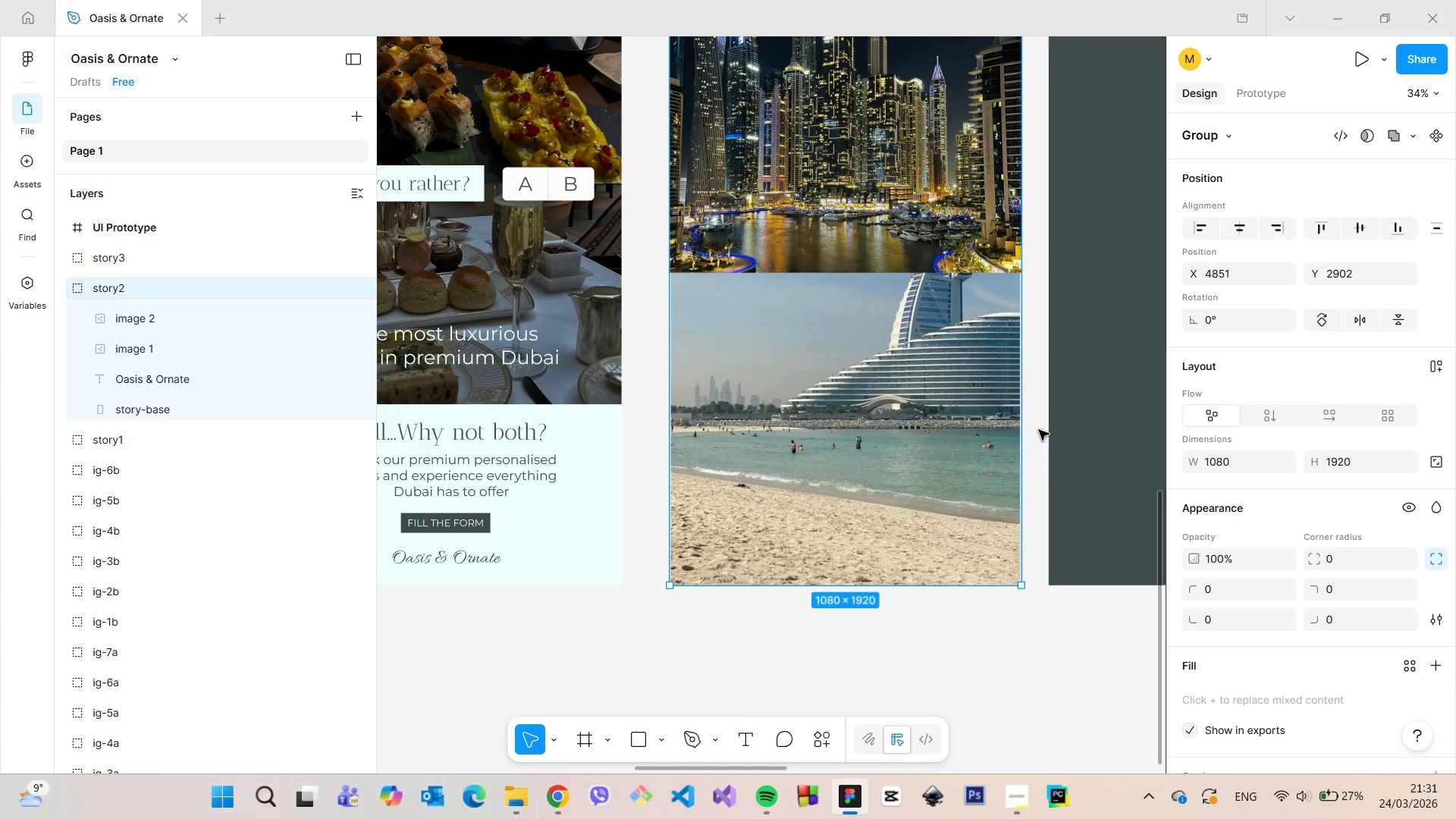 
scroll: coordinate [1025, 477], scroll_direction: up, amount: 12.0
 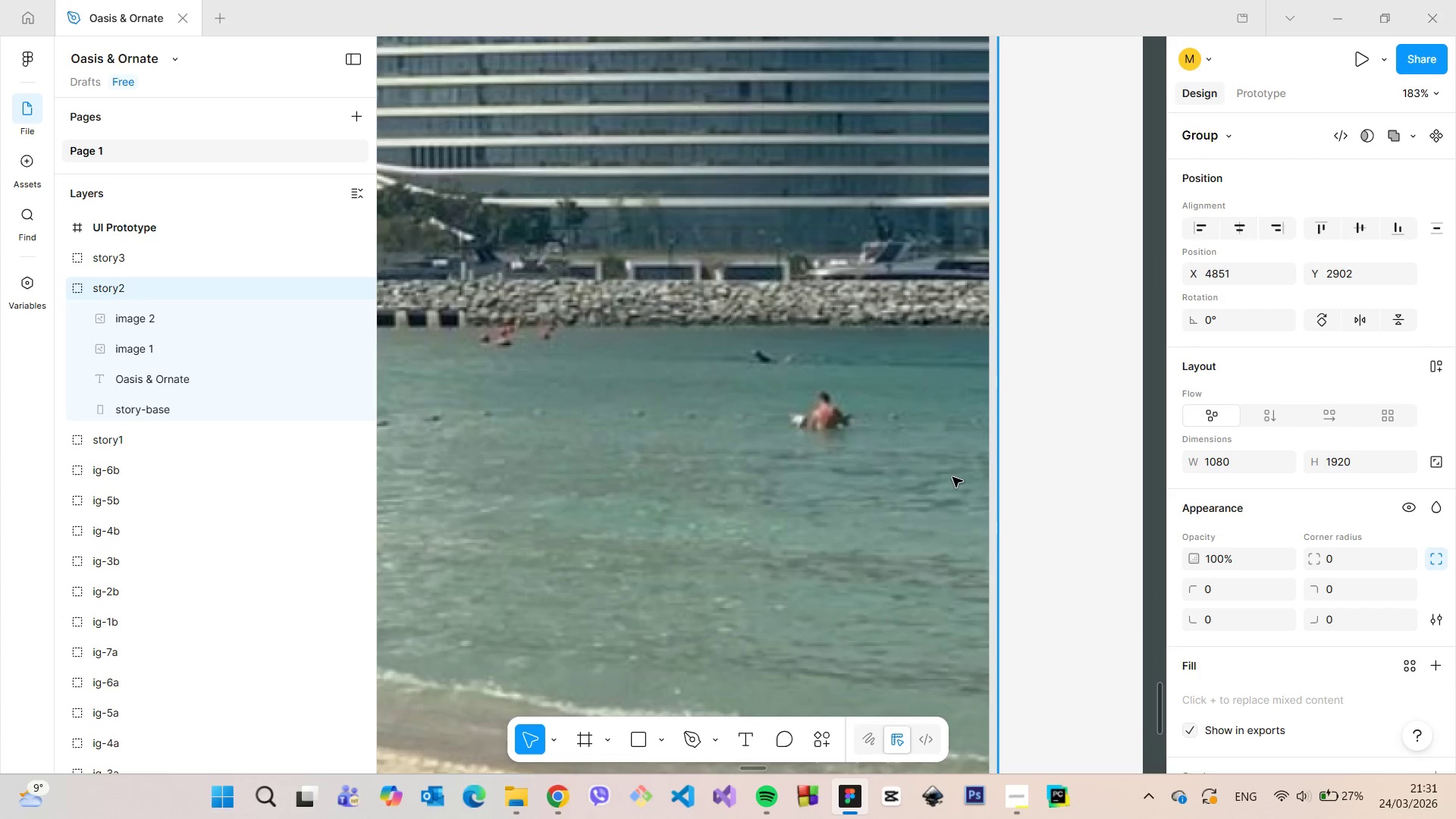 
double_click([952, 477])
 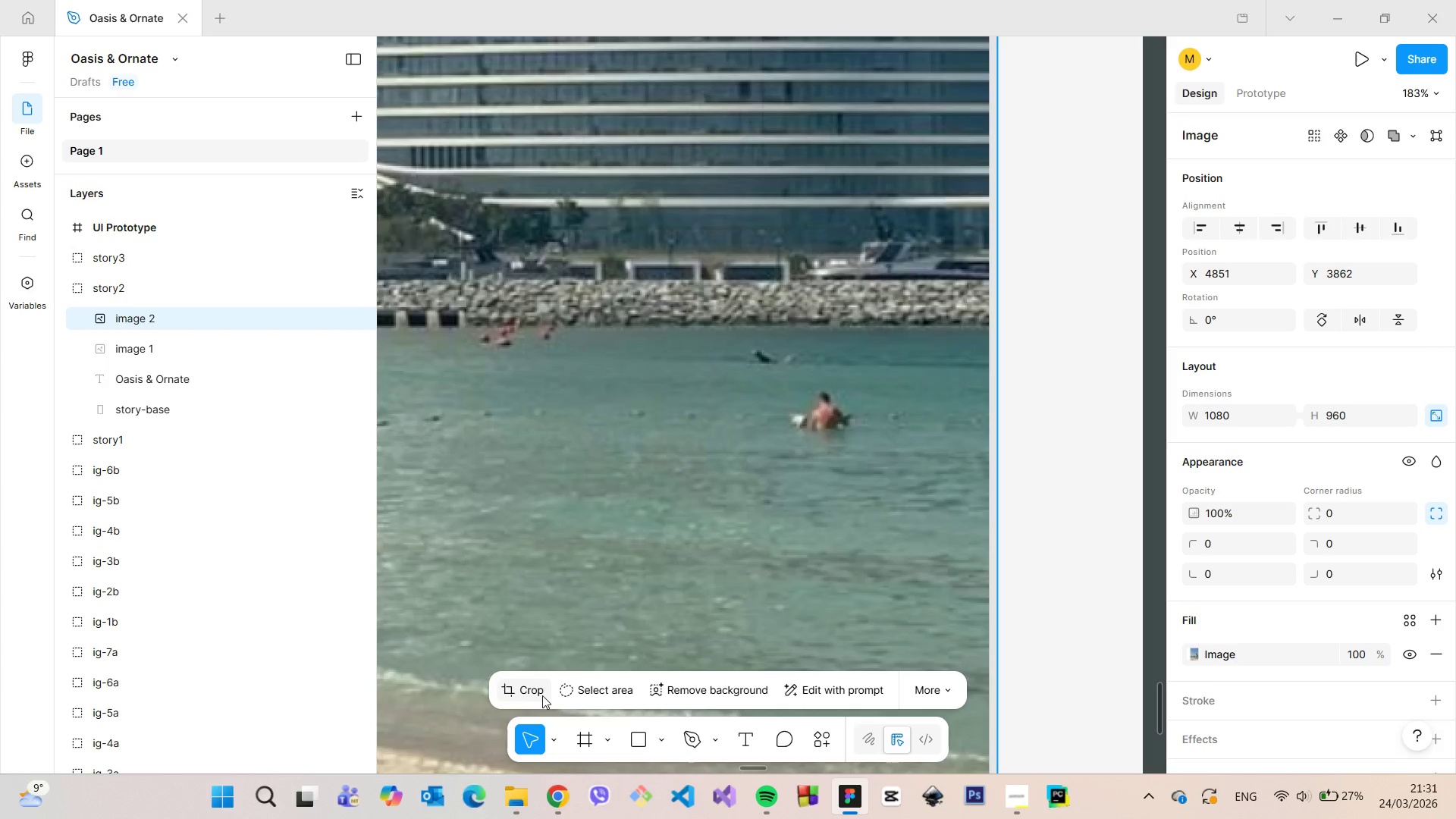 
left_click([541, 694])
 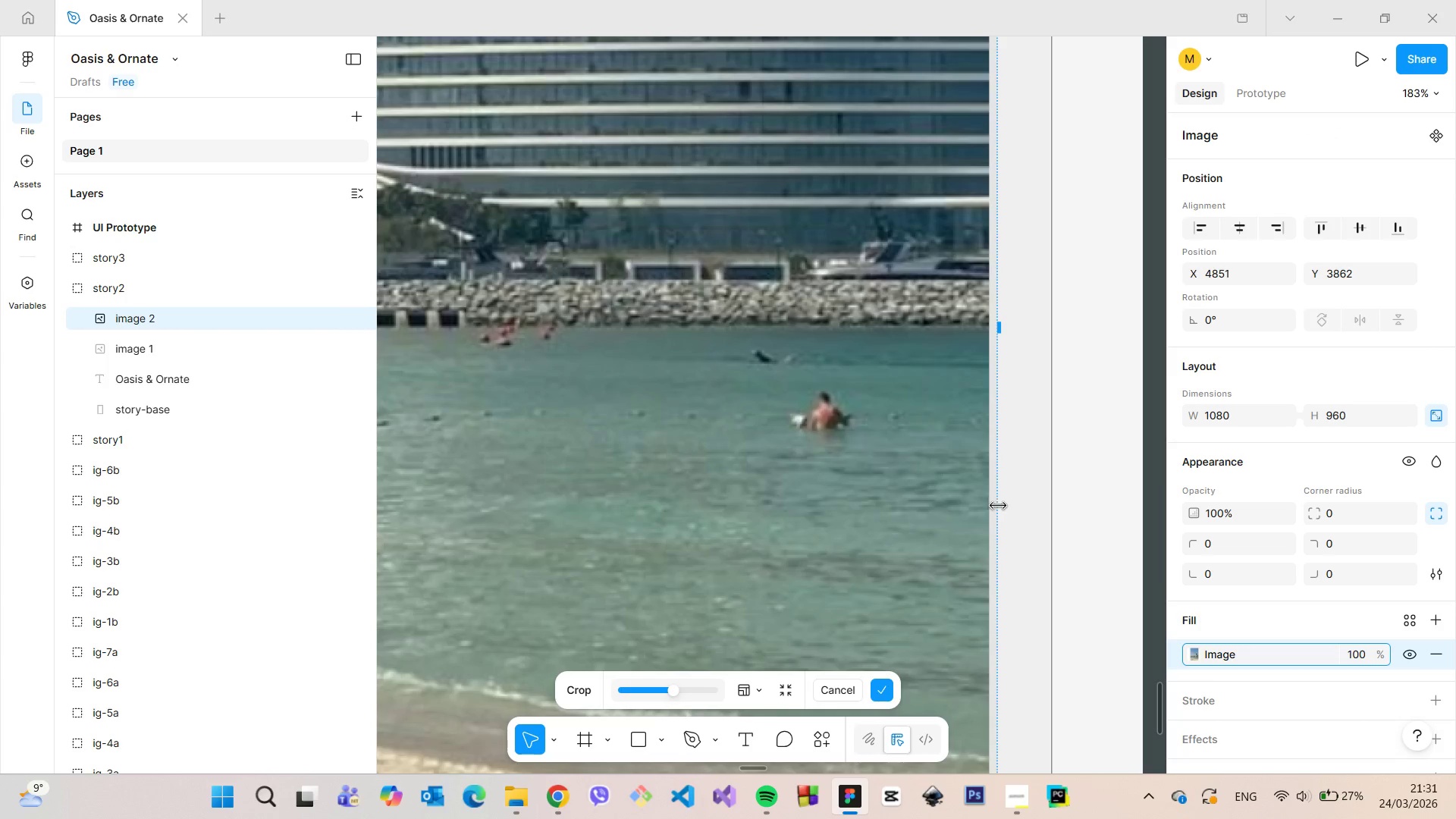 
left_click_drag(start_coordinate=[1001, 506], to_coordinate=[989, 506])
 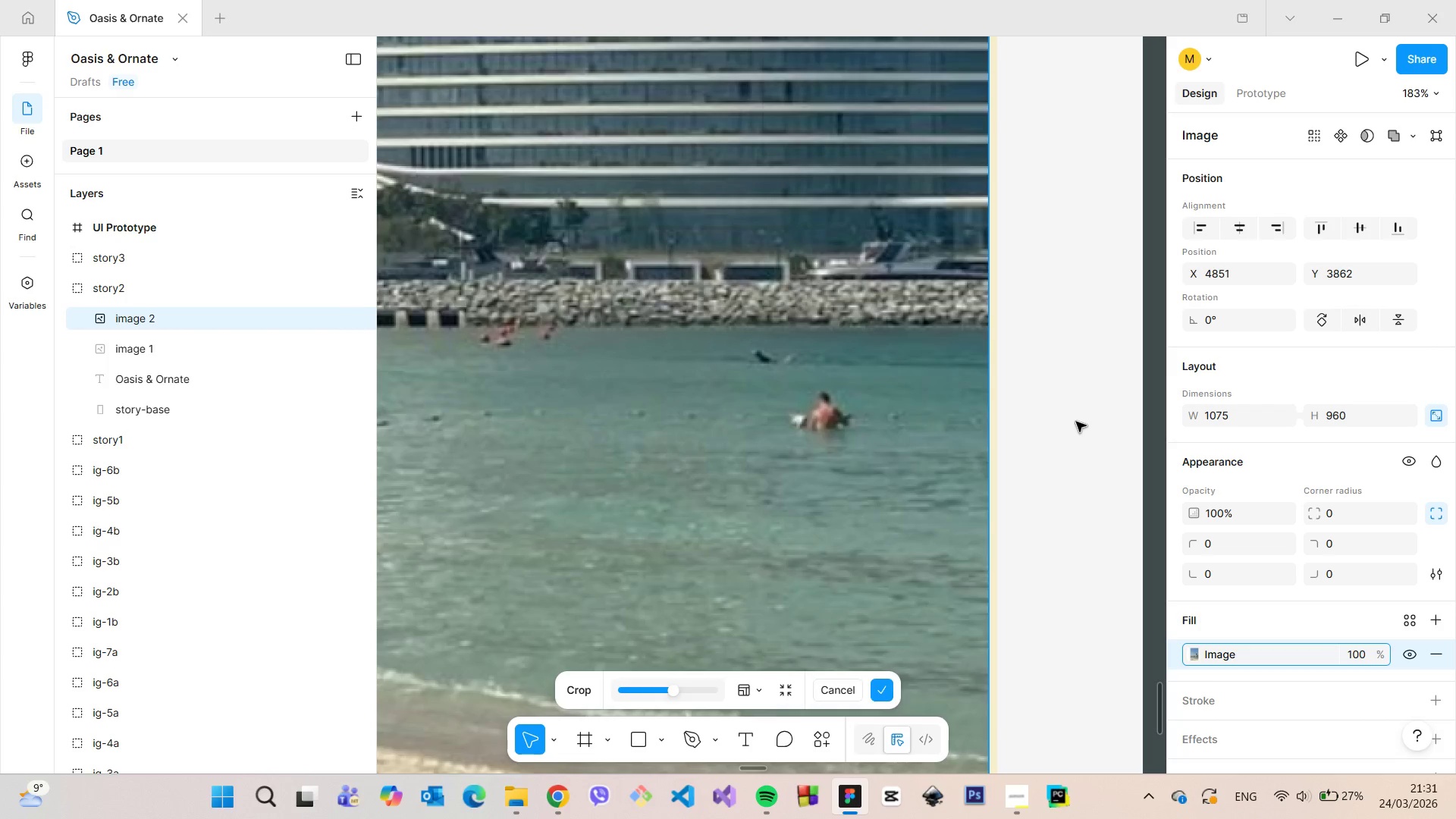 
left_click([1076, 422])
 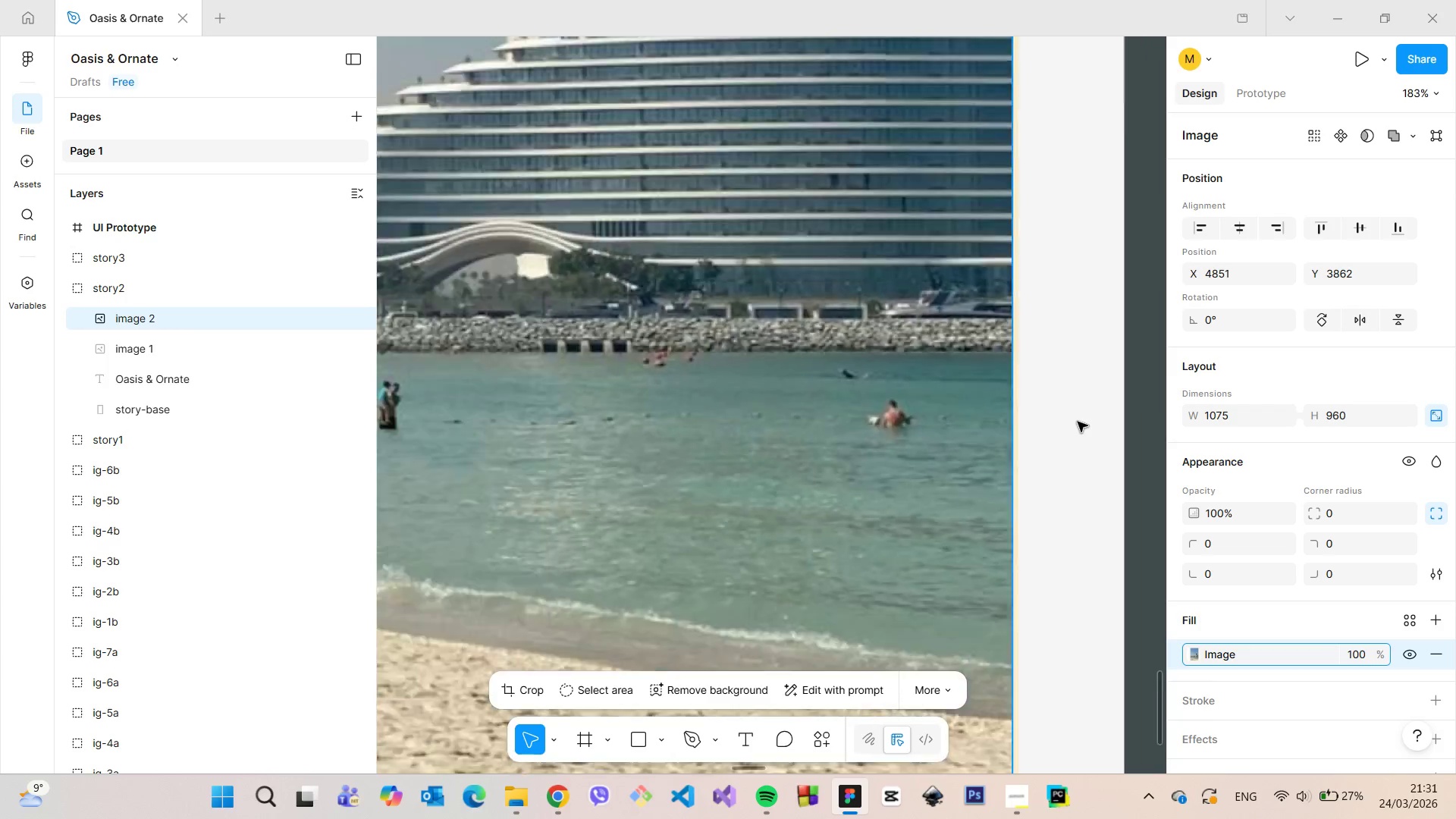 
scroll: coordinate [1078, 422], scroll_direction: down, amount: 15.0
 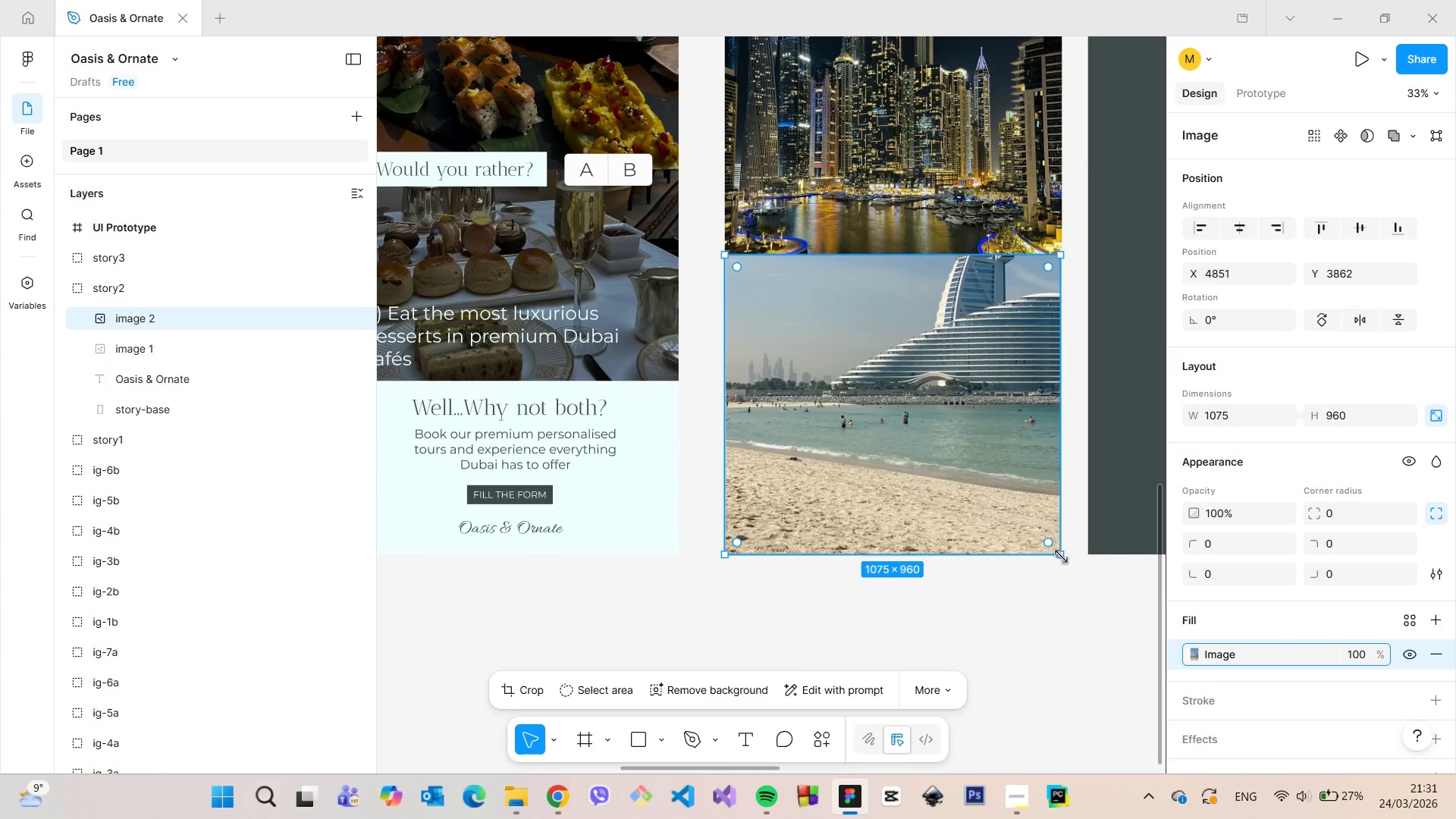 
left_click_drag(start_coordinate=[1061, 557], to_coordinate=[1065, 559])
 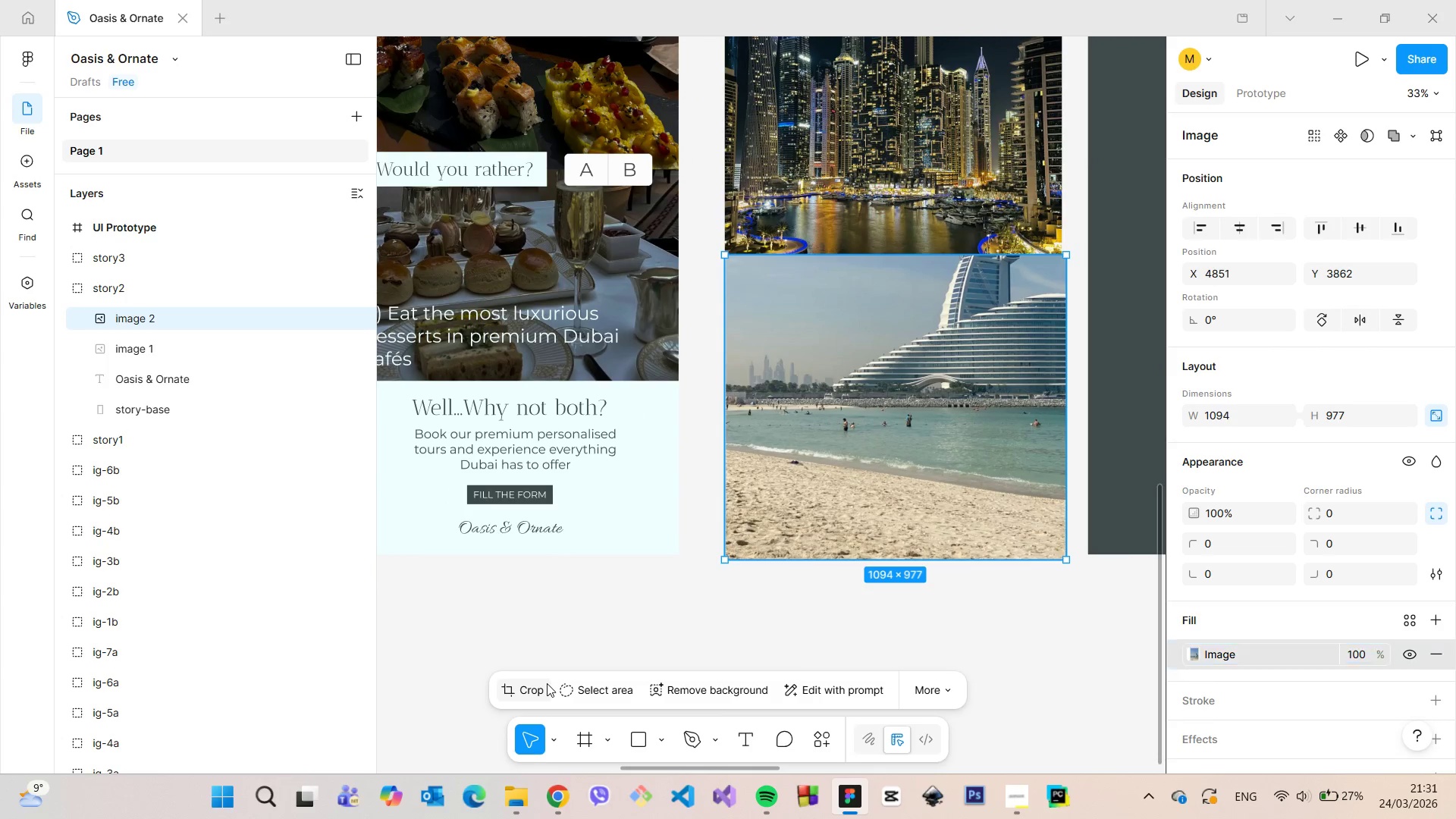 
left_click([547, 683])
 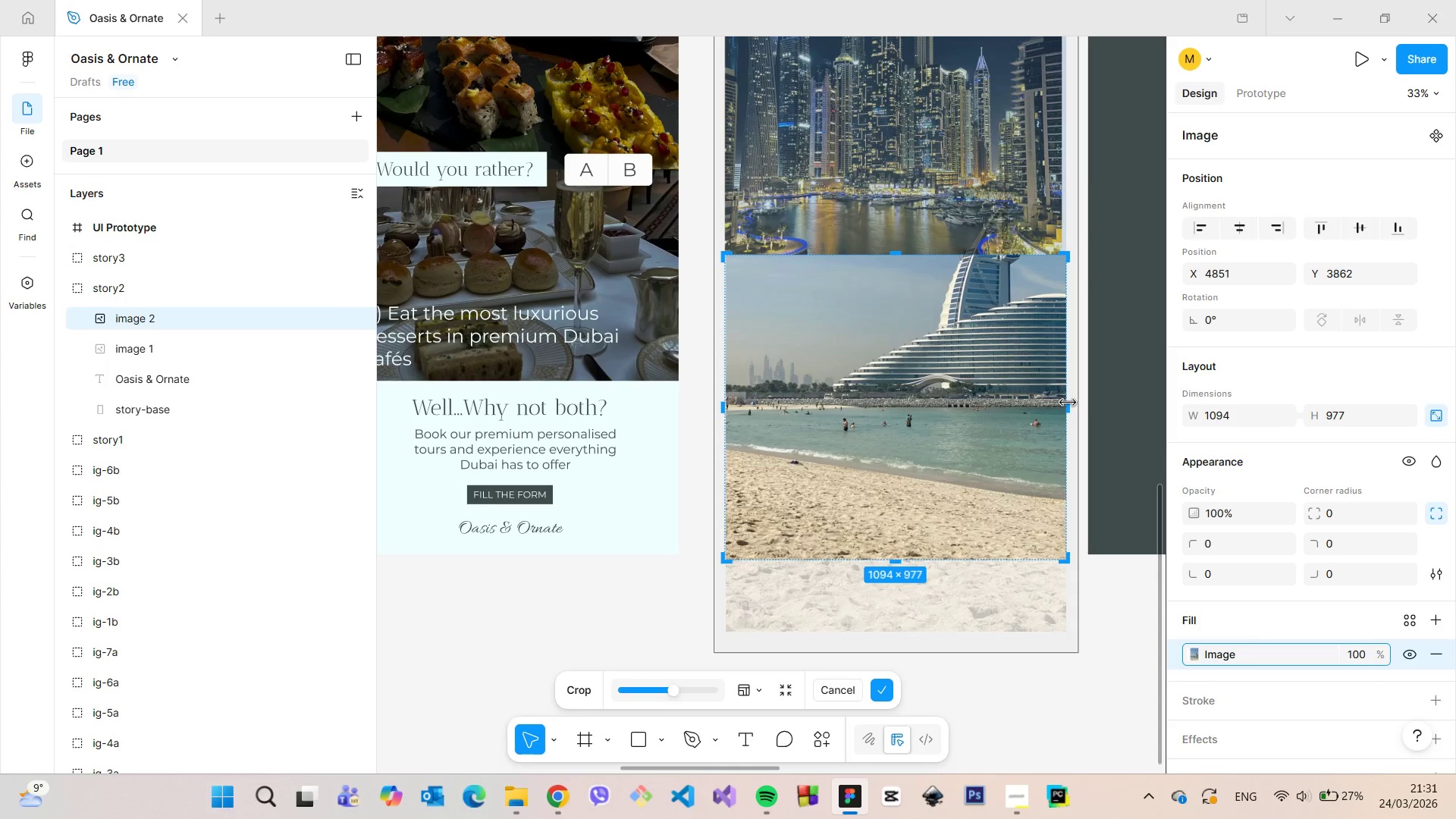 
left_click_drag(start_coordinate=[1068, 403], to_coordinate=[1062, 403])
 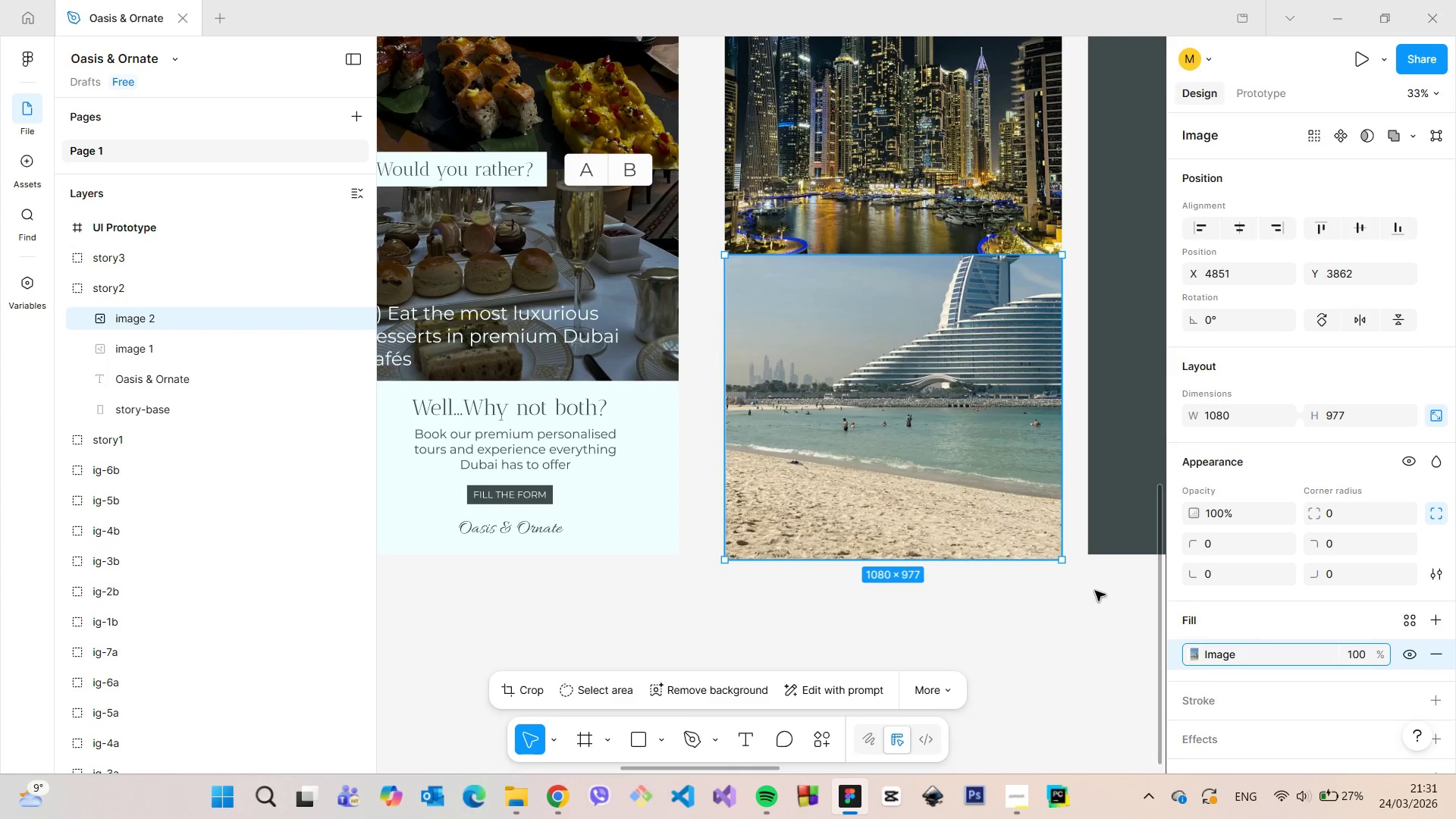 
left_click([1073, 537])
 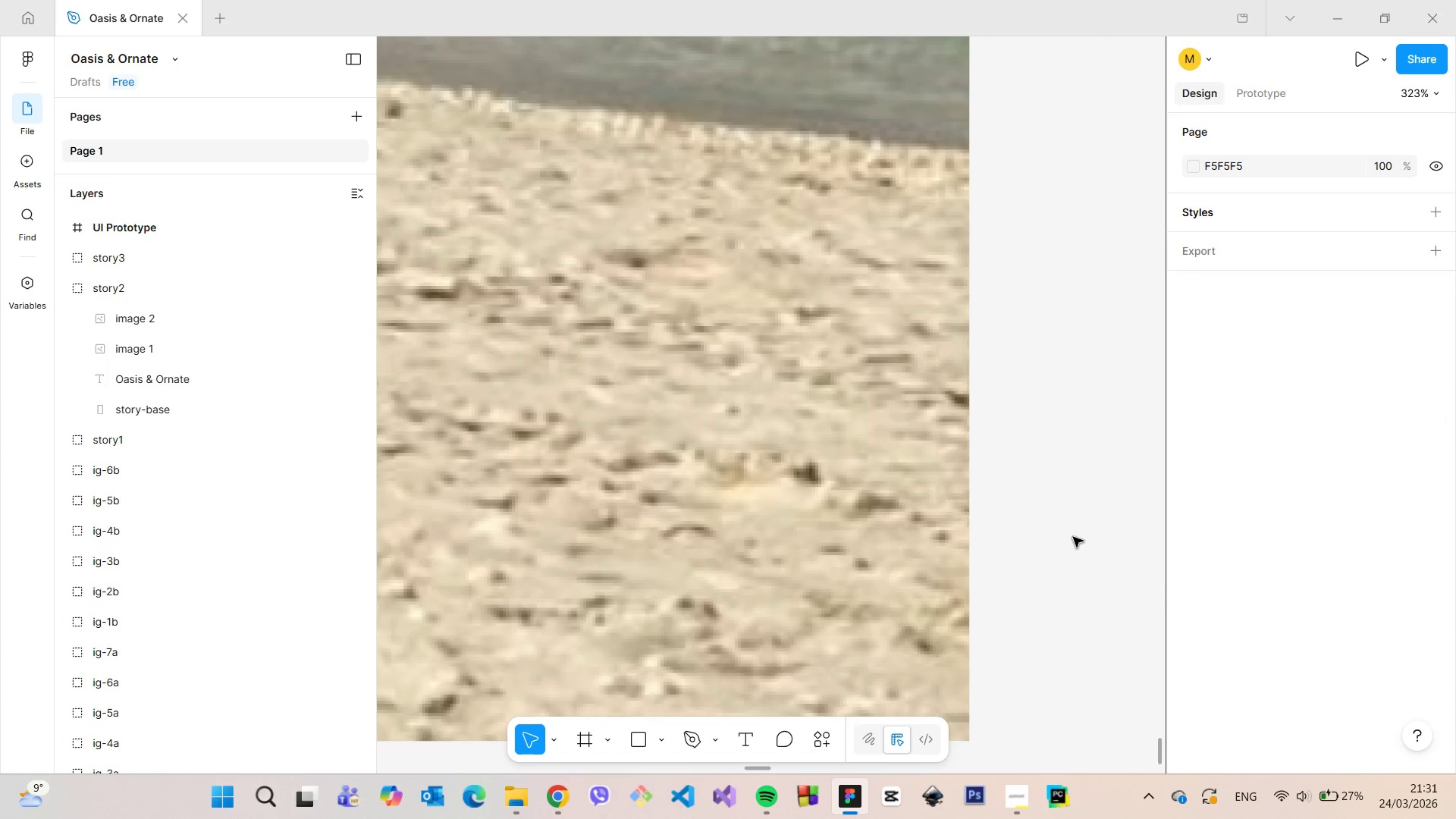 
scroll: coordinate [1073, 539], scroll_direction: up, amount: 22.0
 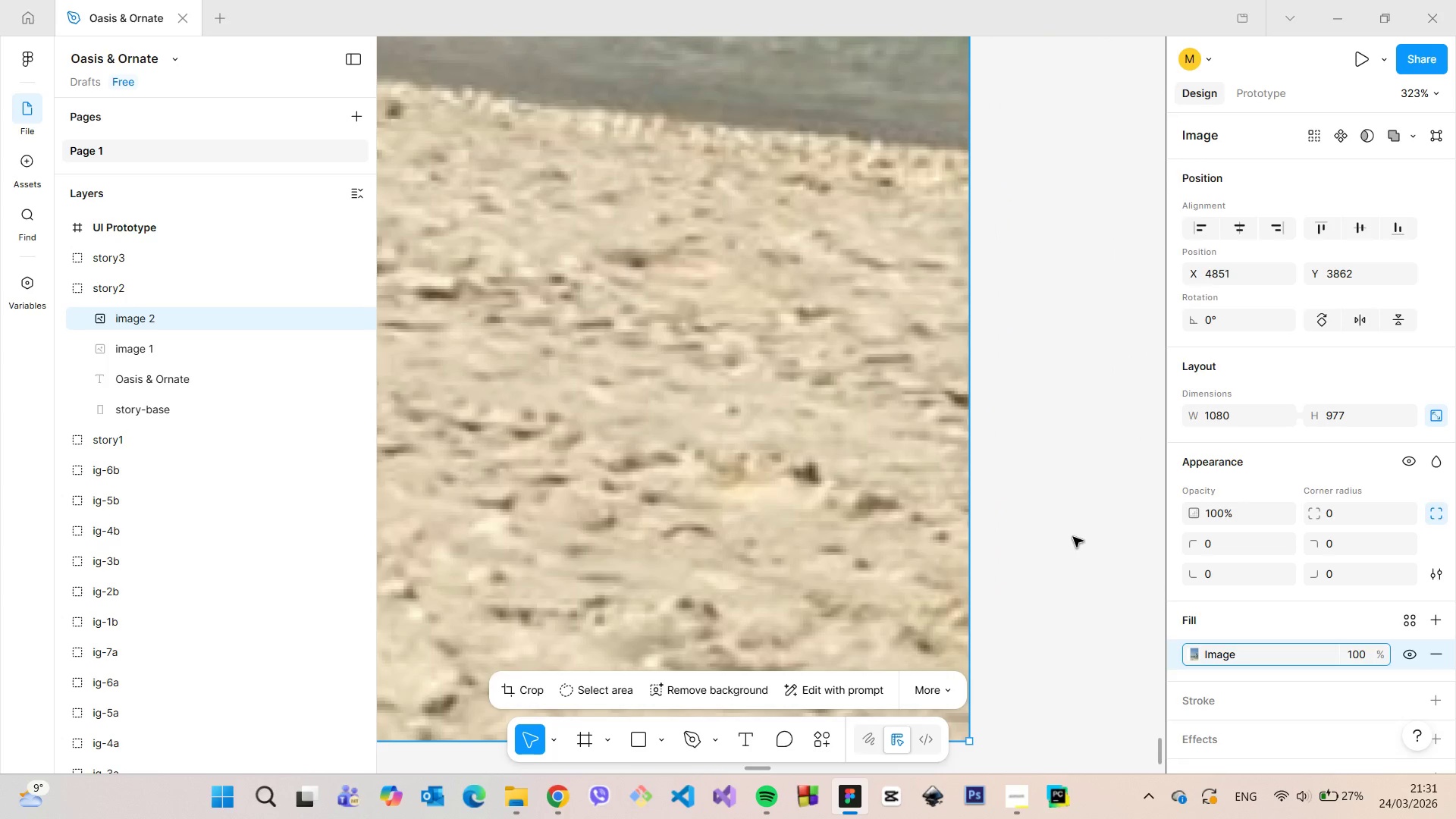 
scroll: coordinate [1073, 537], scroll_direction: down, amount: 6.0
 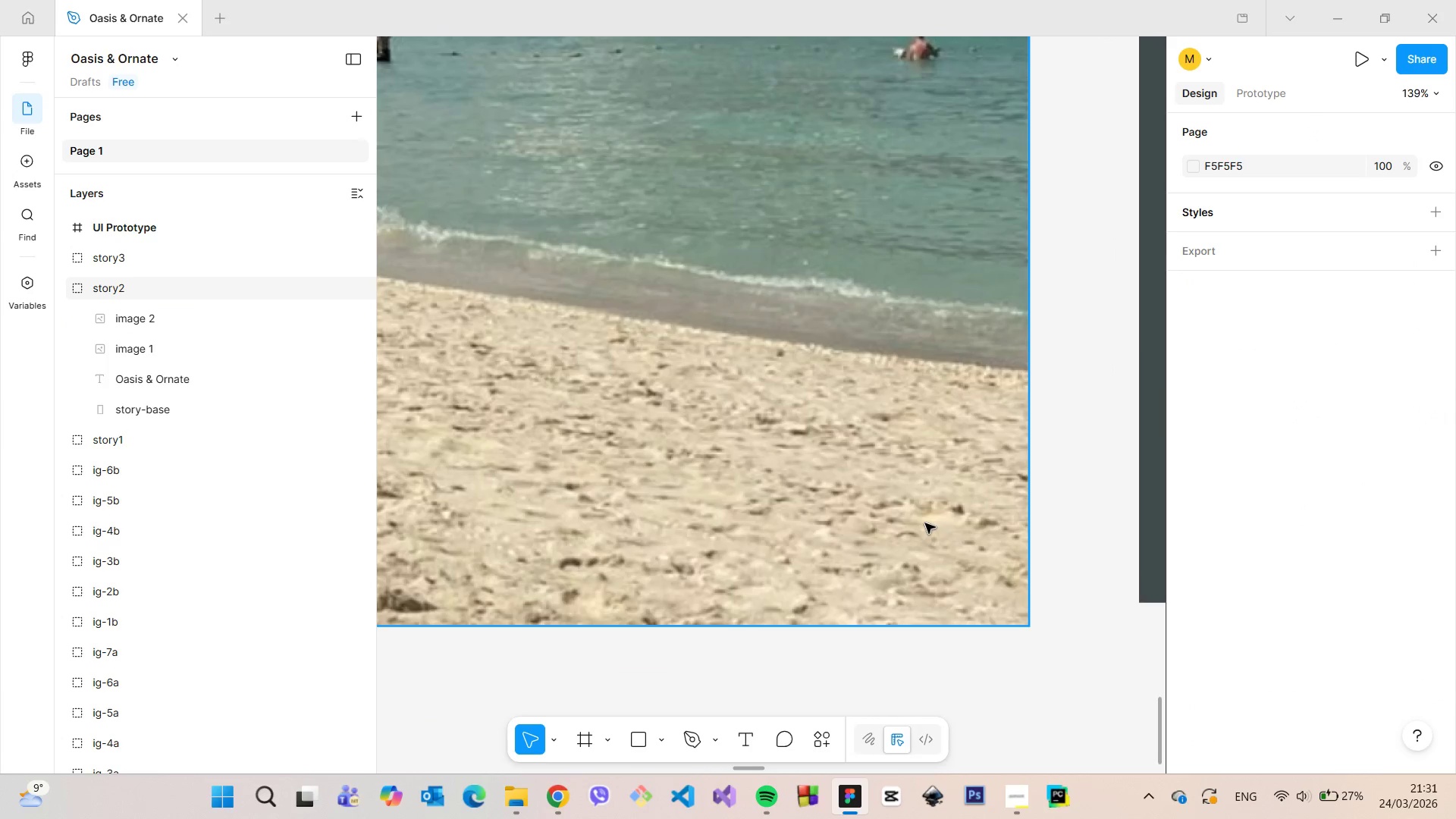 
left_click([925, 523])
 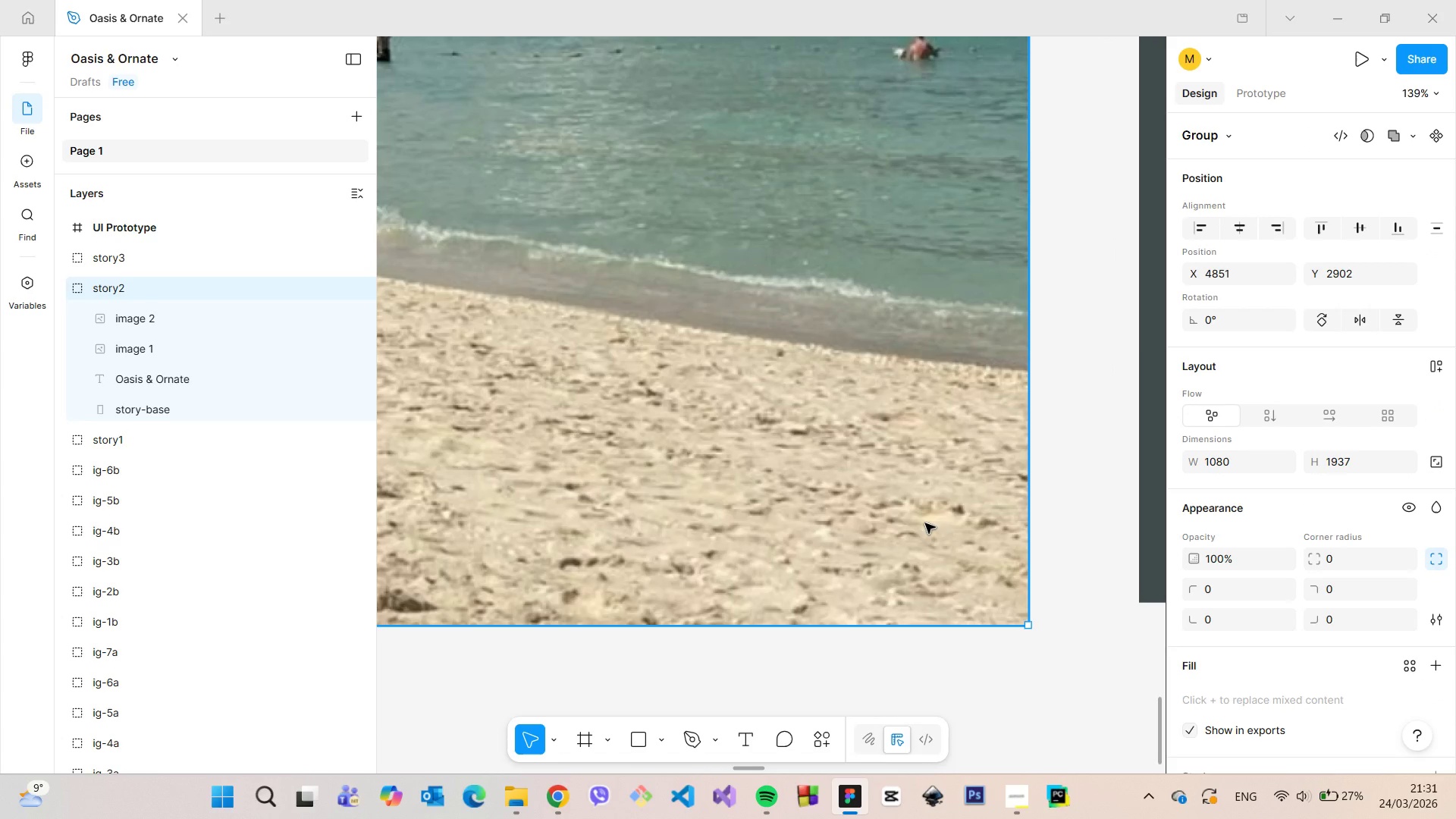 
scroll: coordinate [925, 523], scroll_direction: down, amount: 7.0
 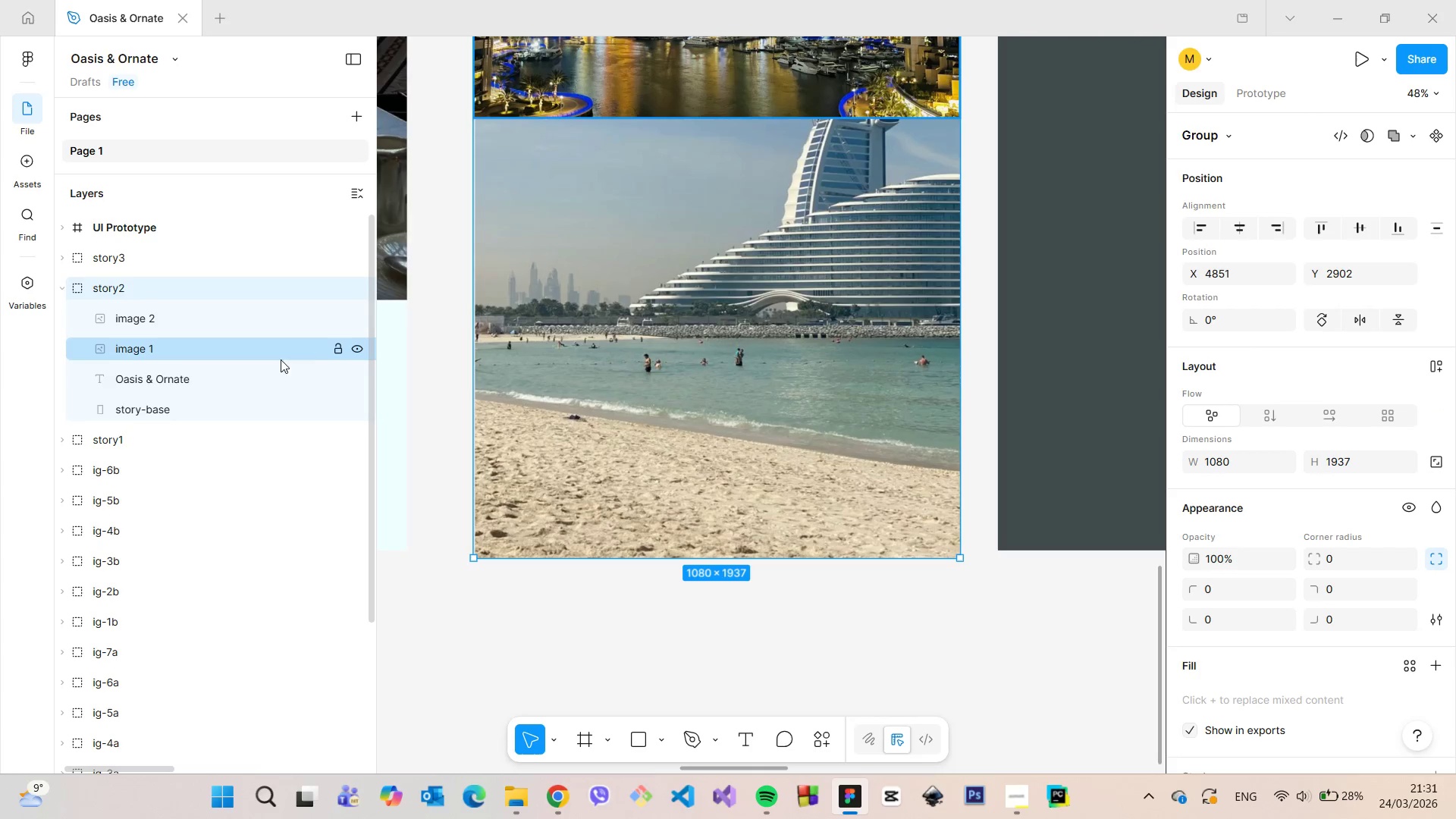 
left_click([1082, 335])
 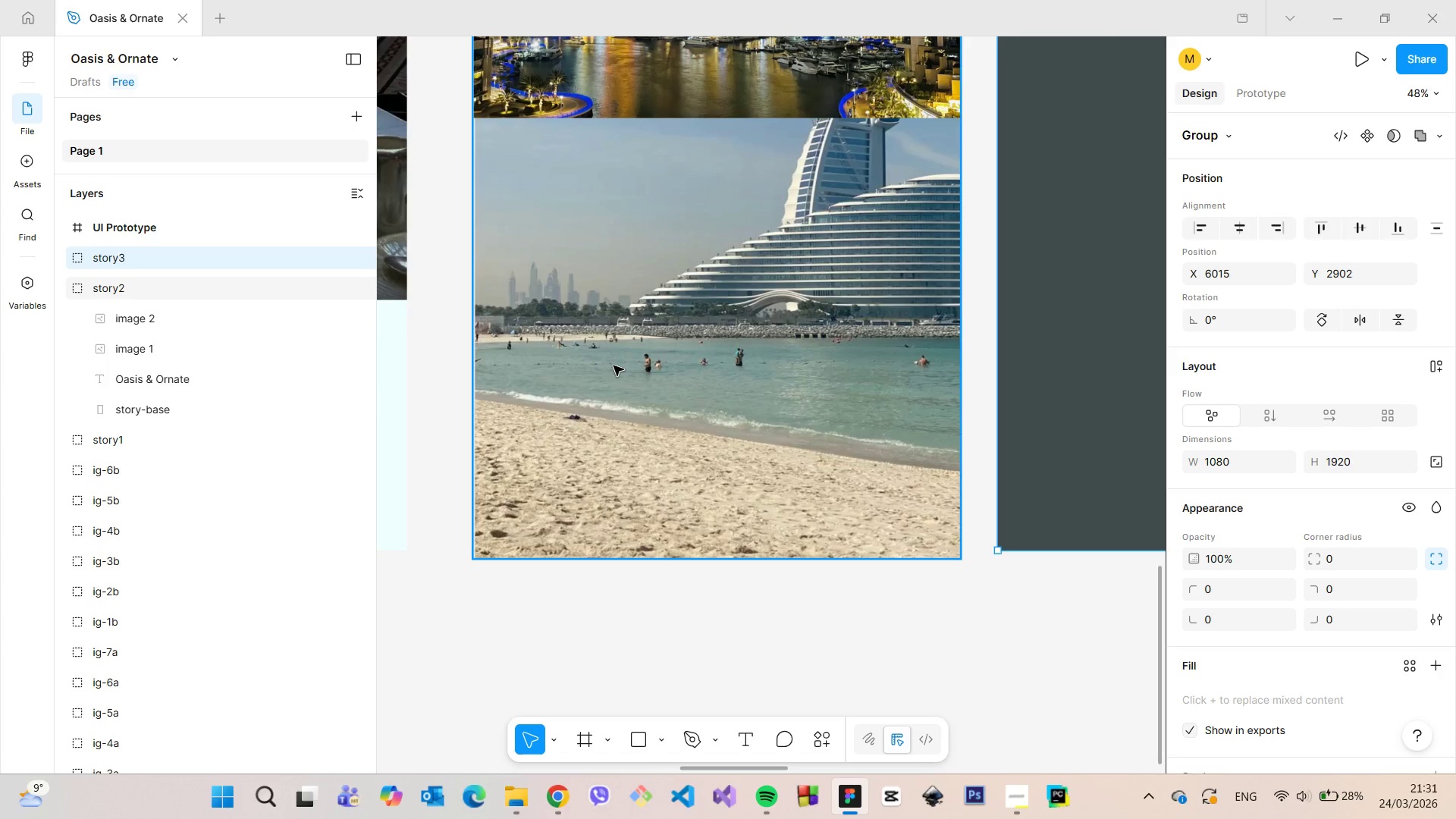 
left_click([613, 366])
 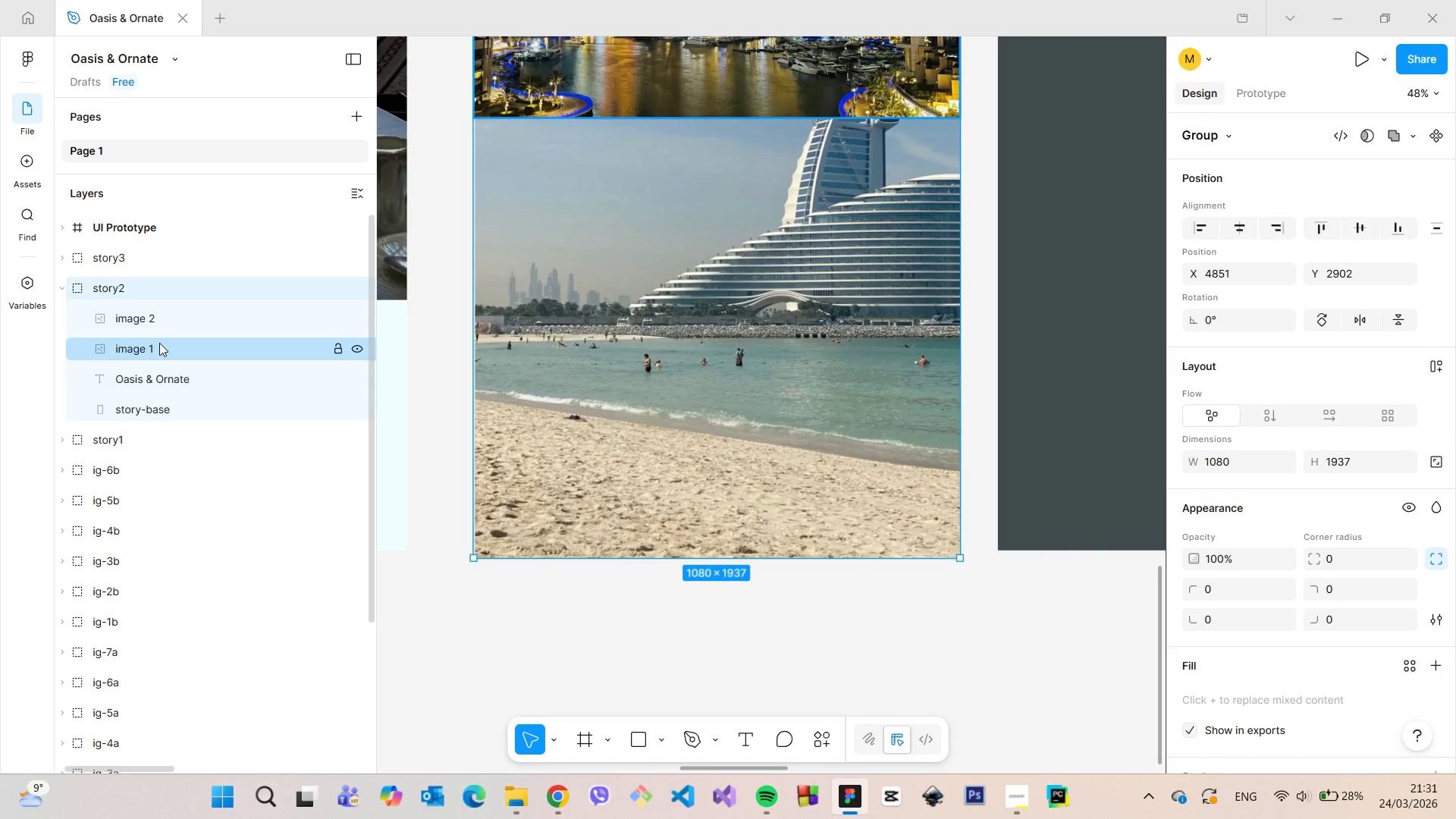 
left_click([159, 343])
 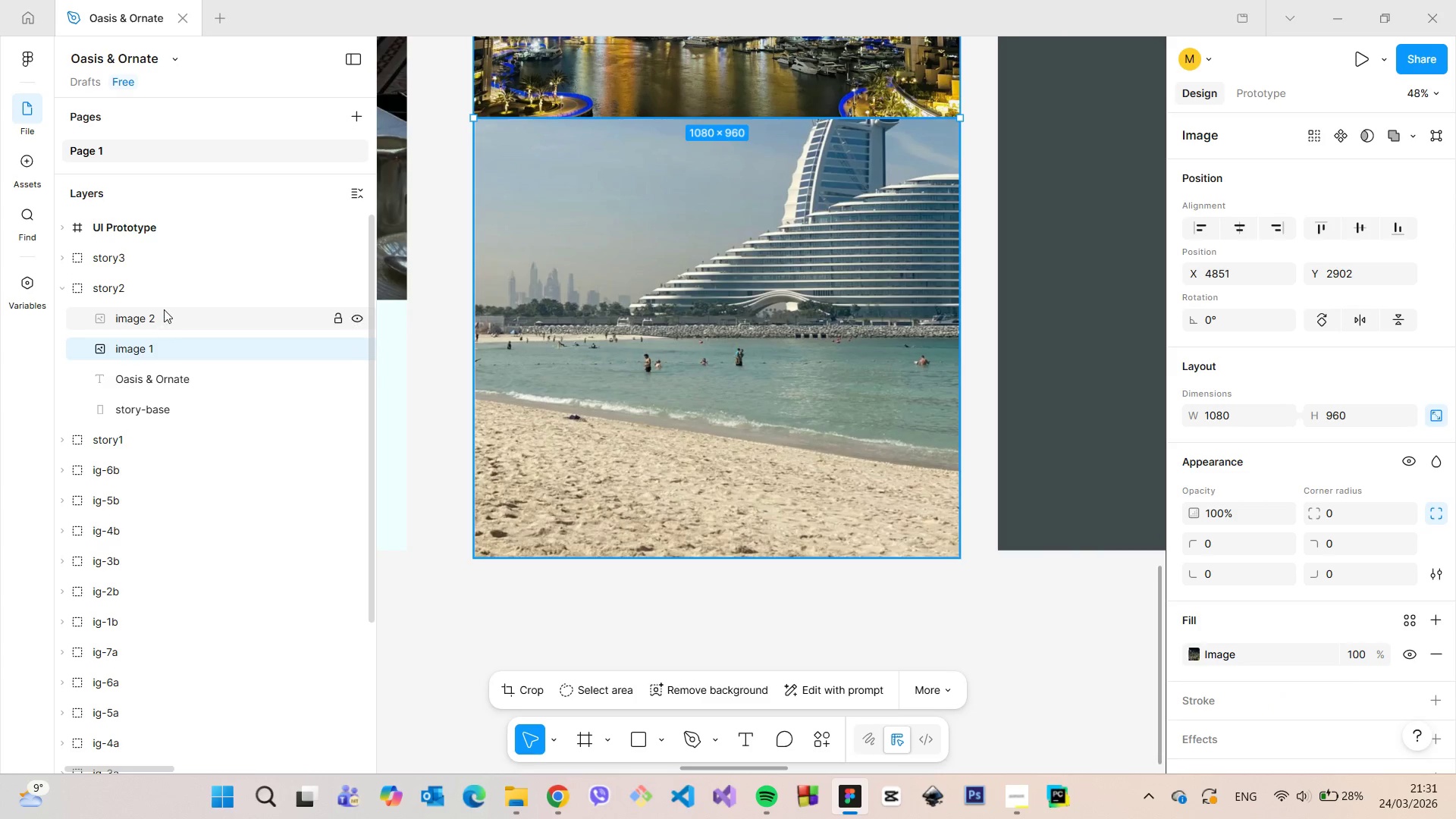 
left_click([164, 309])
 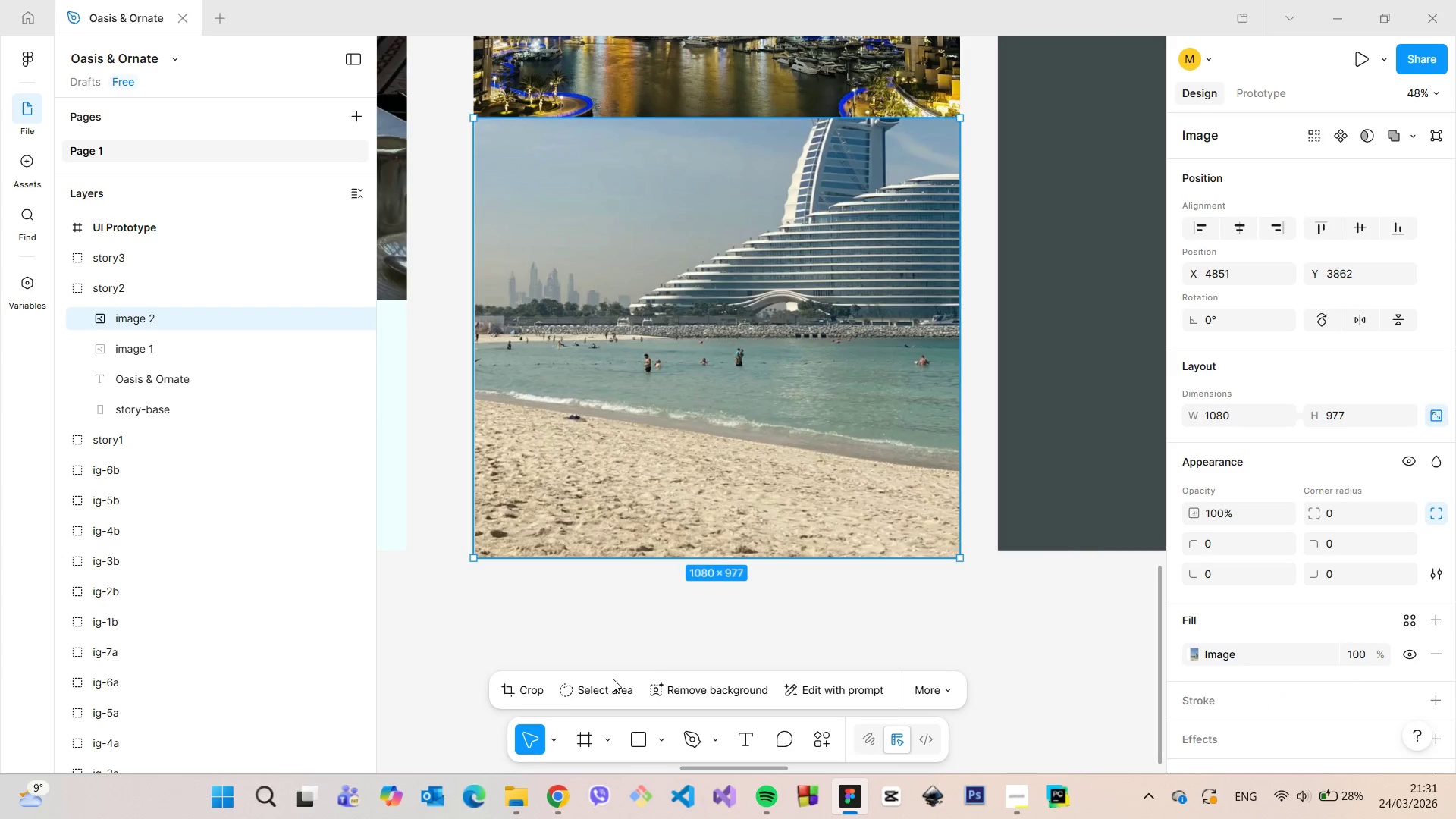 
left_click([519, 701])
 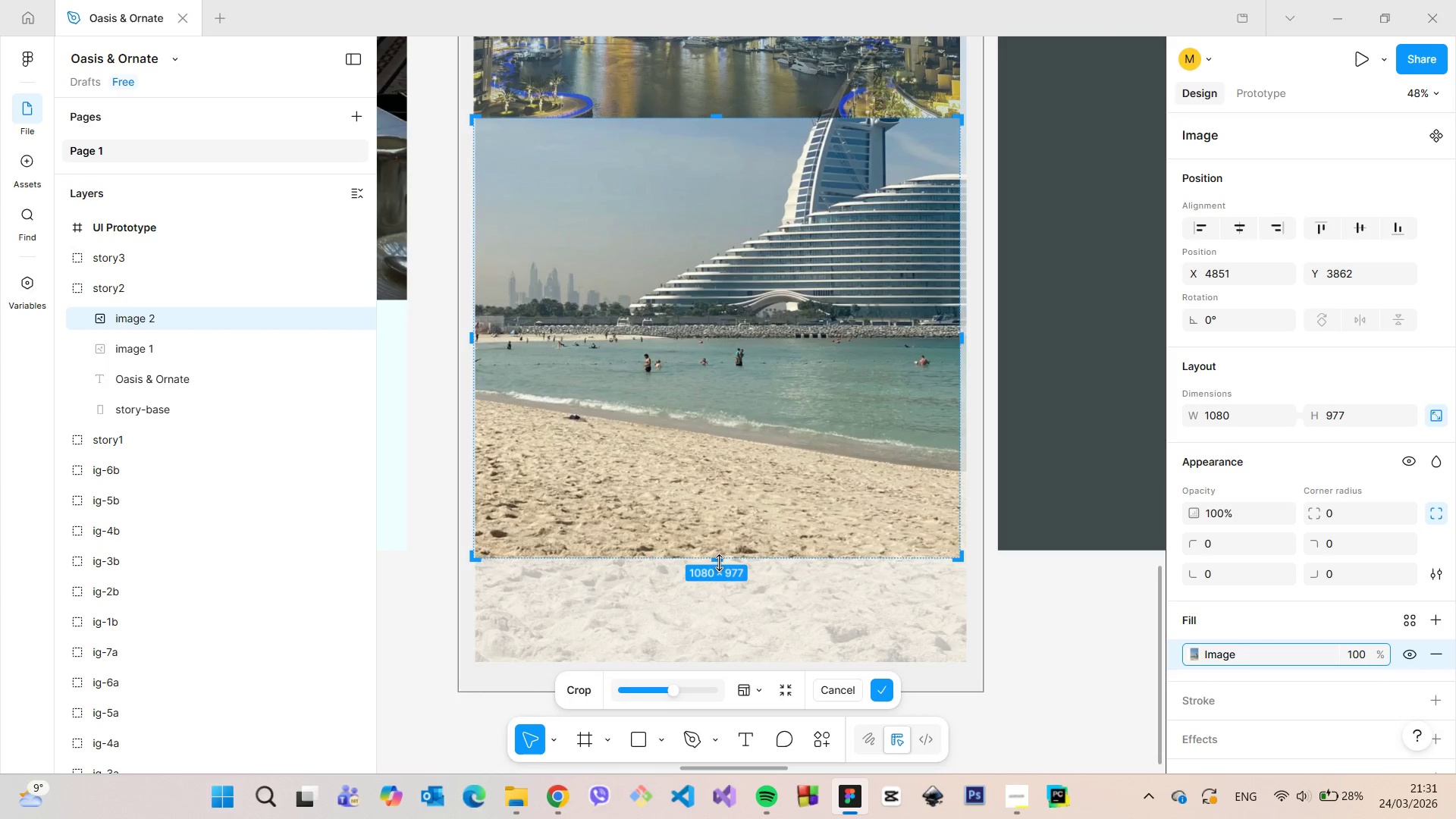 
left_click_drag(start_coordinate=[719, 563], to_coordinate=[708, 549])
 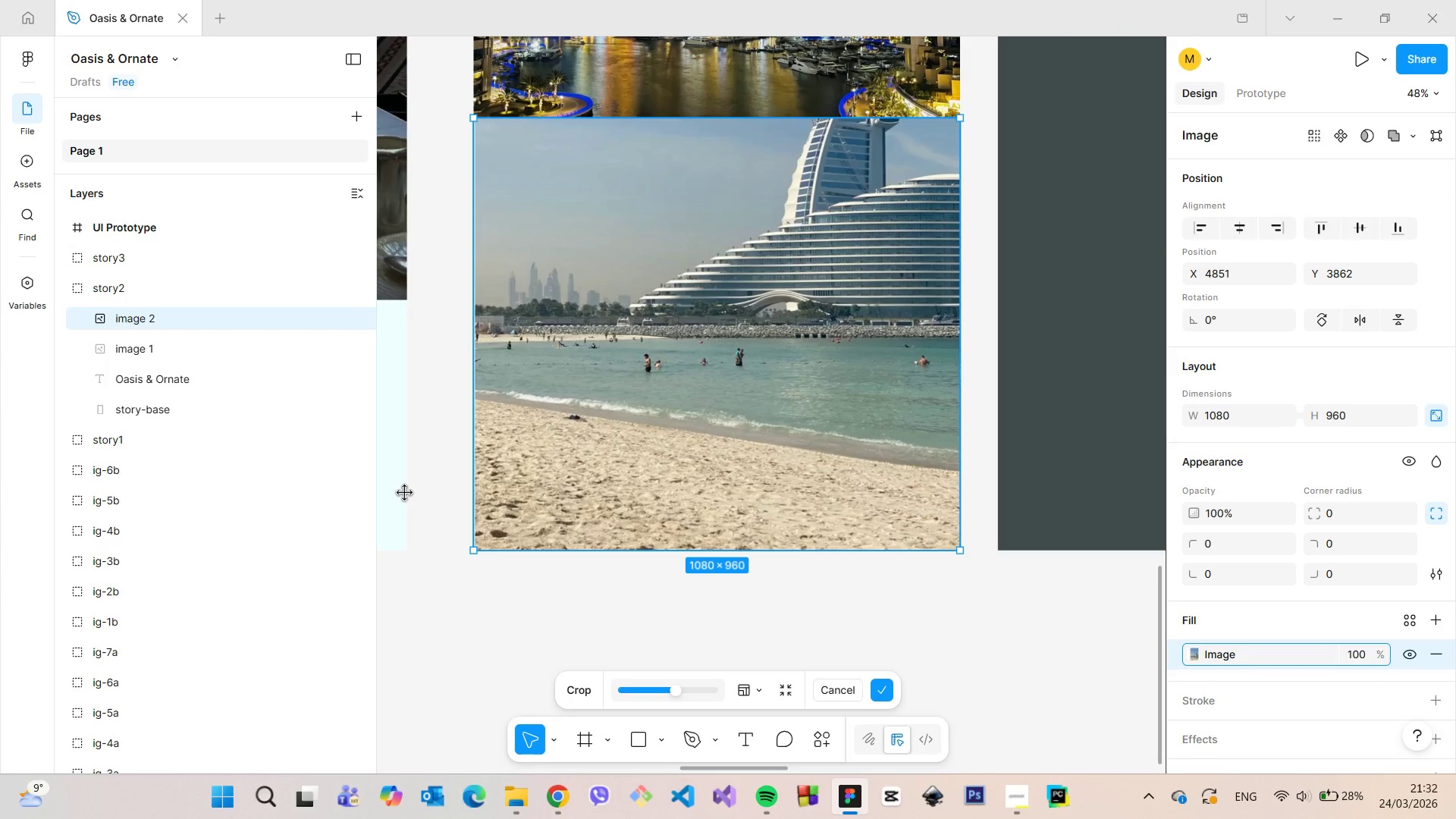 
left_click([405, 493])
 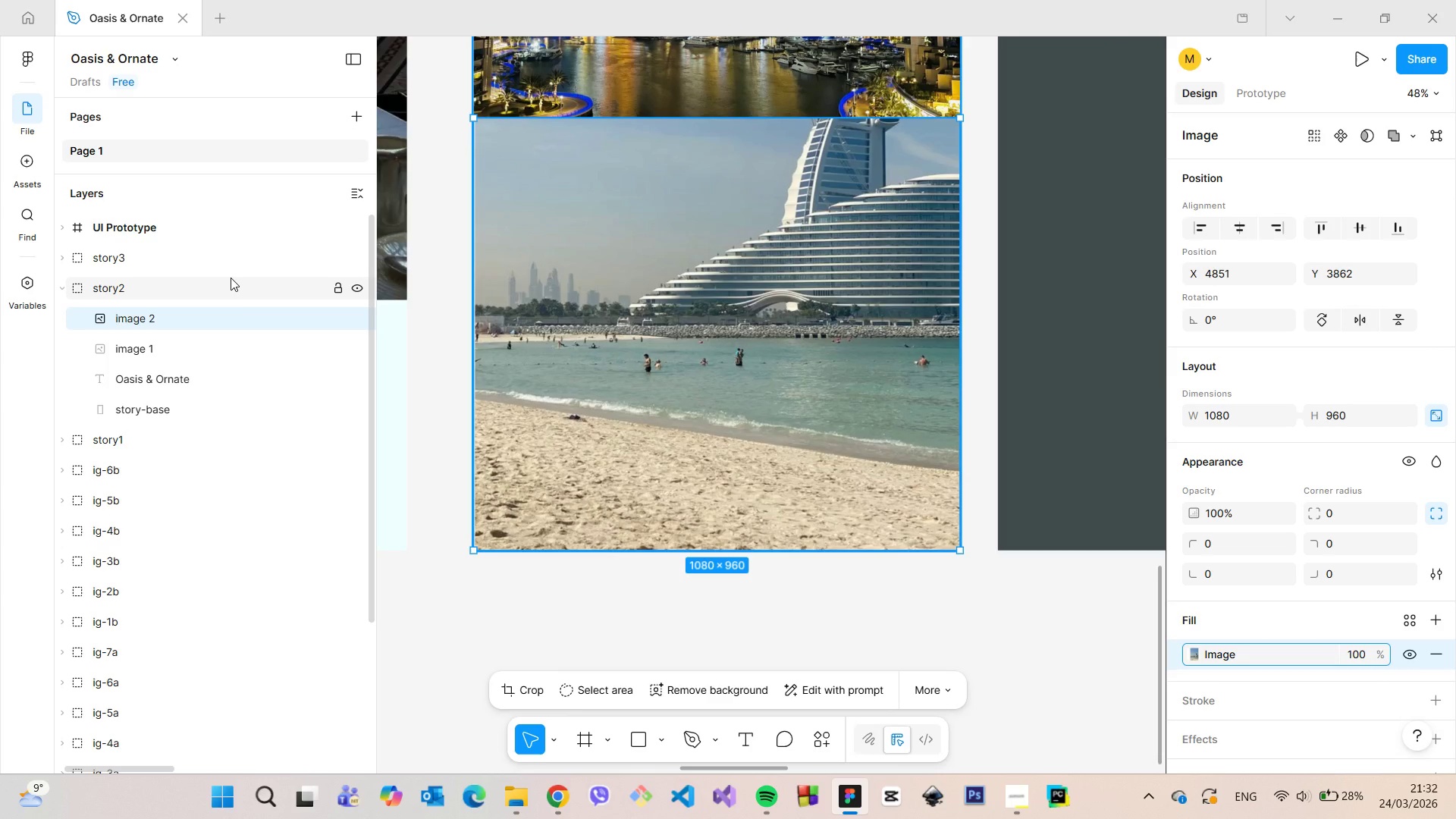 
left_click([231, 278])
 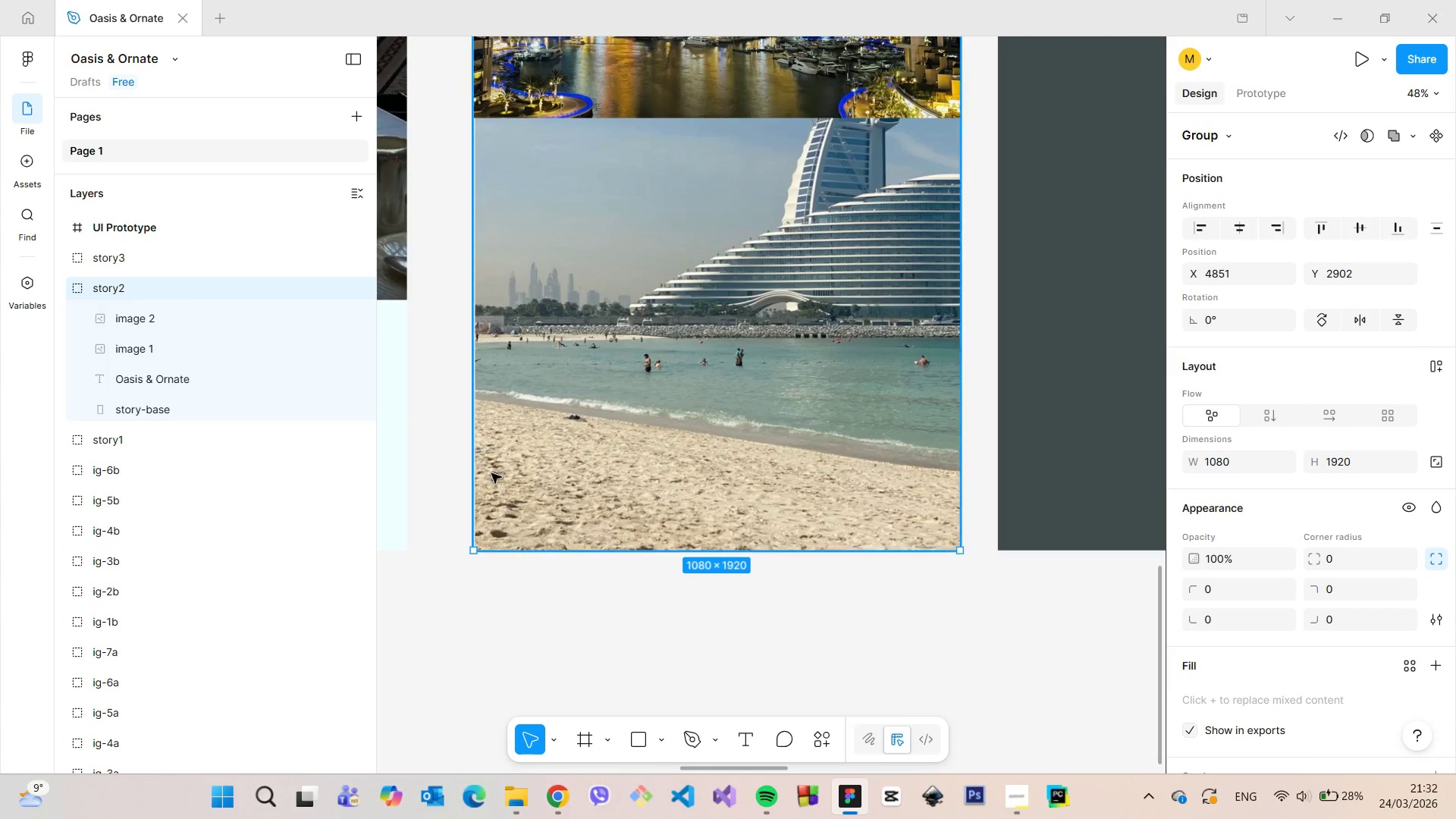 
left_click([469, 491])
 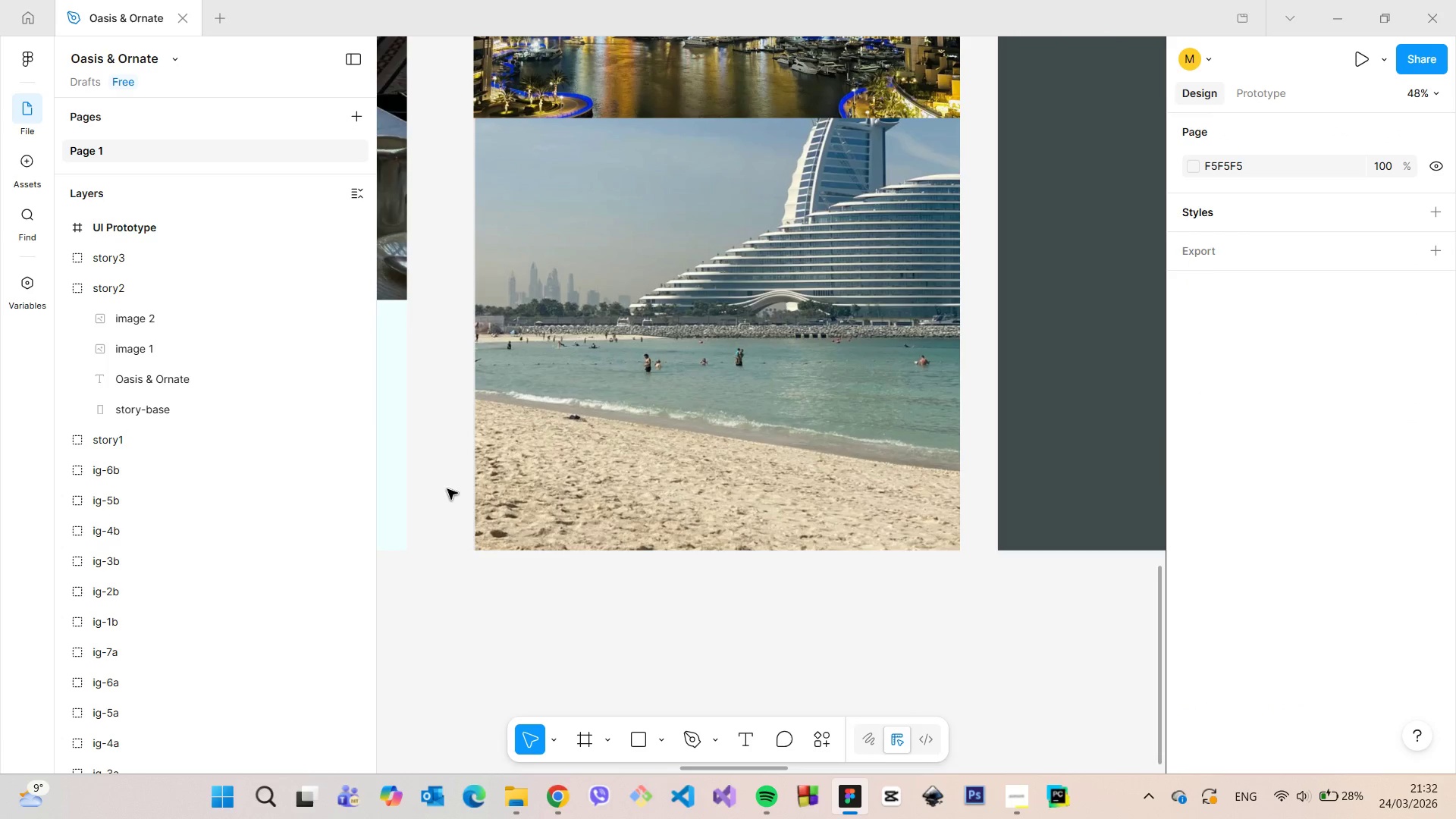 
scroll: coordinate [498, 574], scroll_direction: up, amount: 20.0
 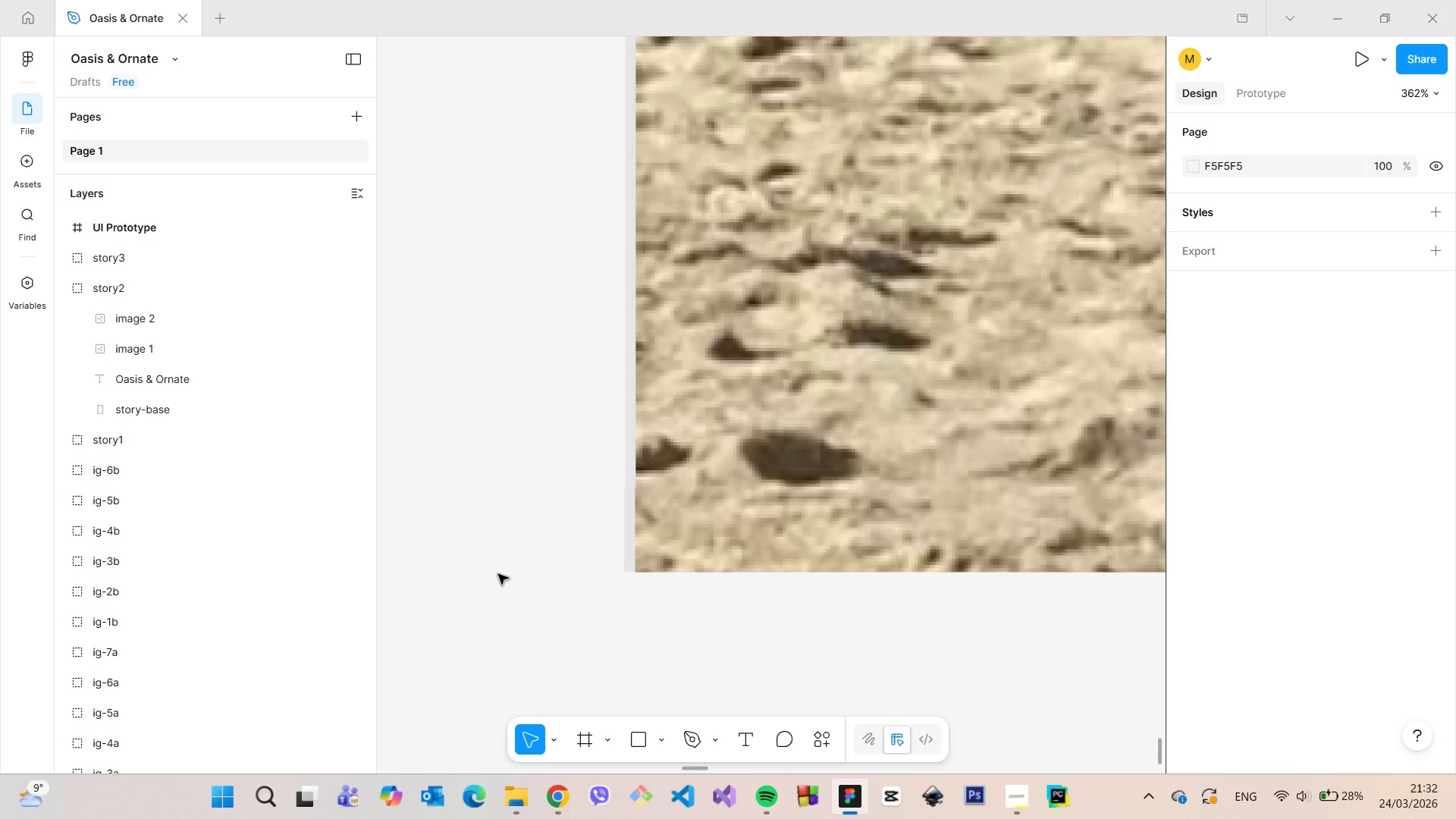 
scroll: coordinate [498, 574], scroll_direction: down, amount: 17.0
 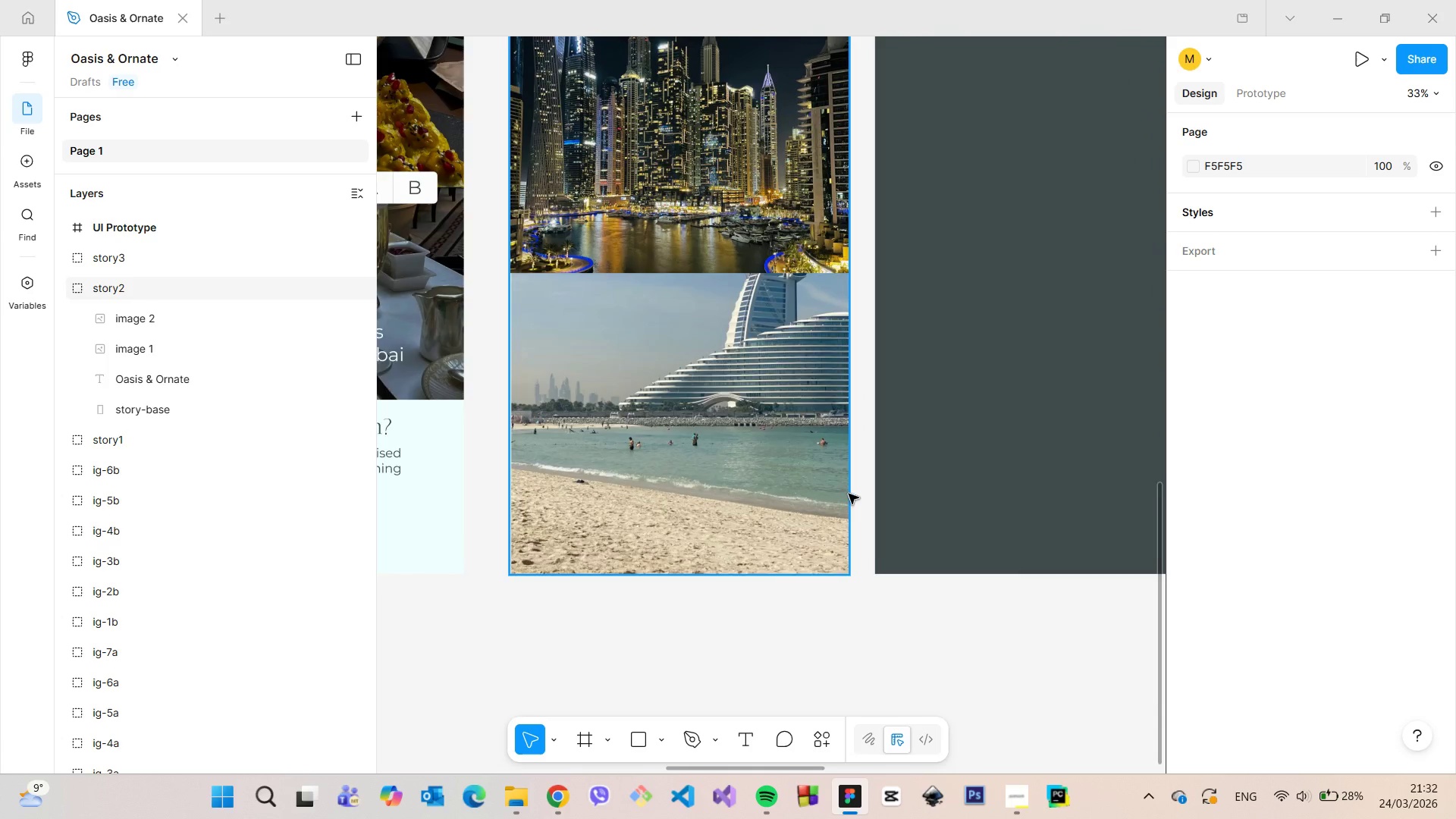 
scroll: coordinate [854, 494], scroll_direction: none, amount: 0.0
 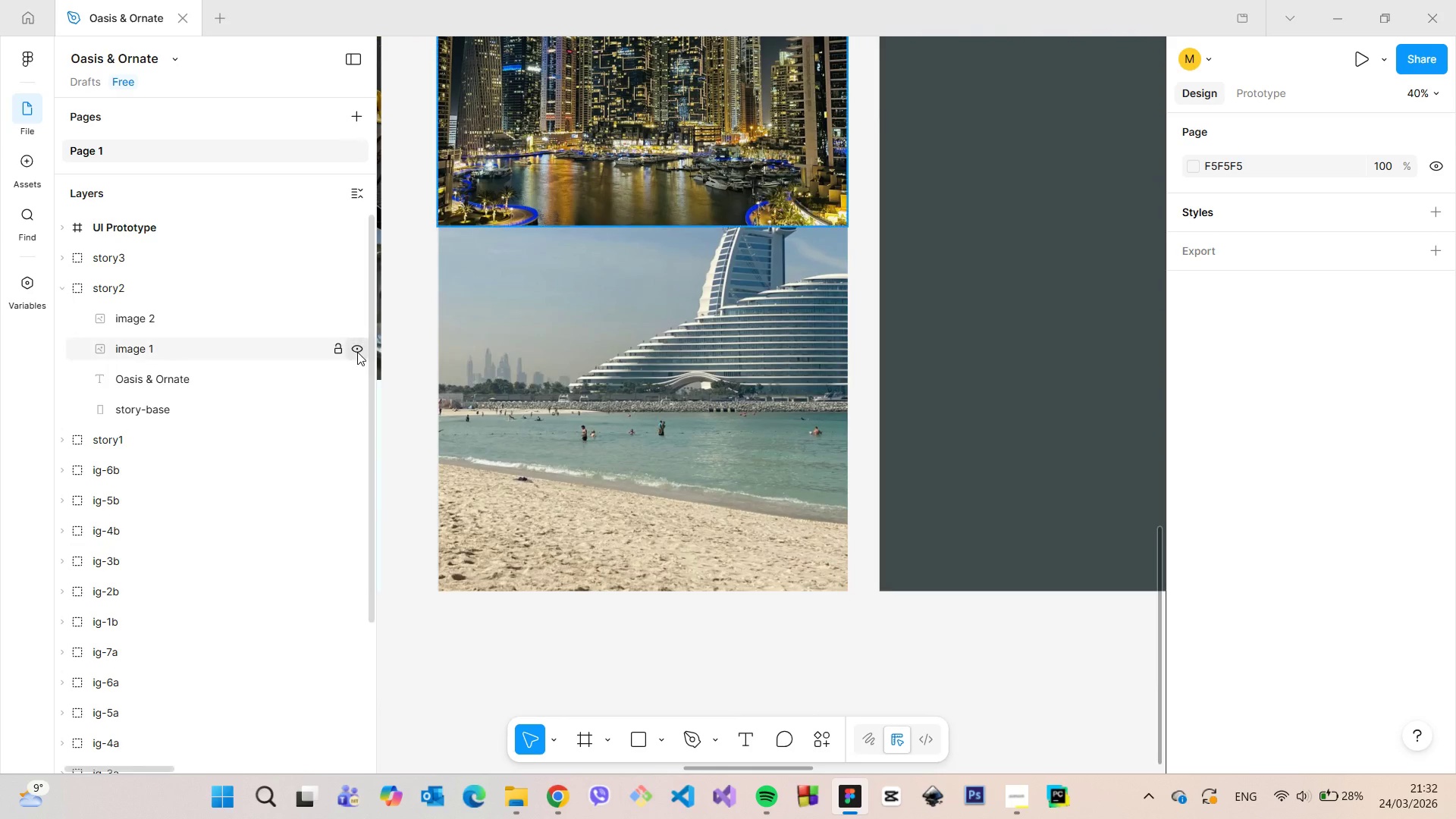 
scroll: coordinate [431, 378], scroll_direction: up, amount: 13.0
 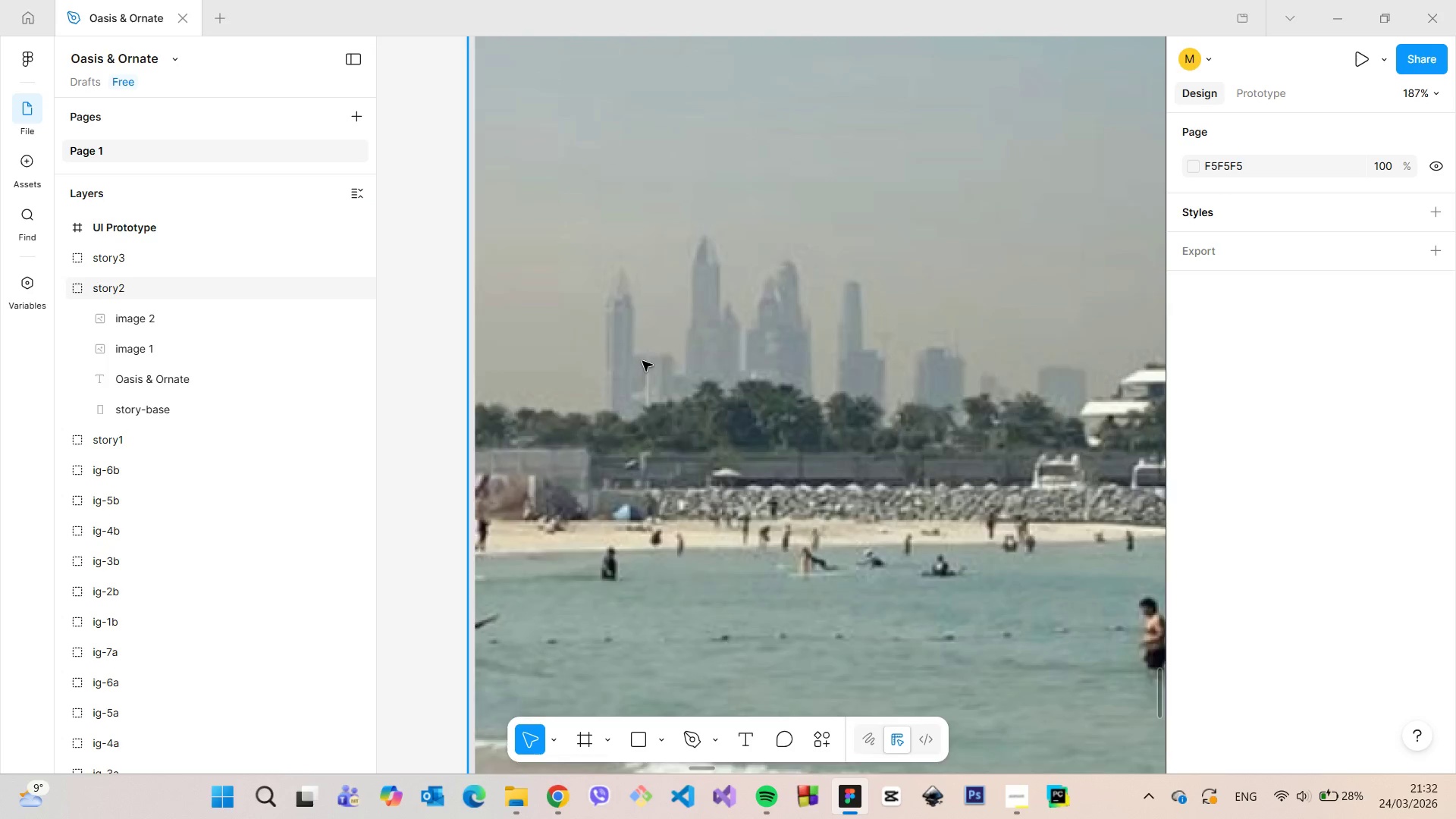 
scroll: coordinate [827, 673], scroll_direction: down, amount: 22.0
 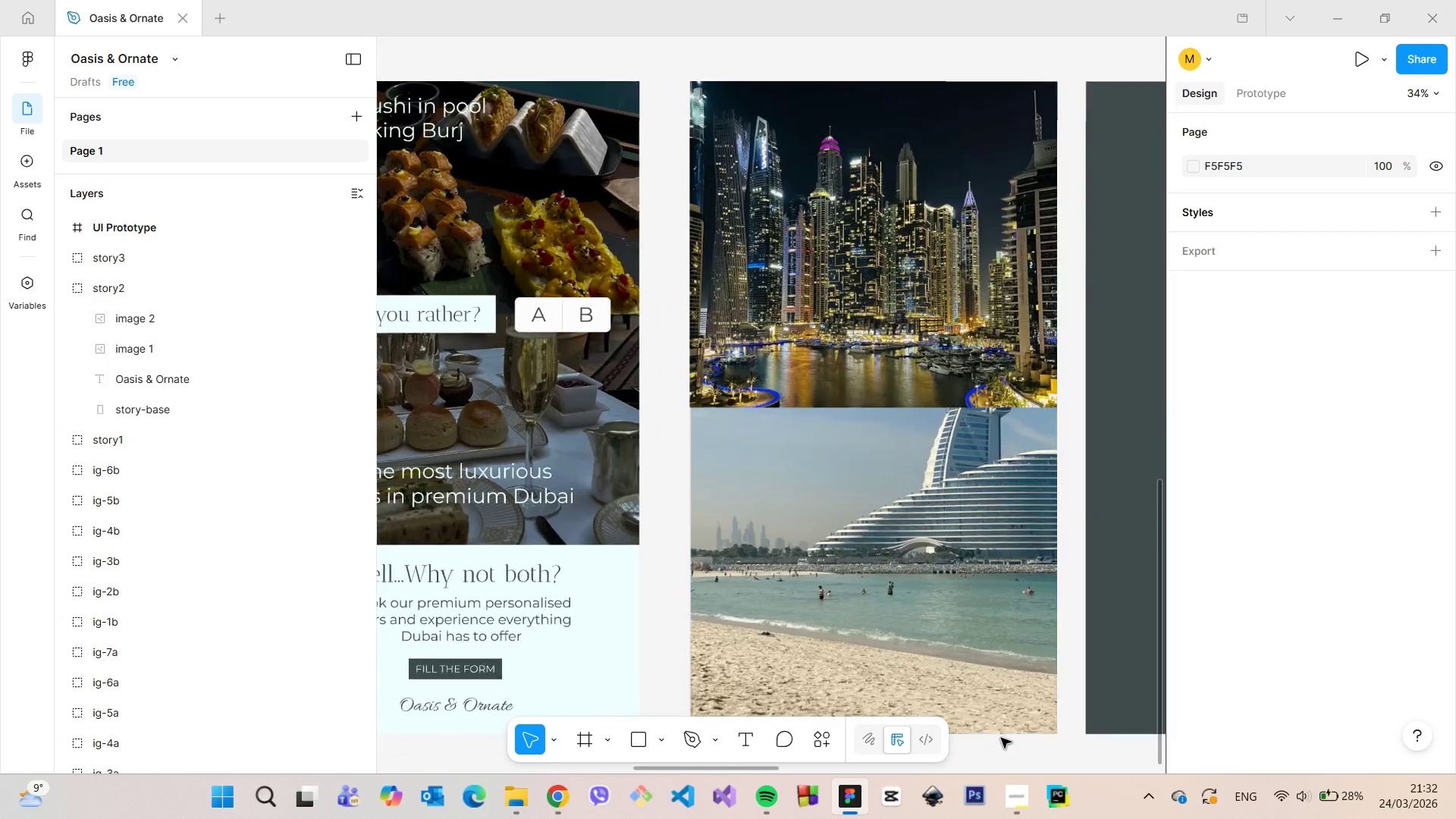 
scroll: coordinate [1042, 747], scroll_direction: up, amount: 3.0
 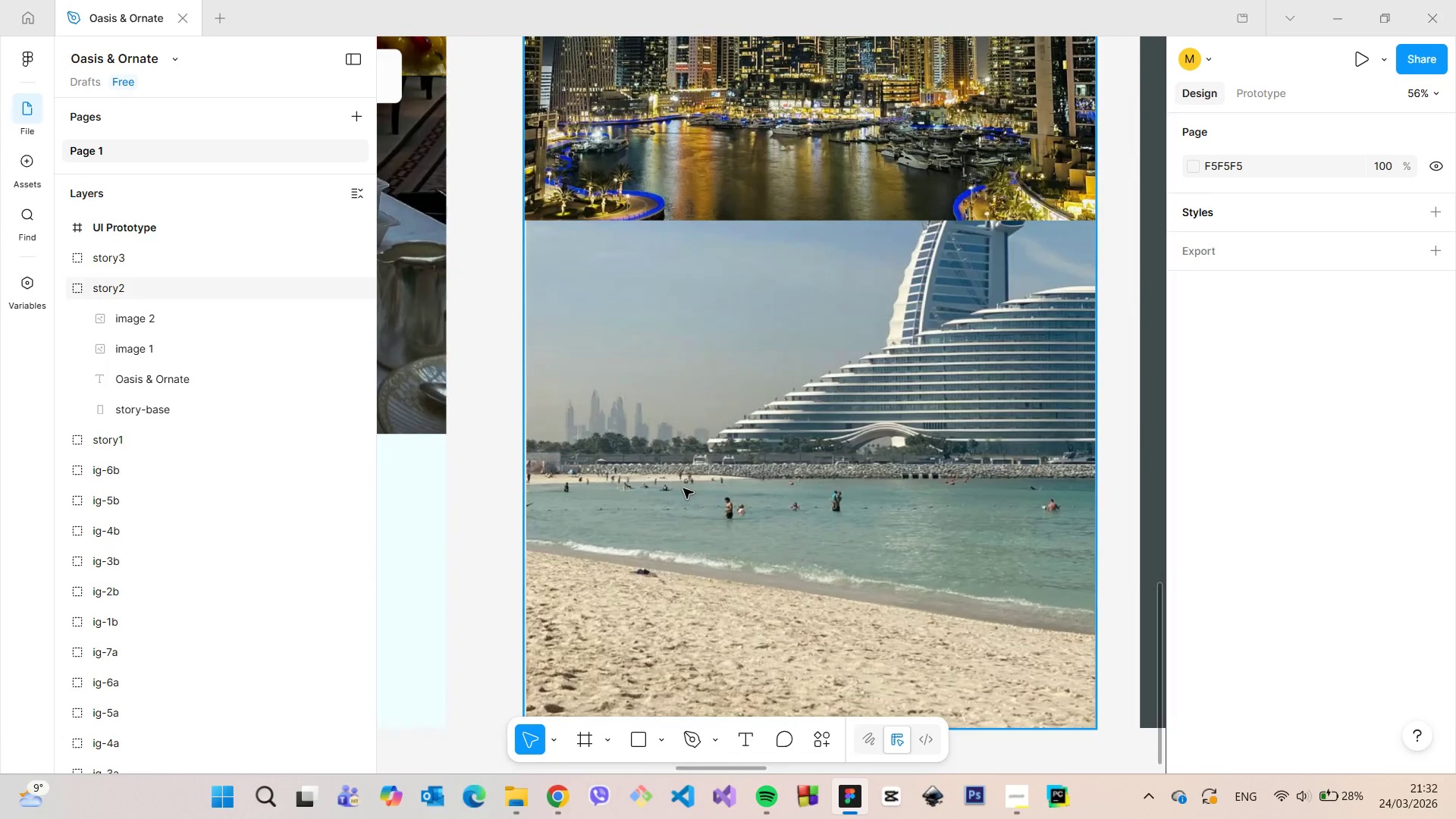 
left_click([683, 488])
 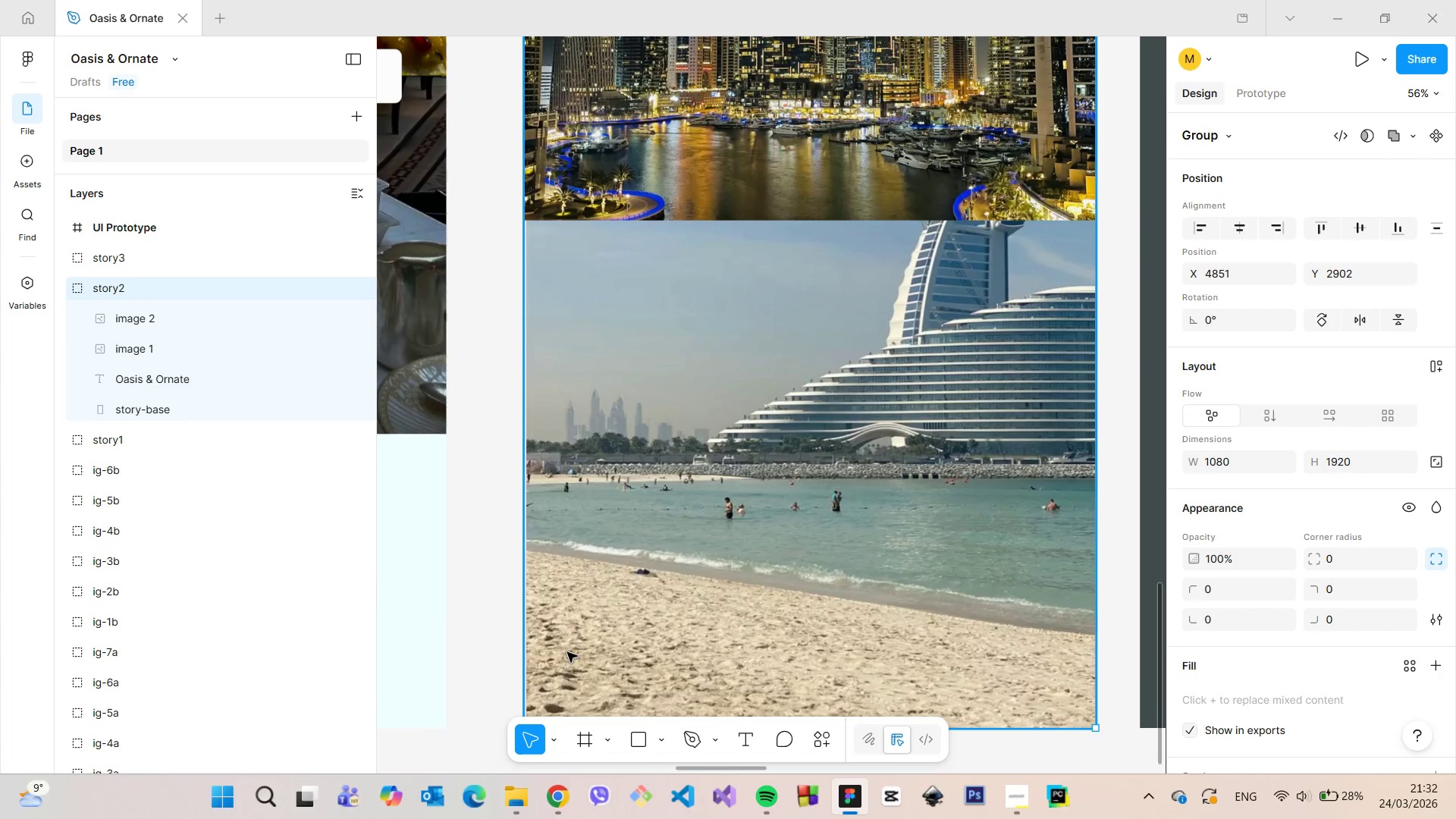 
double_click([567, 651])
 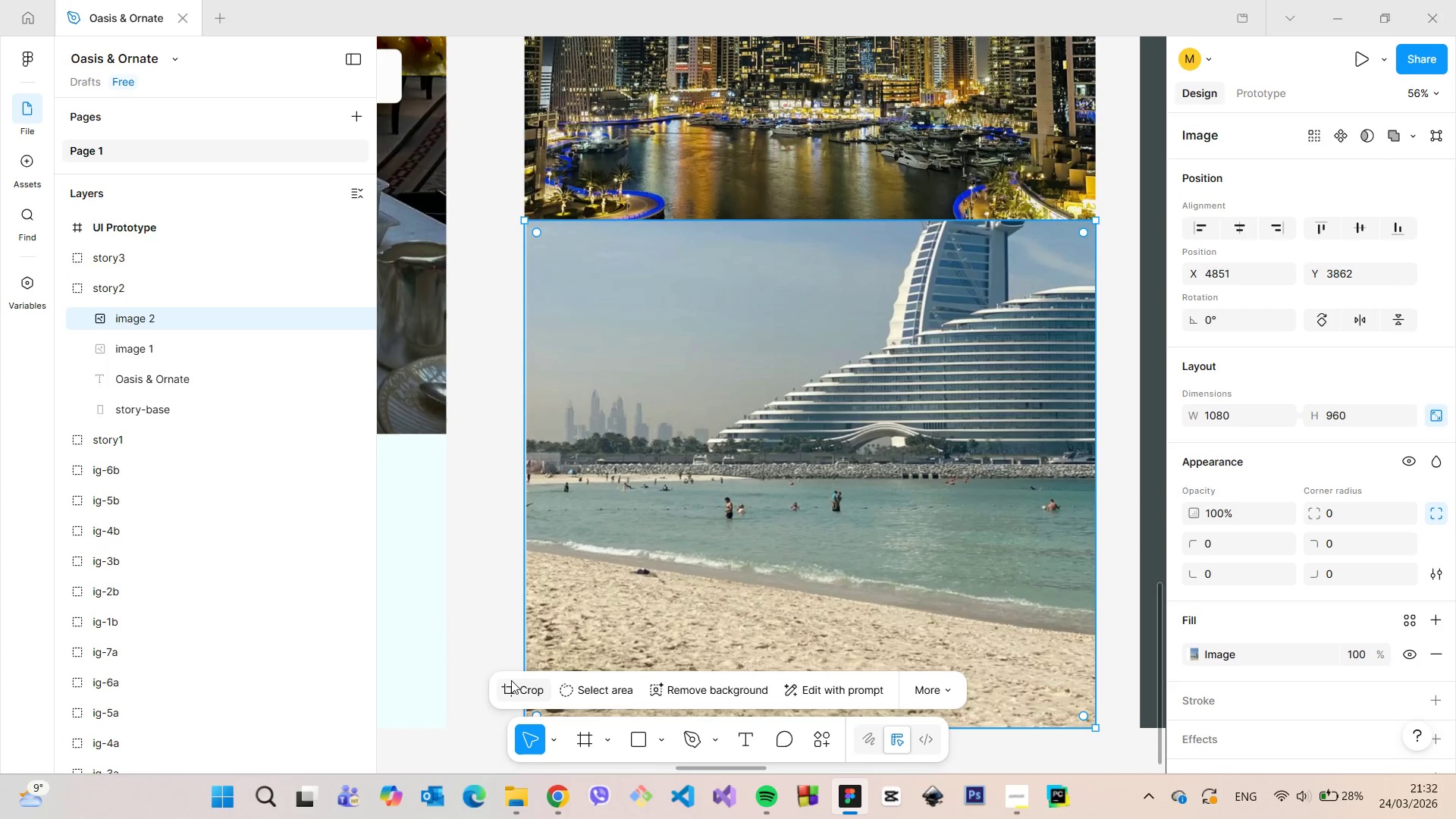 
left_click([511, 680])
 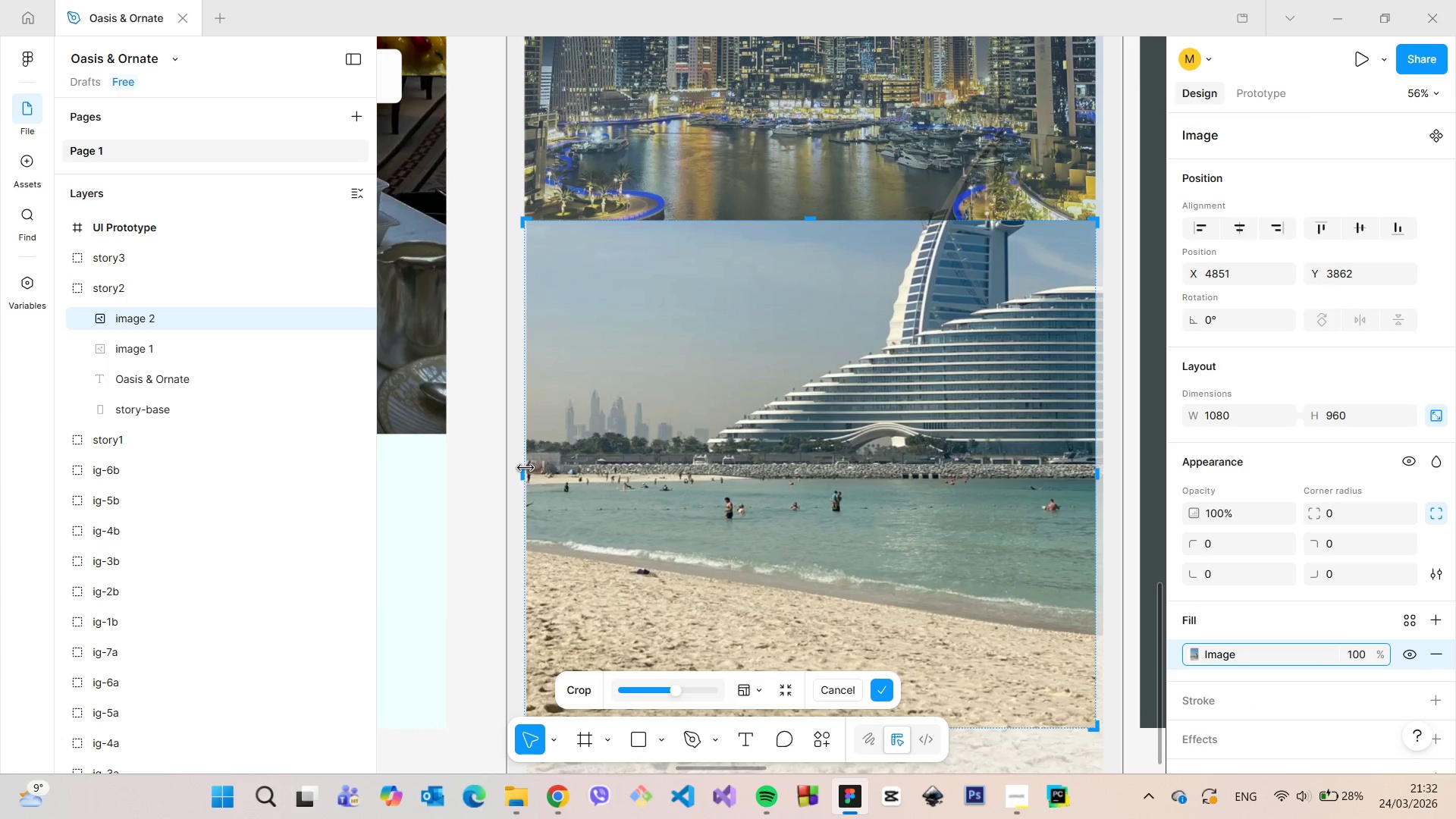 
left_click_drag(start_coordinate=[526, 467], to_coordinate=[530, 467])
 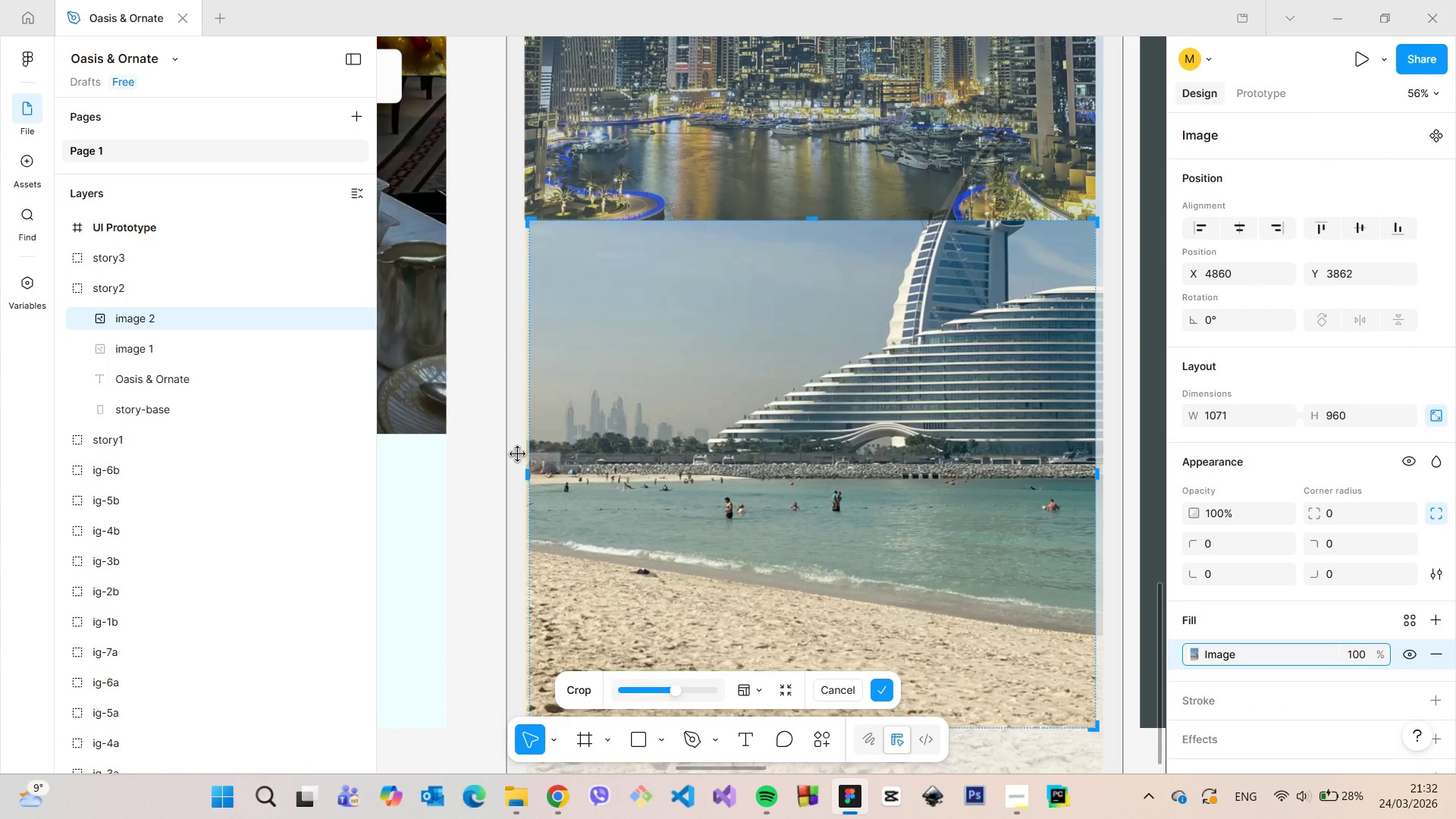 
scroll: coordinate [519, 455], scroll_direction: up, amount: 17.0
 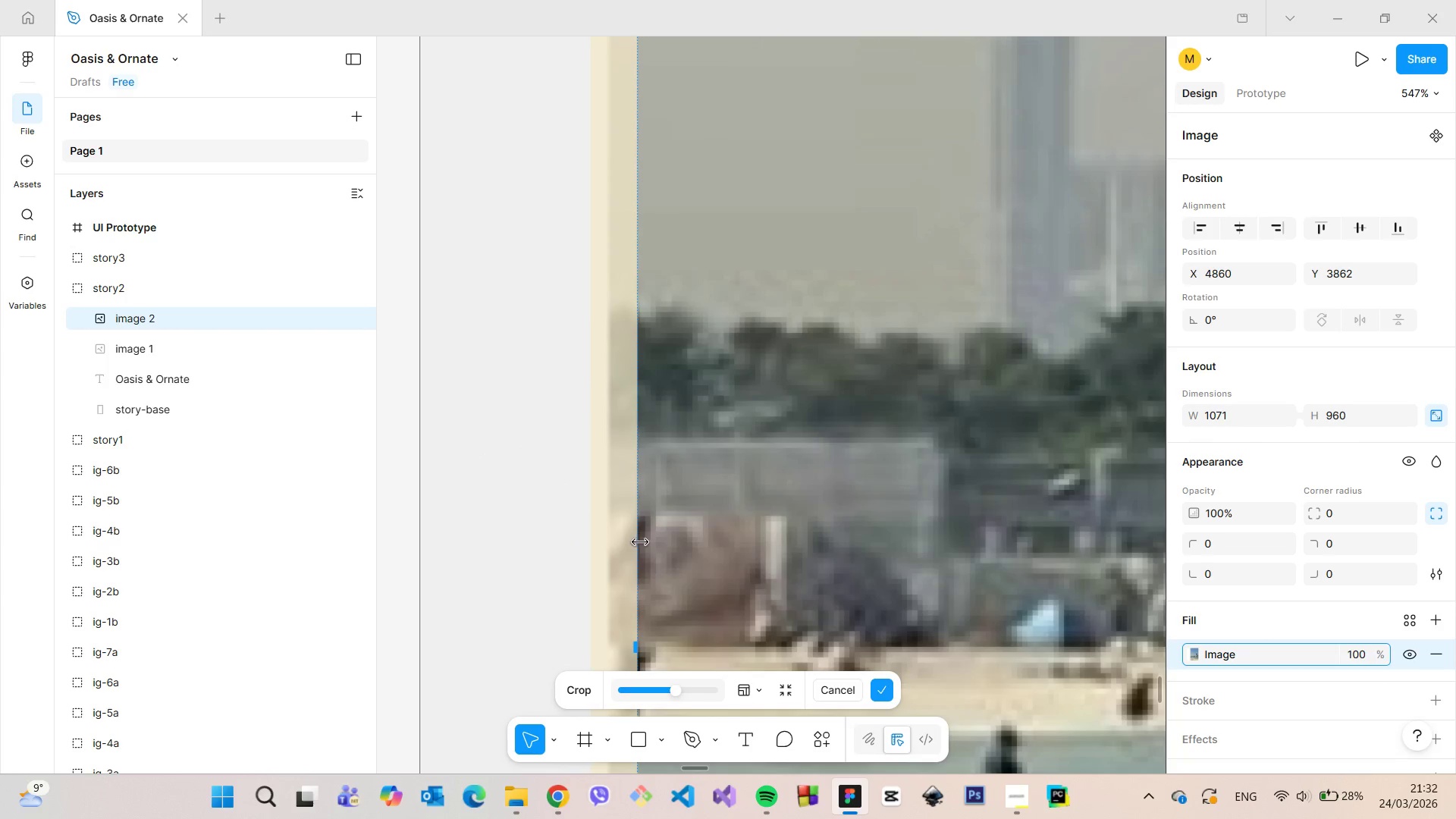 
left_click_drag(start_coordinate=[640, 541], to_coordinate=[617, 540])
 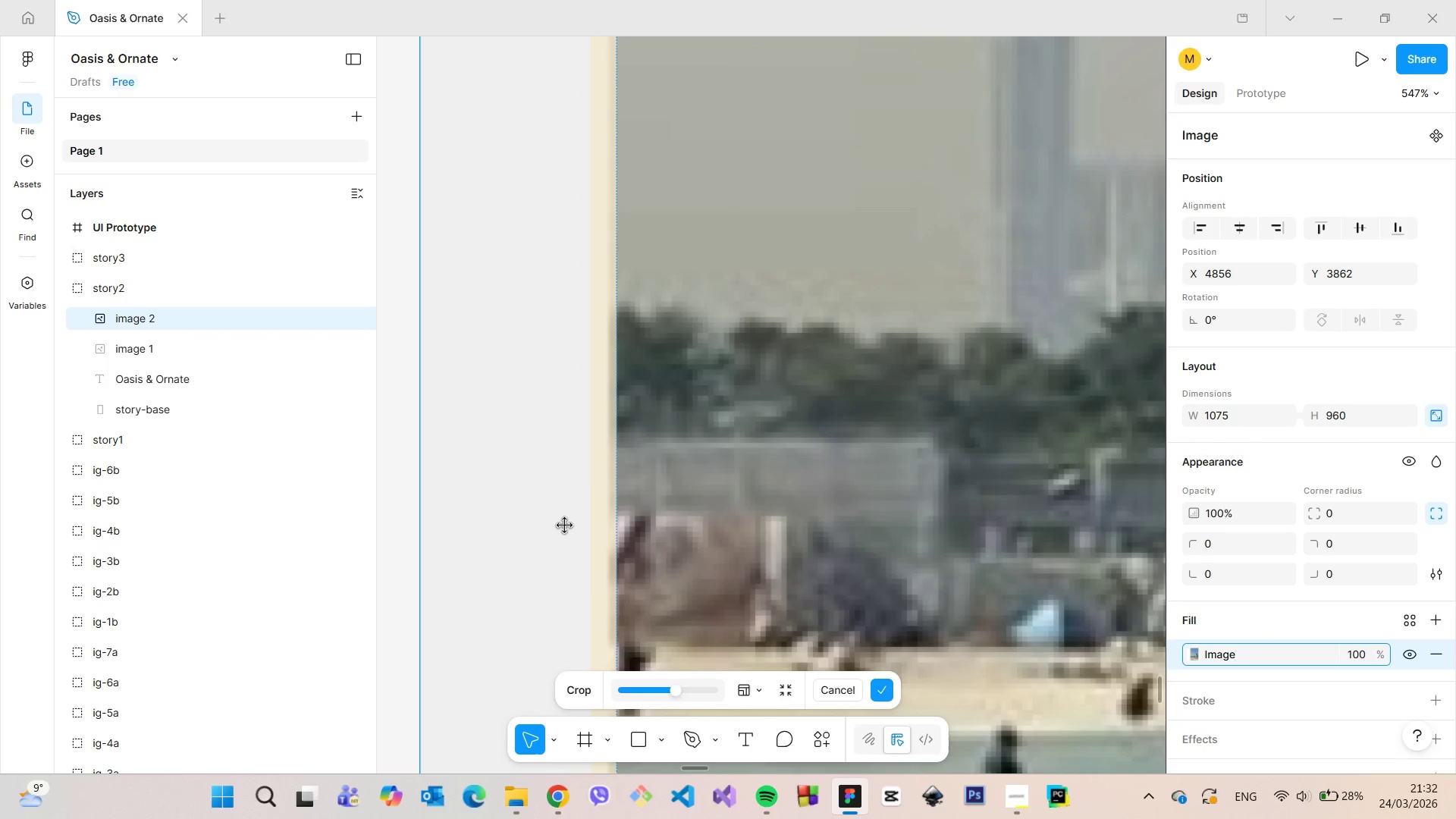 
left_click([565, 526])
 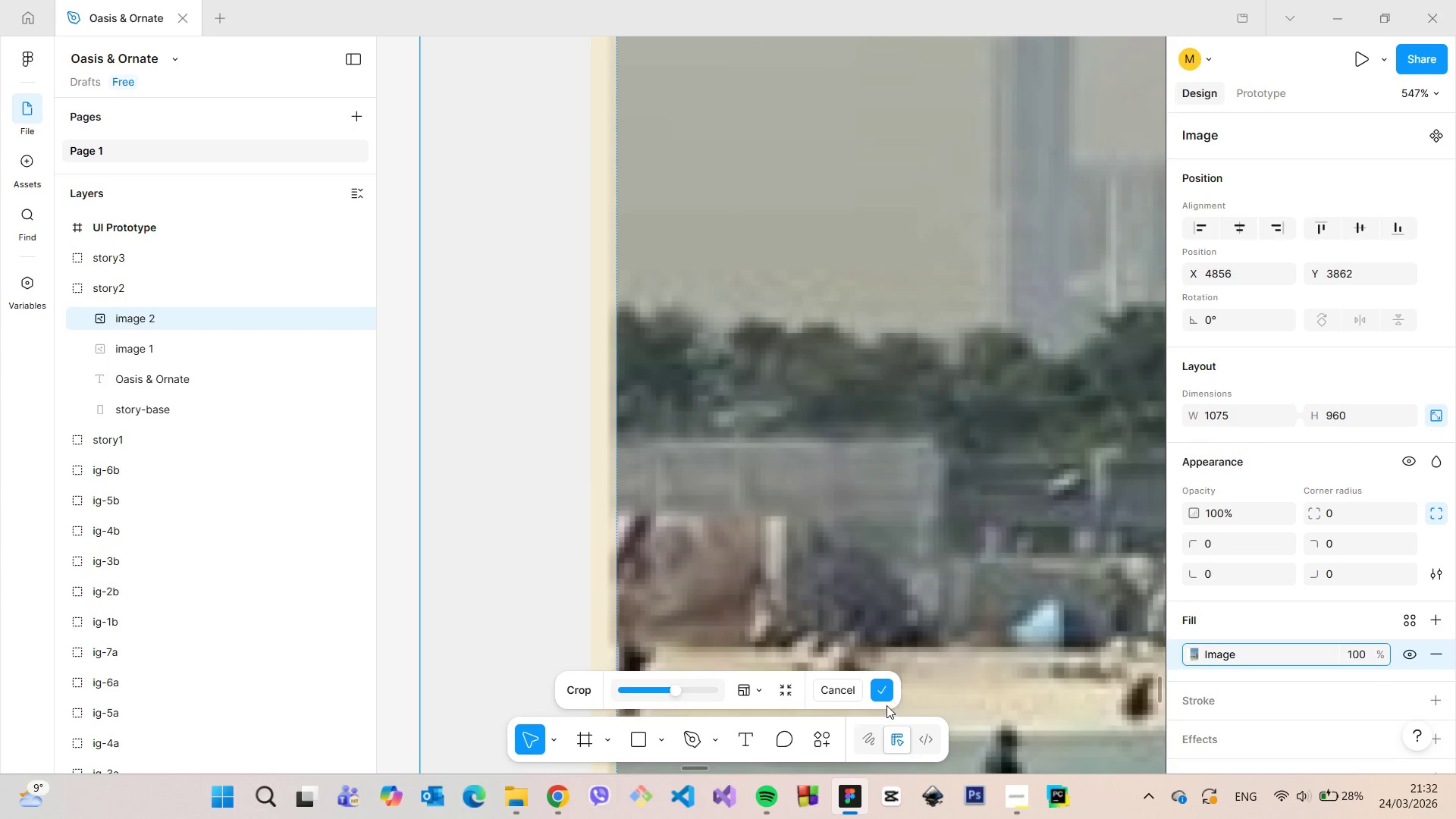 
left_click([880, 695])
 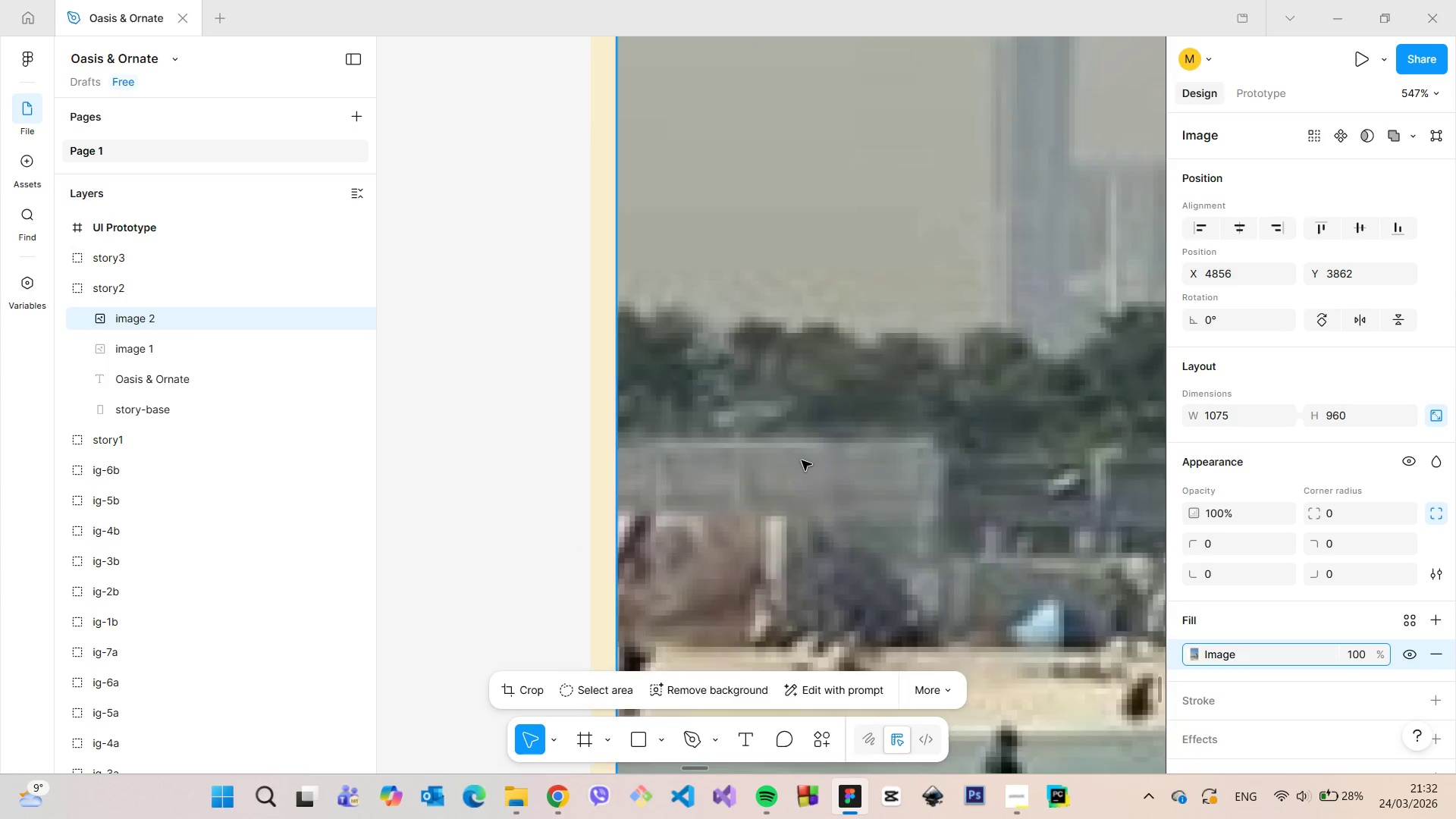 
scroll: coordinate [802, 460], scroll_direction: down, amount: 19.0
 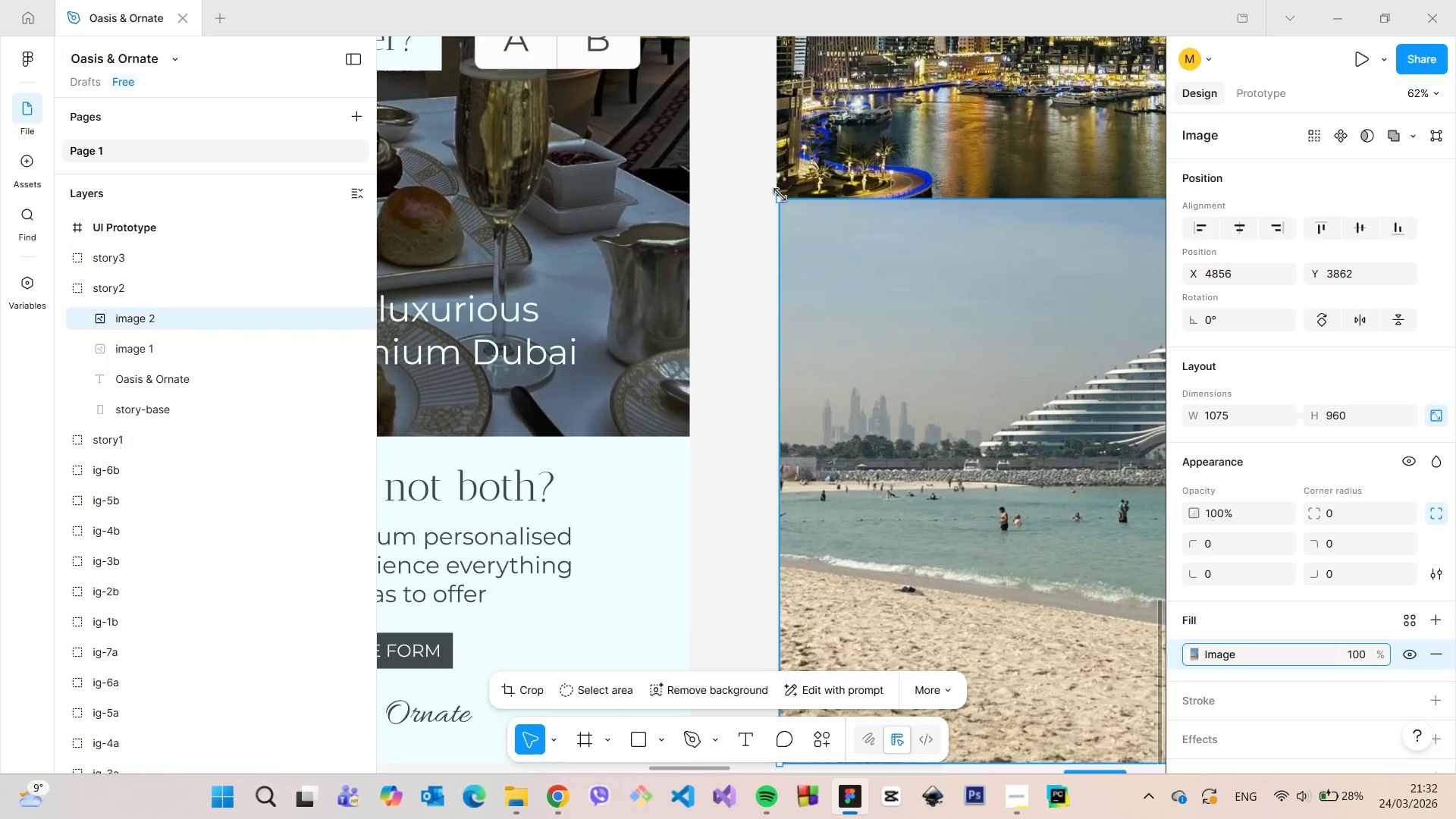 
left_click_drag(start_coordinate=[780, 194], to_coordinate=[777, 192])
 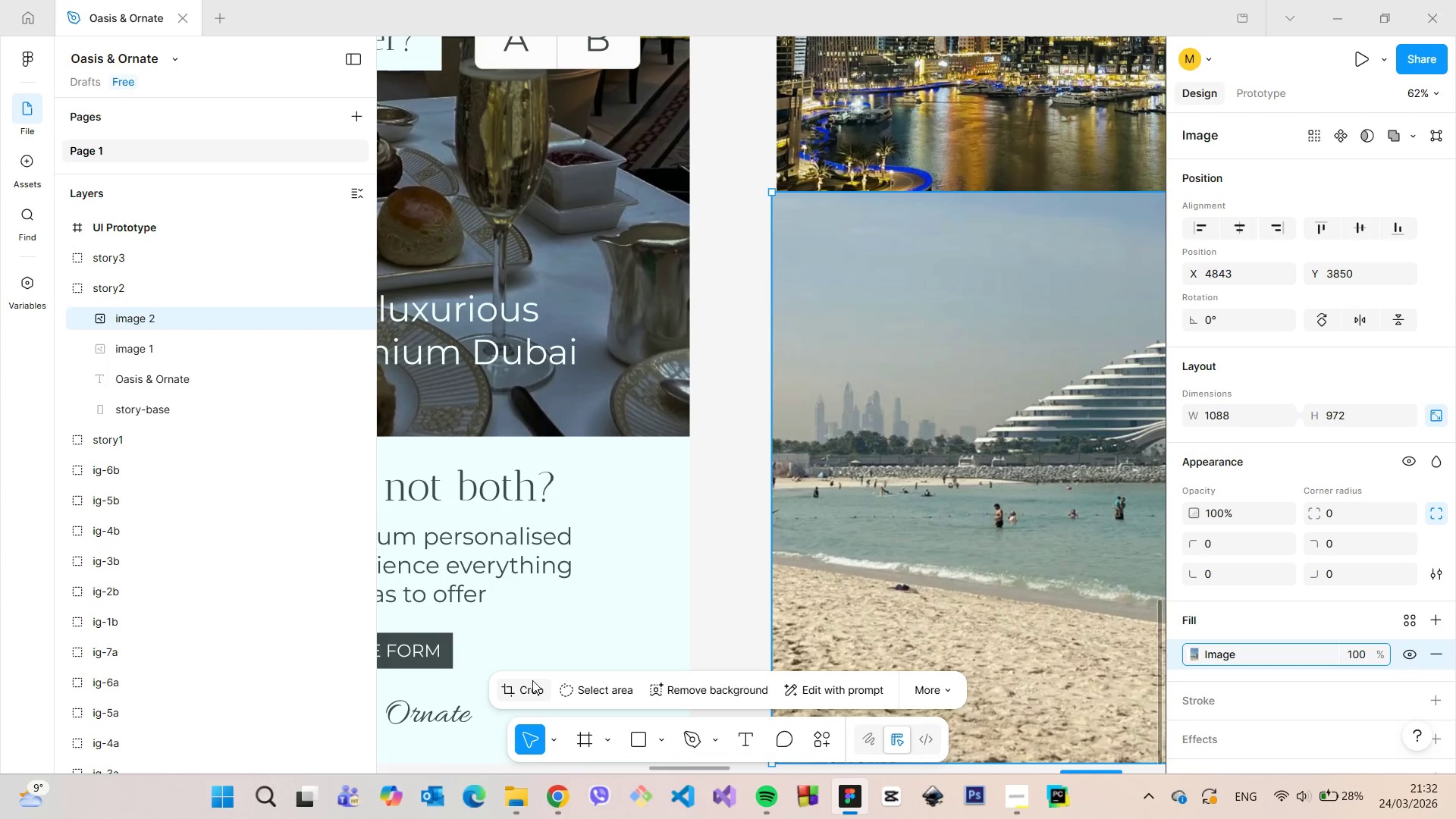 
left_click([532, 680])
 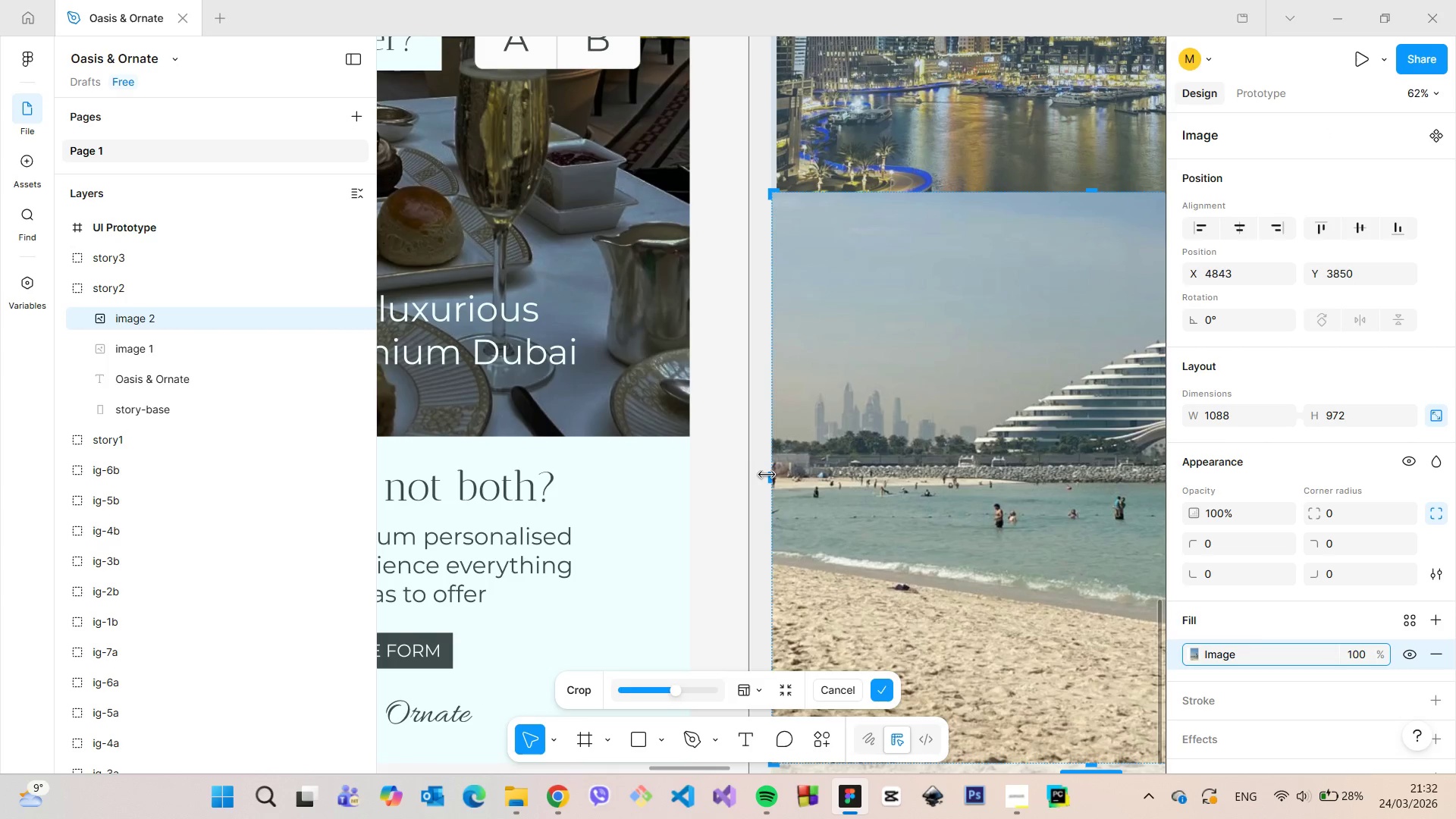 
left_click_drag(start_coordinate=[767, 474], to_coordinate=[777, 473])
 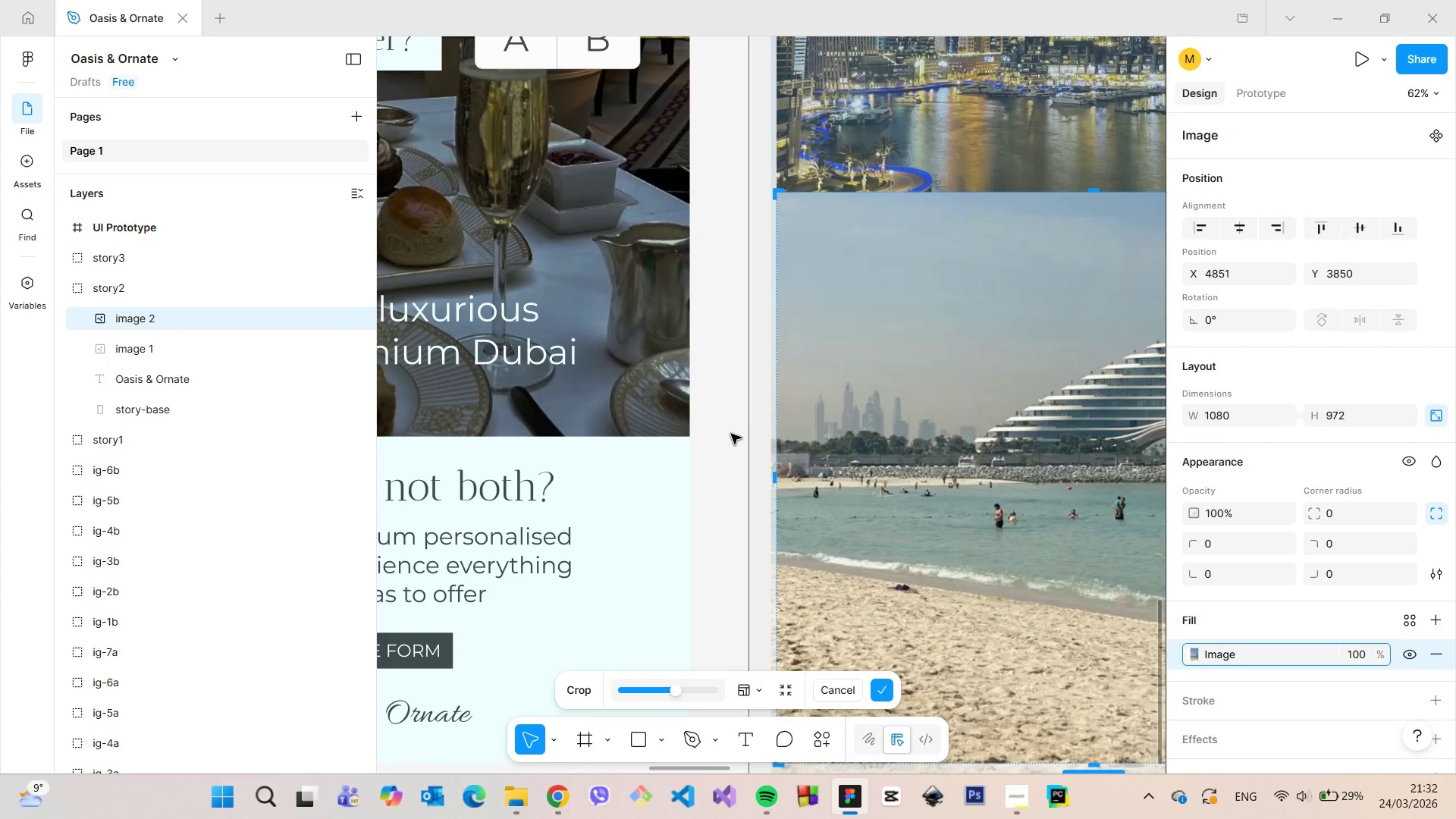 
left_click([731, 434])
 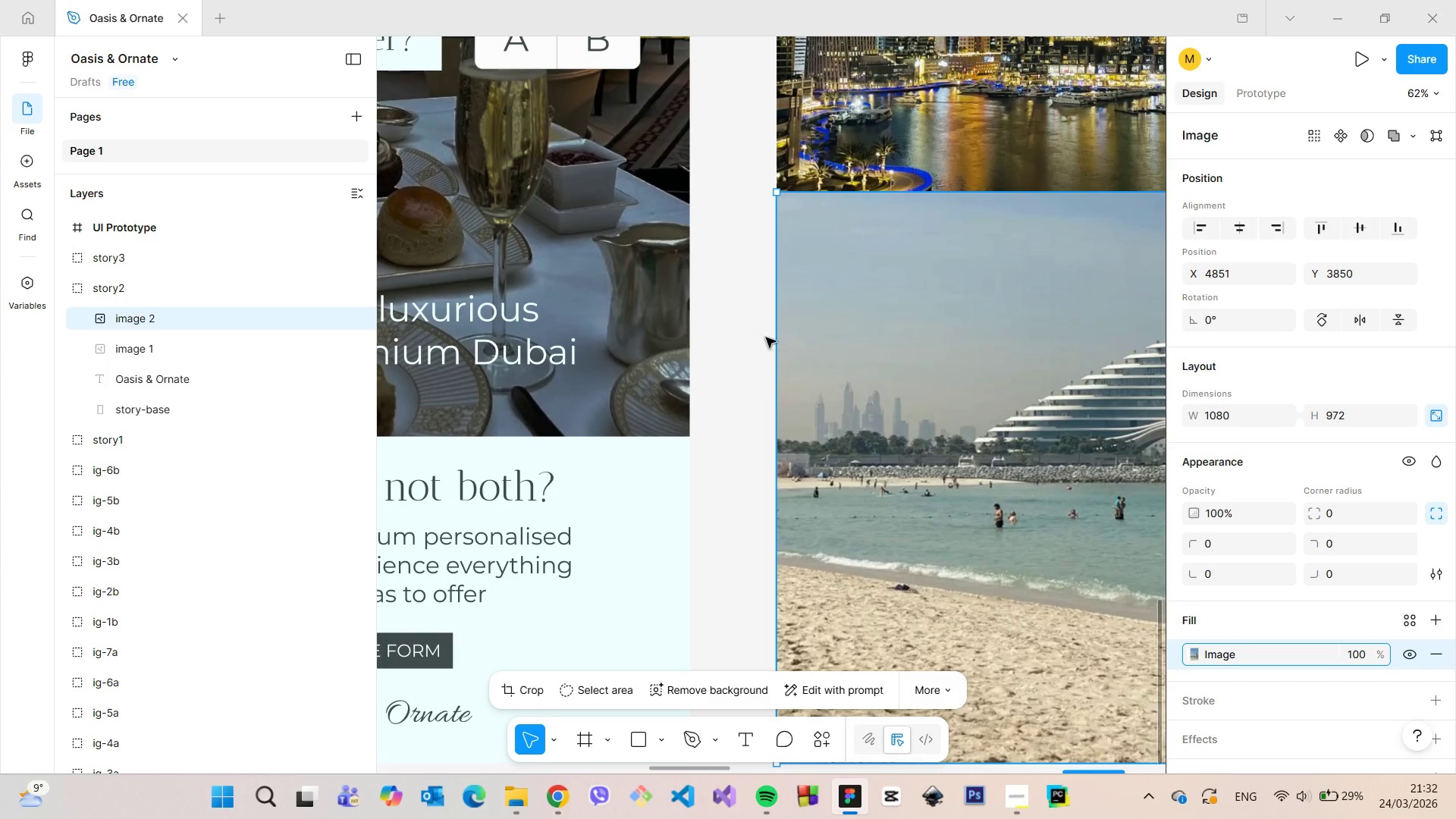 
scroll: coordinate [925, 363], scroll_direction: up, amount: 26.0
 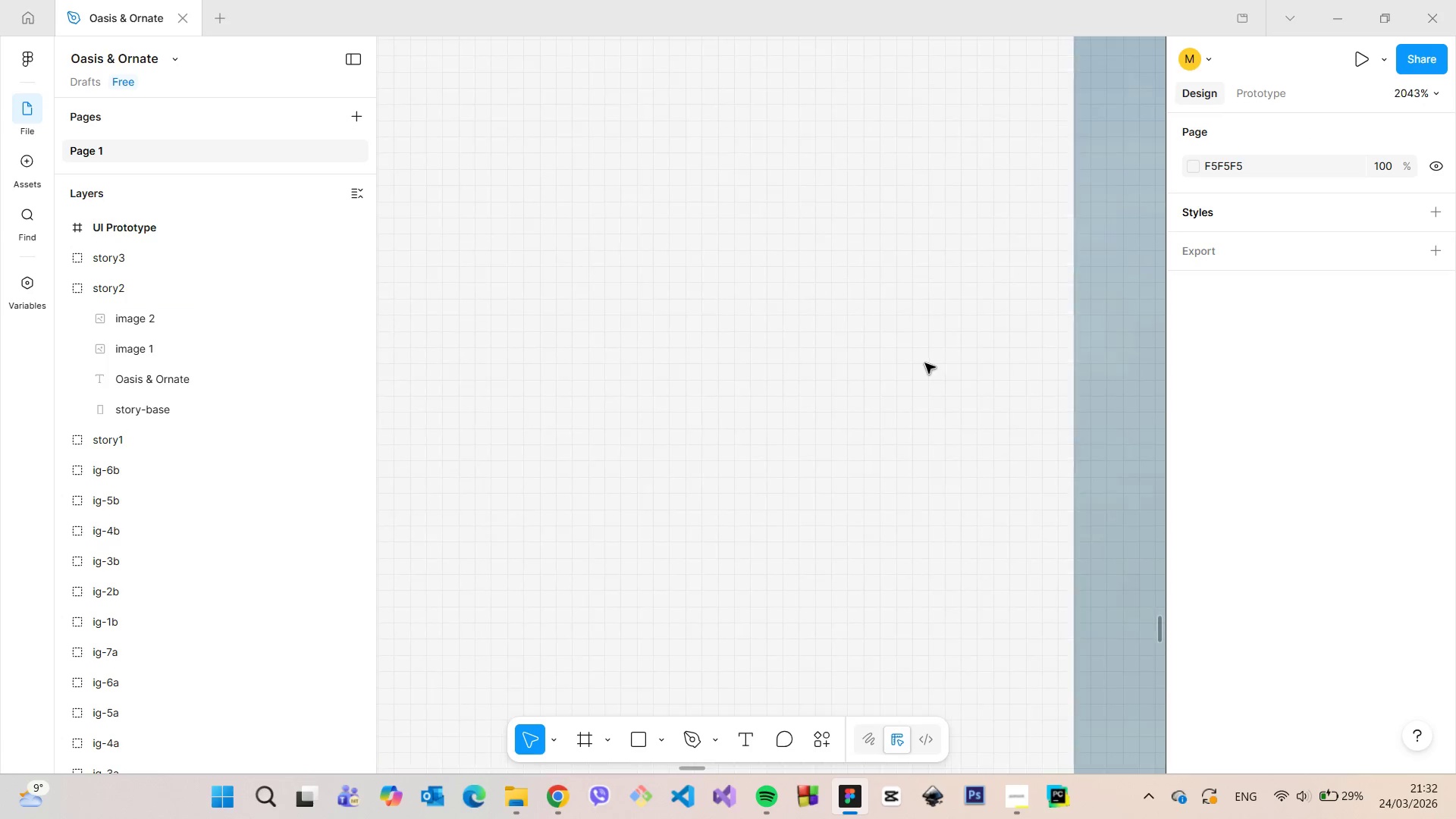 
scroll: coordinate [930, 363], scroll_direction: down, amount: 61.0
 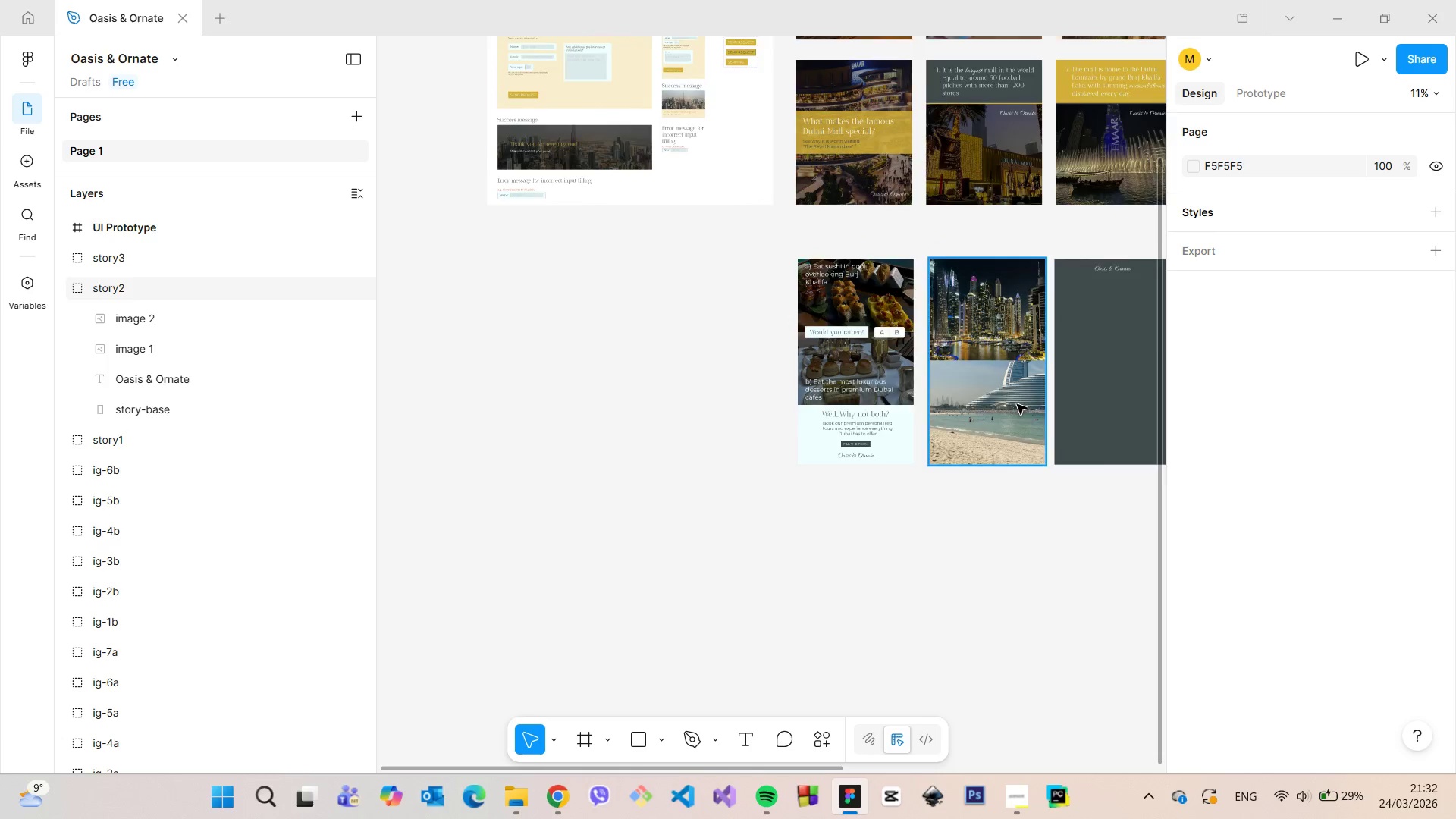 
scroll: coordinate [1041, 406], scroll_direction: up, amount: 7.0
 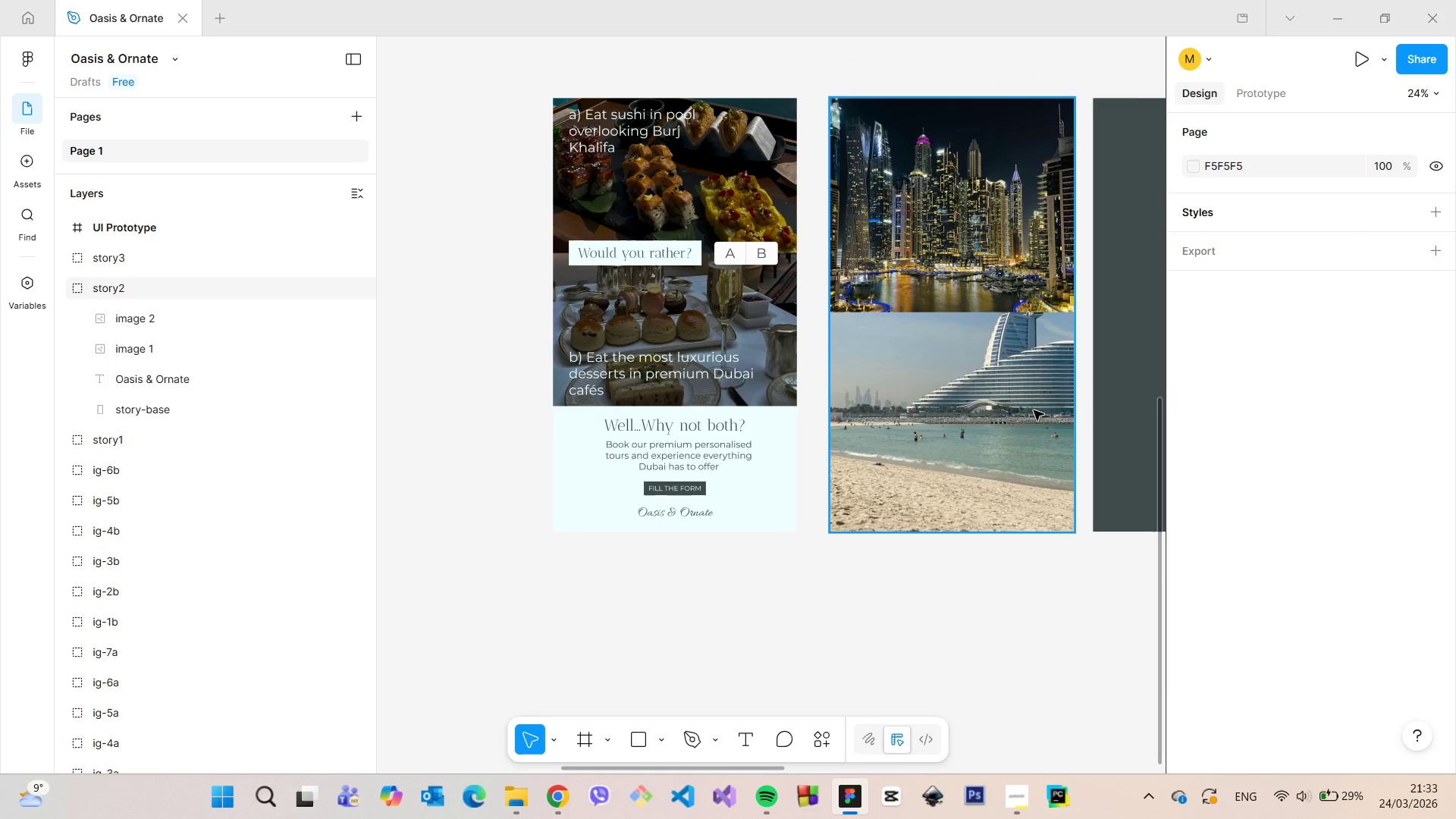 
left_click([1034, 410])
 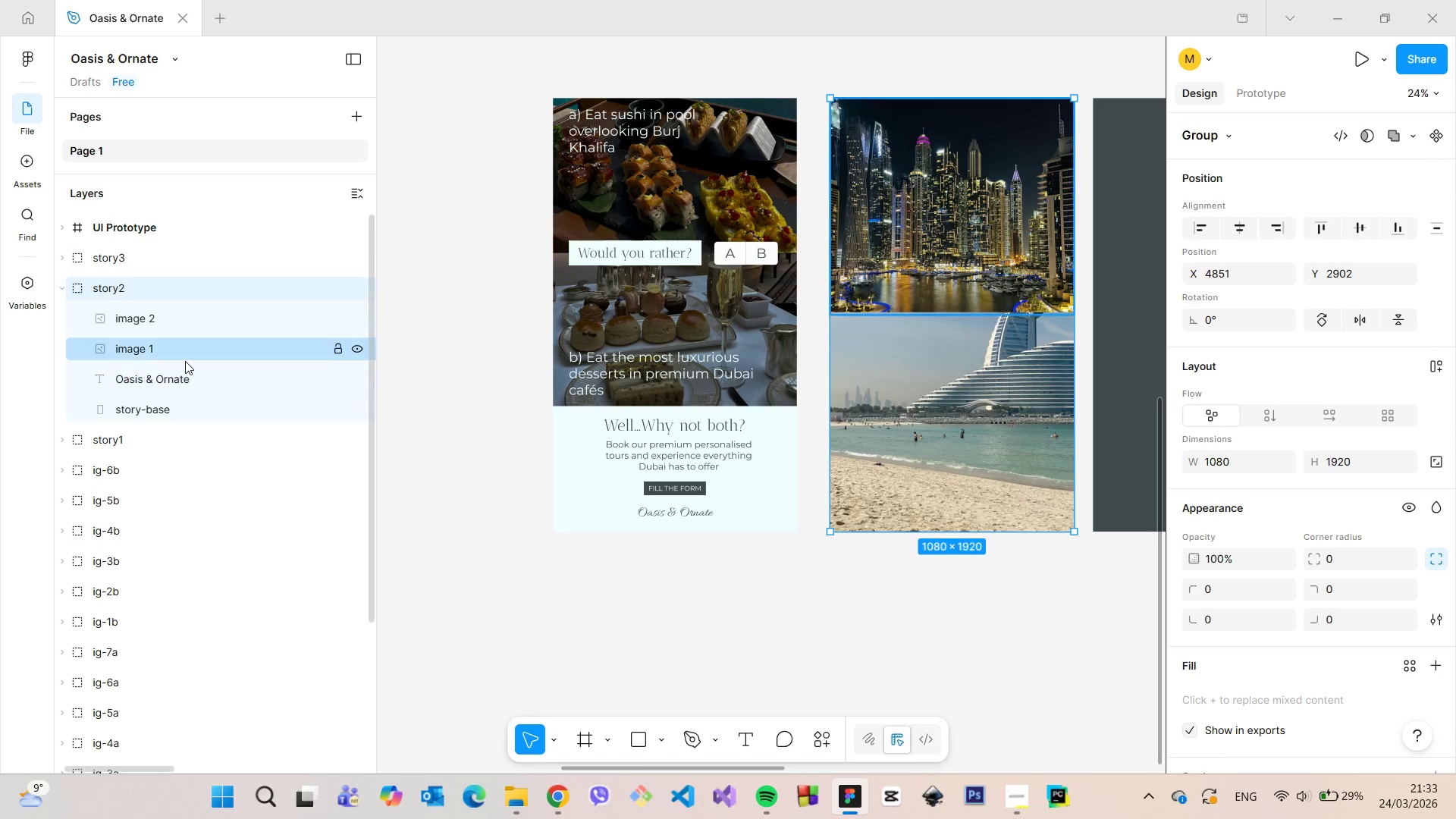 
left_click([185, 361])
 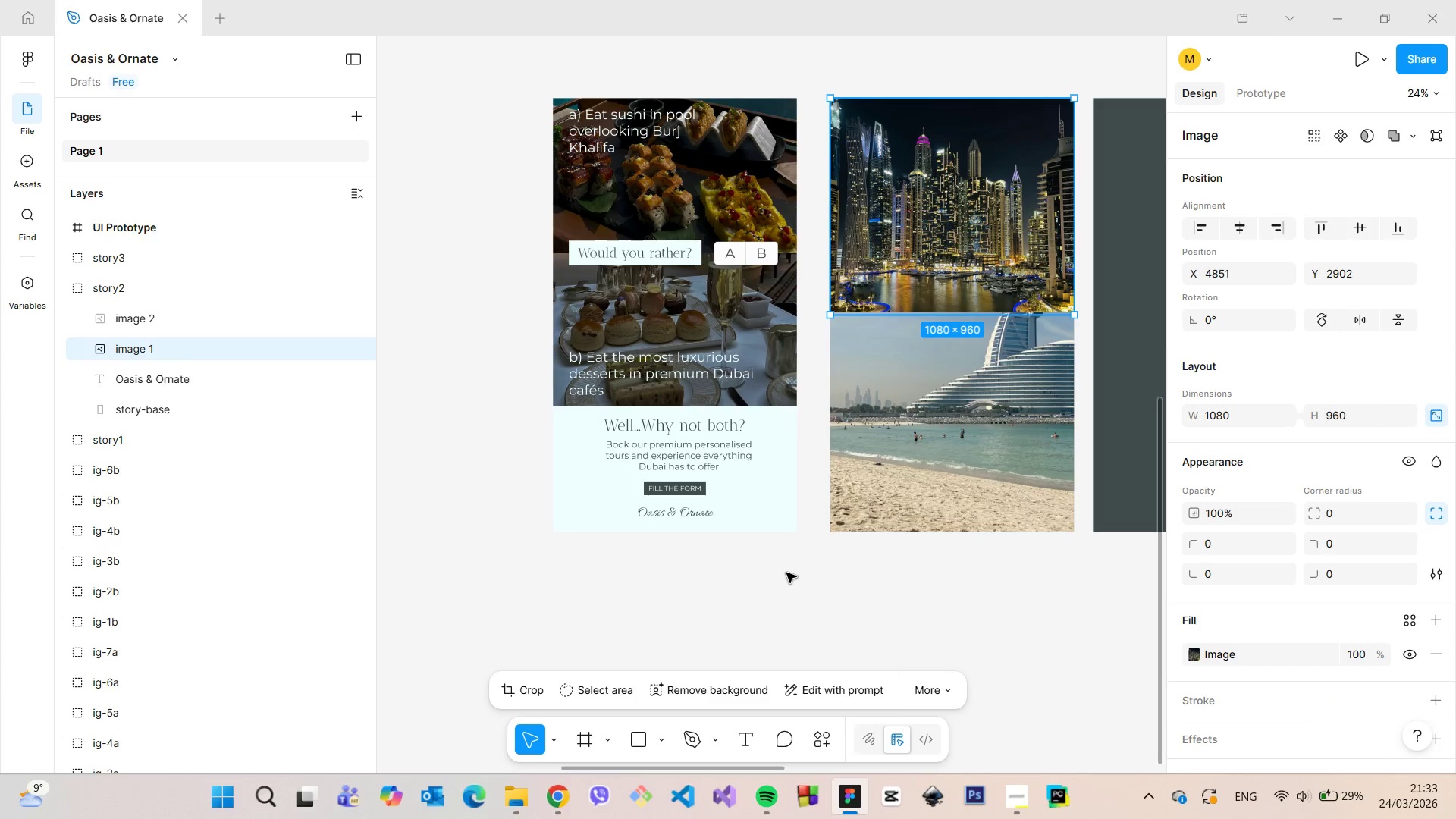 
left_click([786, 573])
 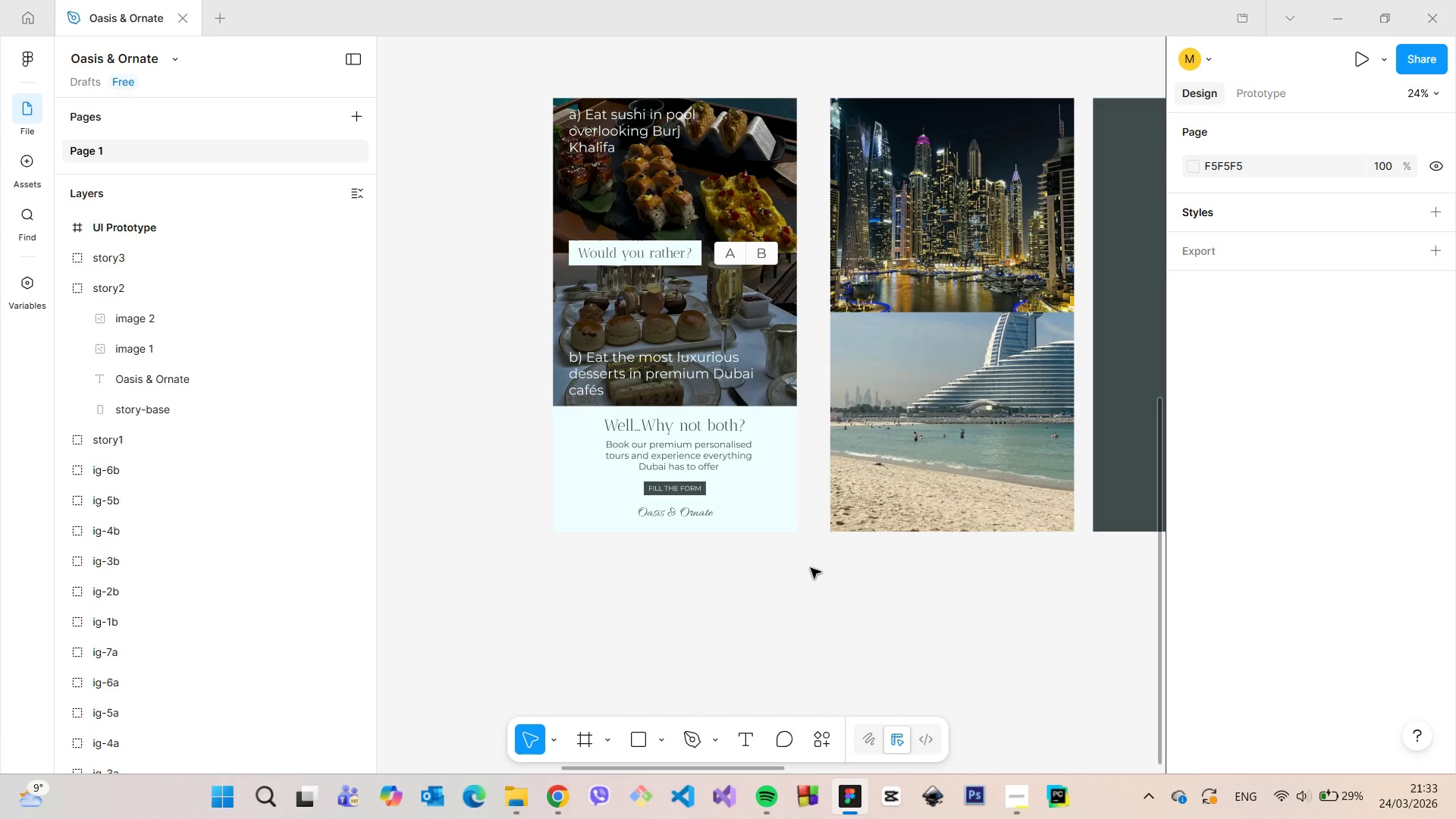 
scroll: coordinate [811, 568], scroll_direction: down, amount: 6.0
 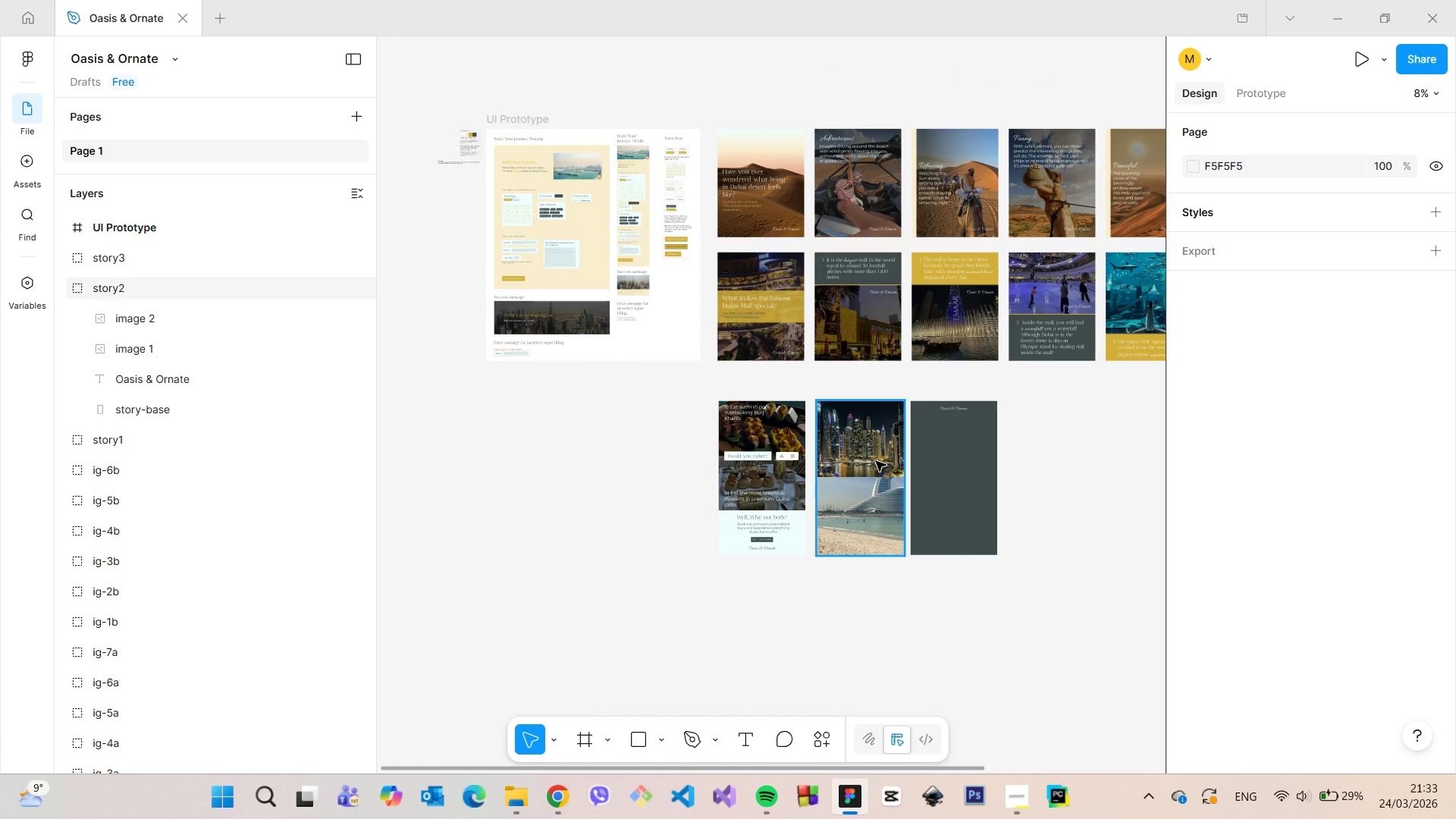 
scroll: coordinate [867, 513], scroll_direction: up, amount: 16.0
 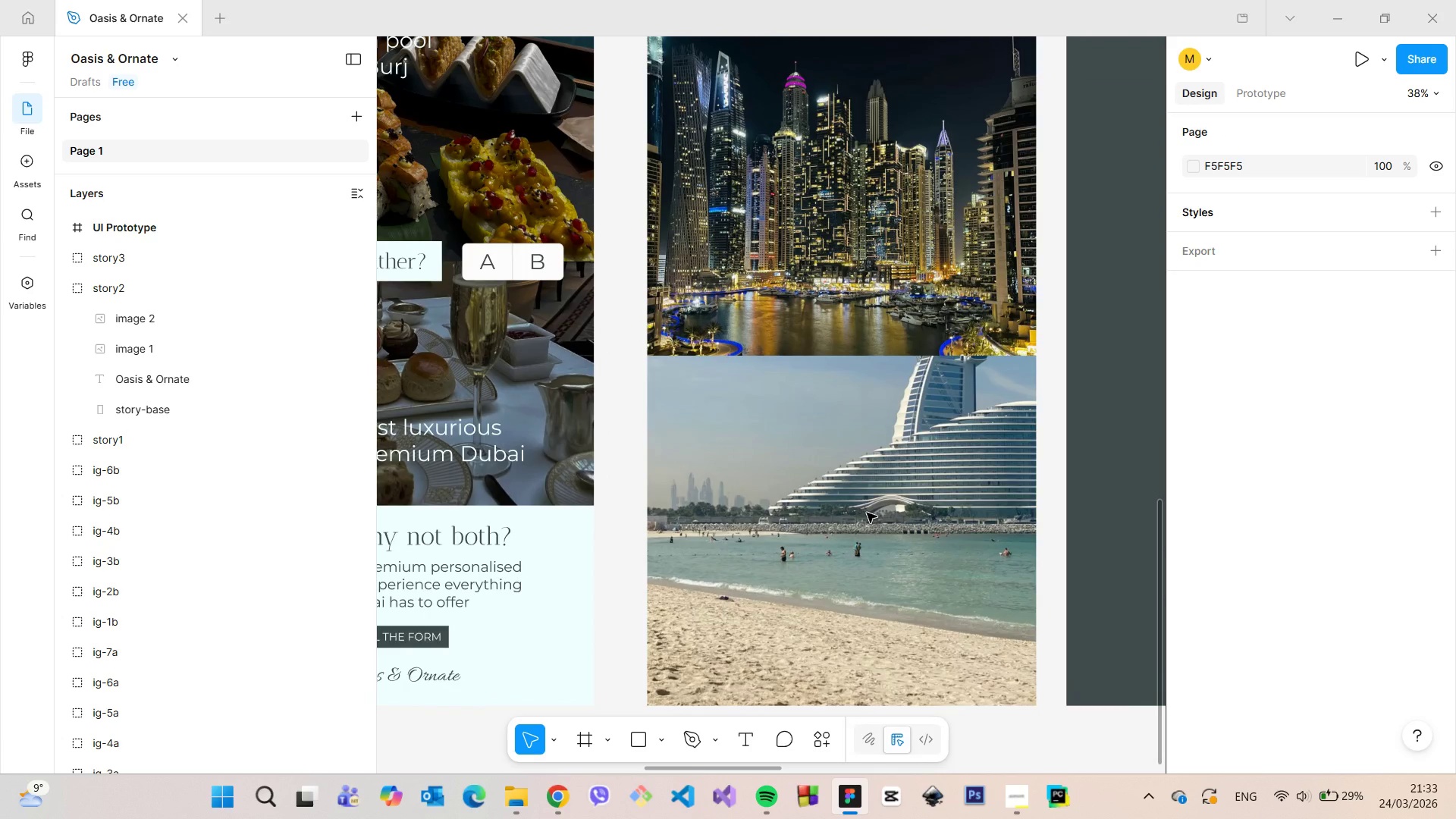 
scroll: coordinate [867, 513], scroll_direction: down, amount: 3.0
 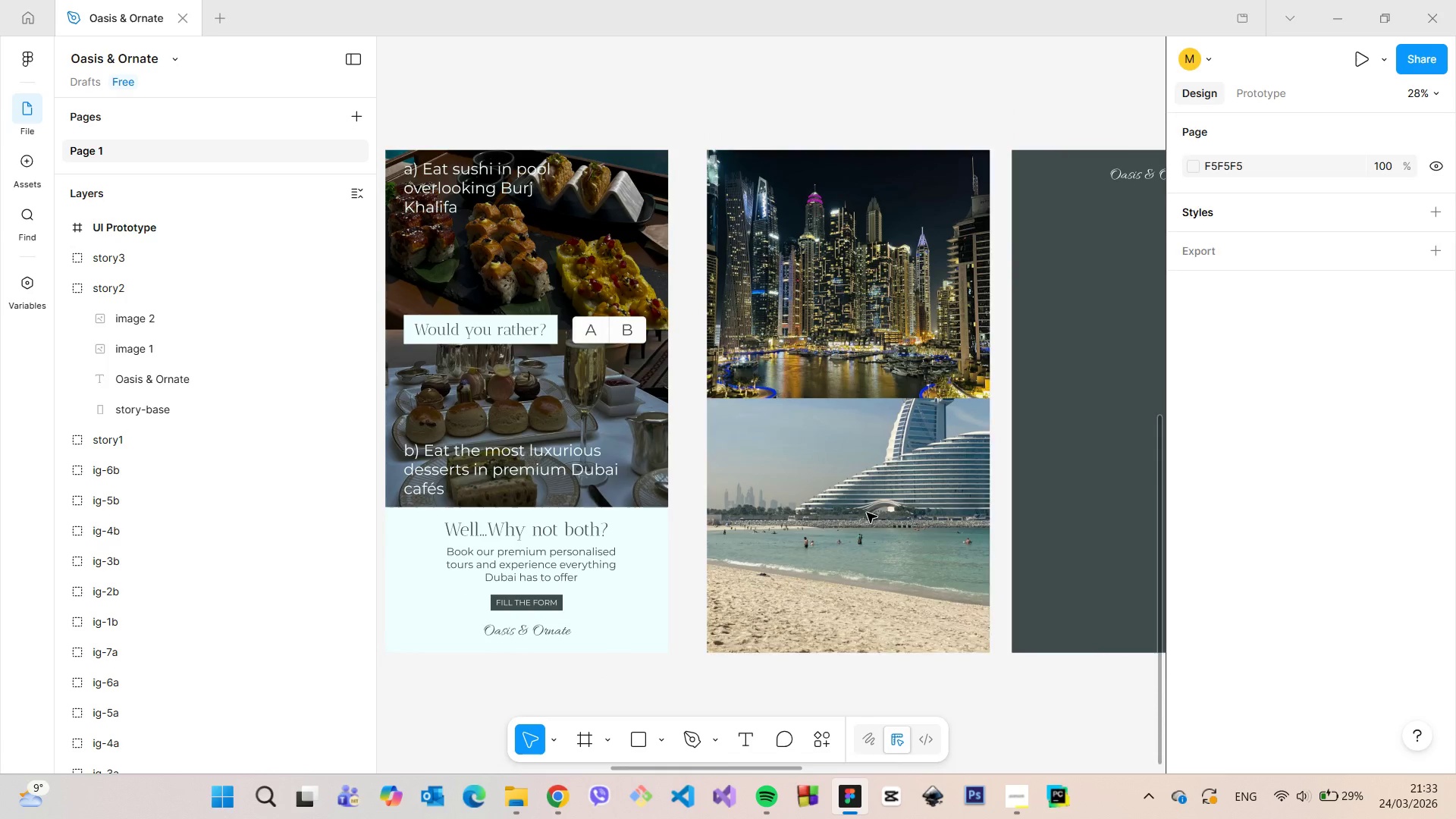 
double_click([867, 513])
 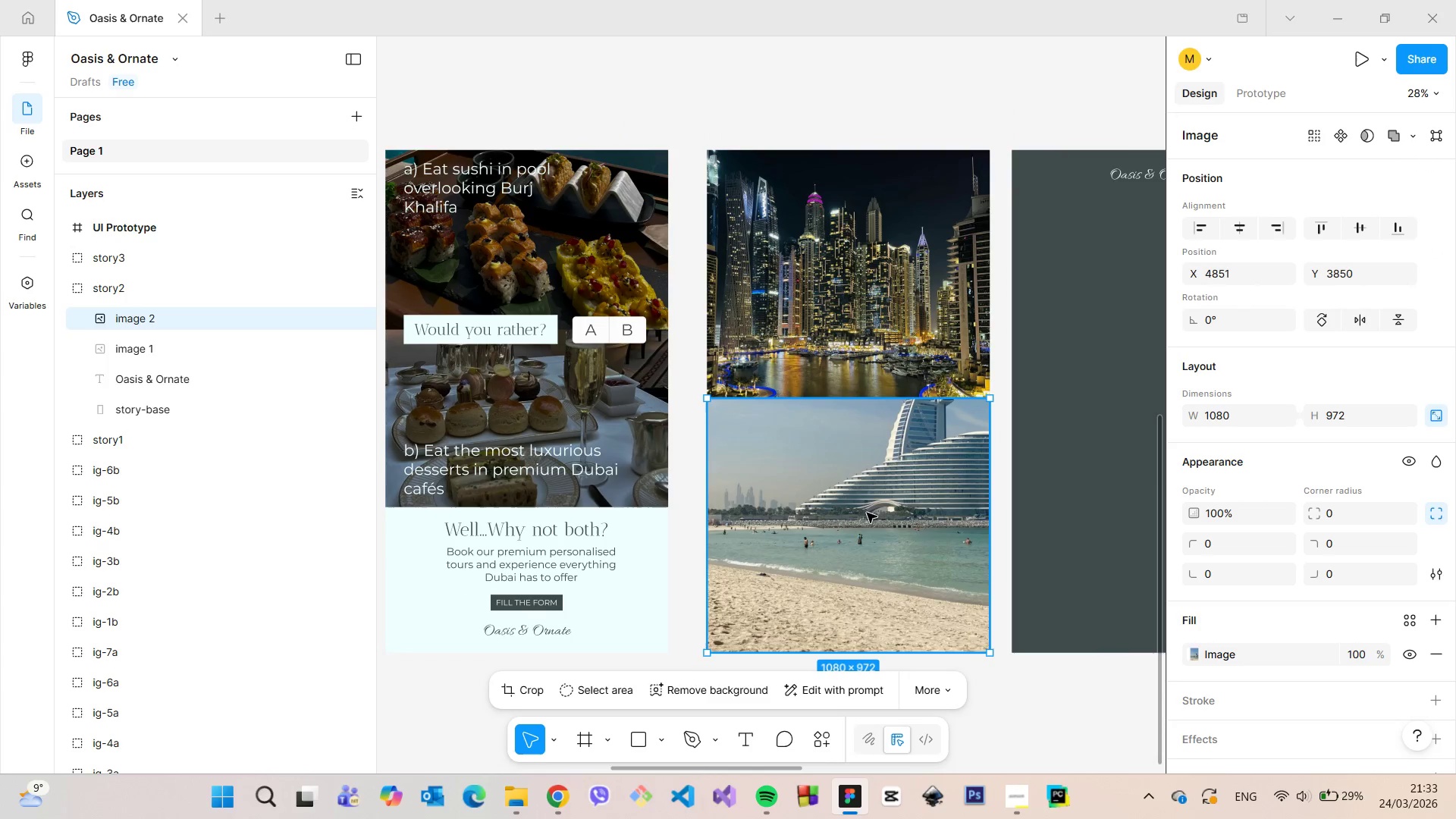 
double_click([867, 513])
 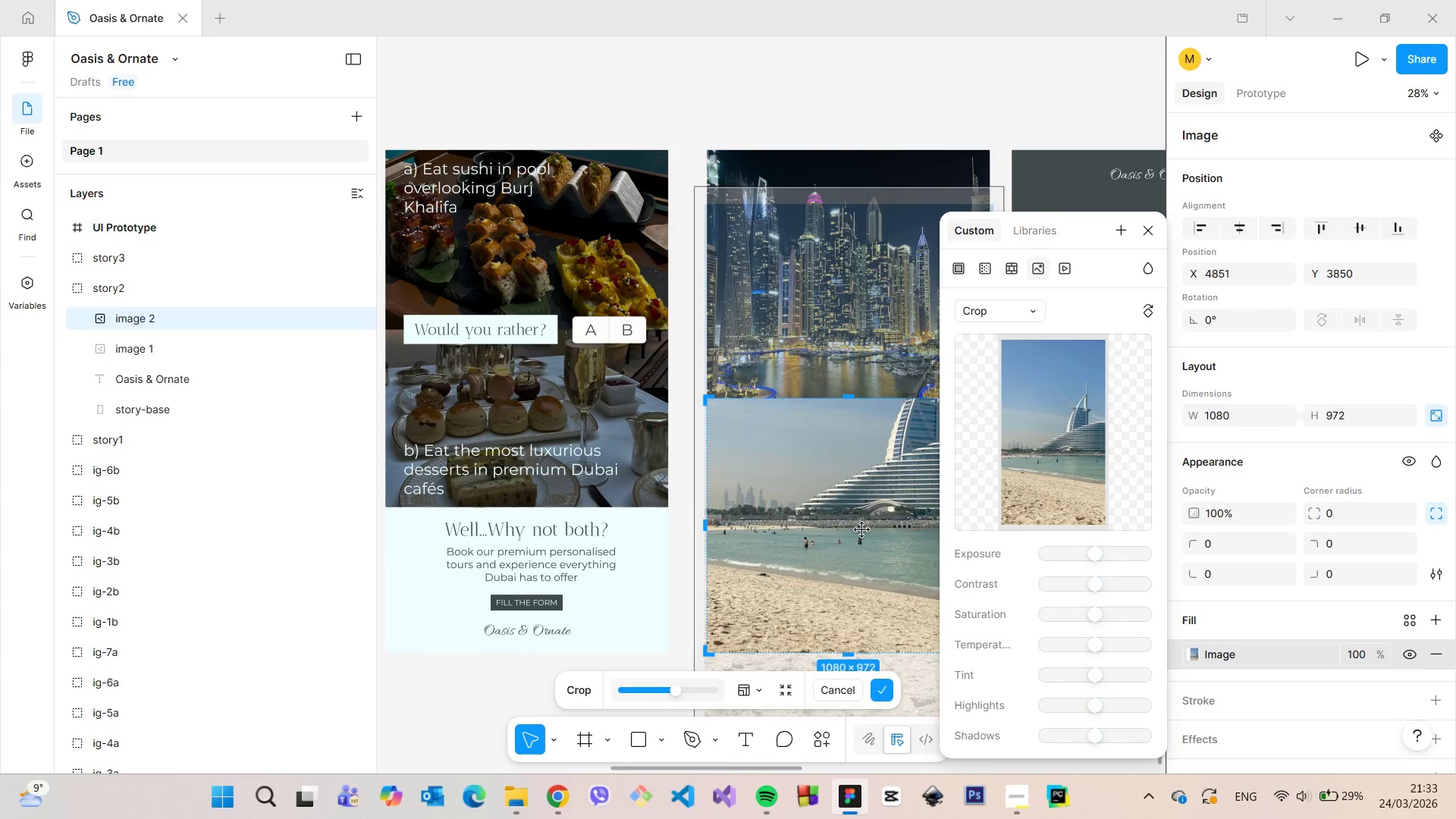 
left_click_drag(start_coordinate=[862, 530], to_coordinate=[856, 484])
 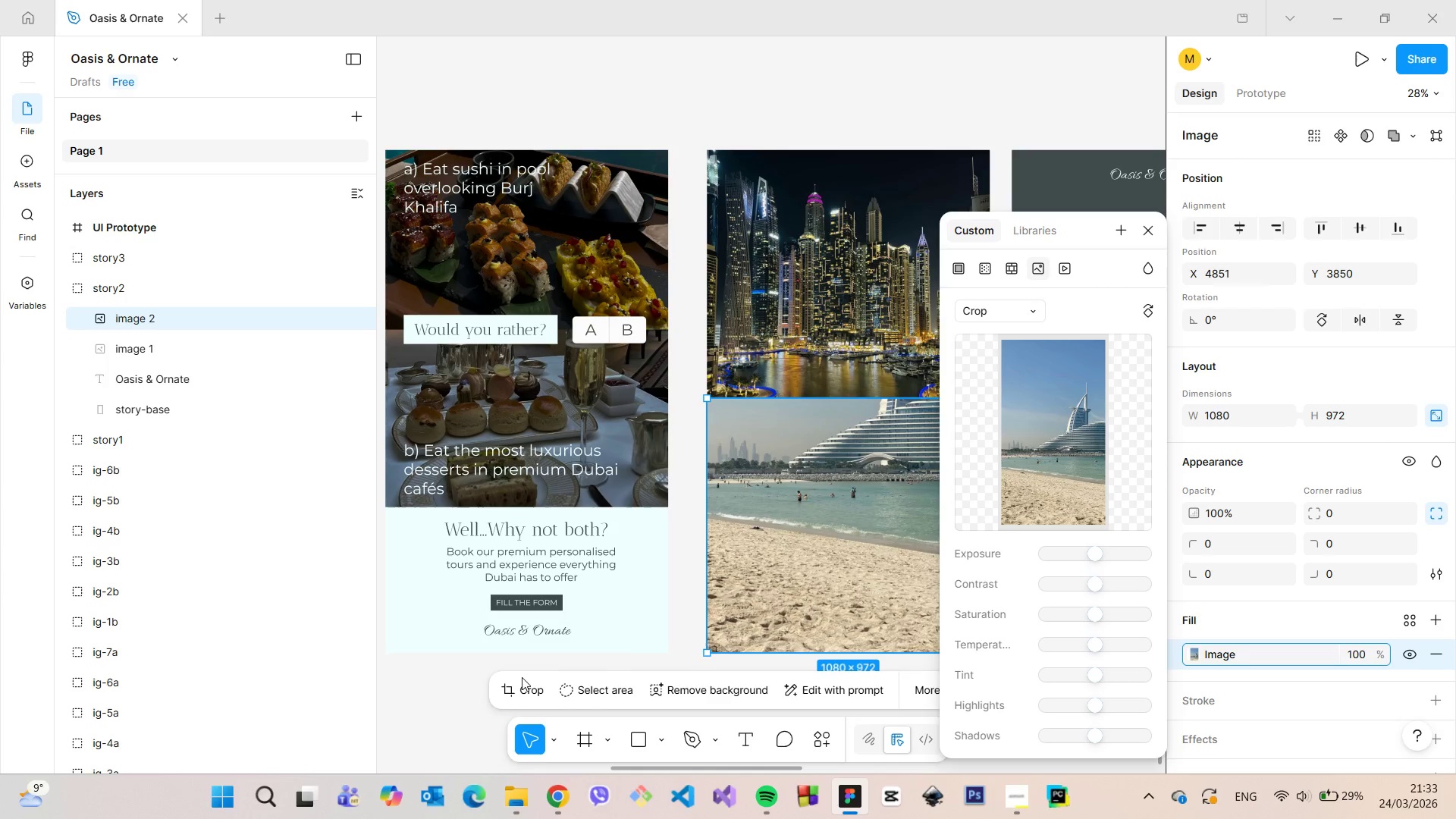 
double_click([522, 677])
 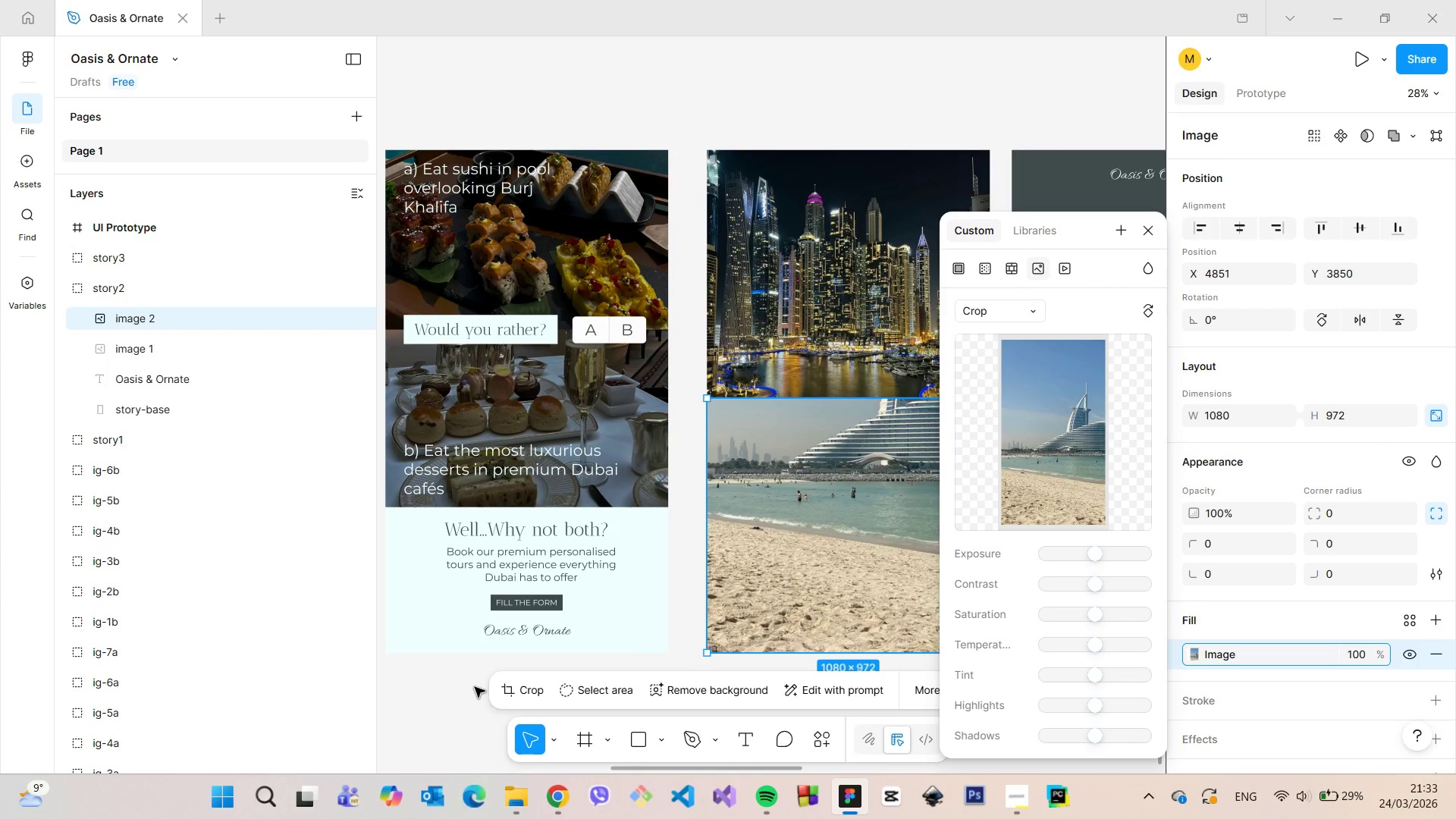 
left_click([475, 687])
 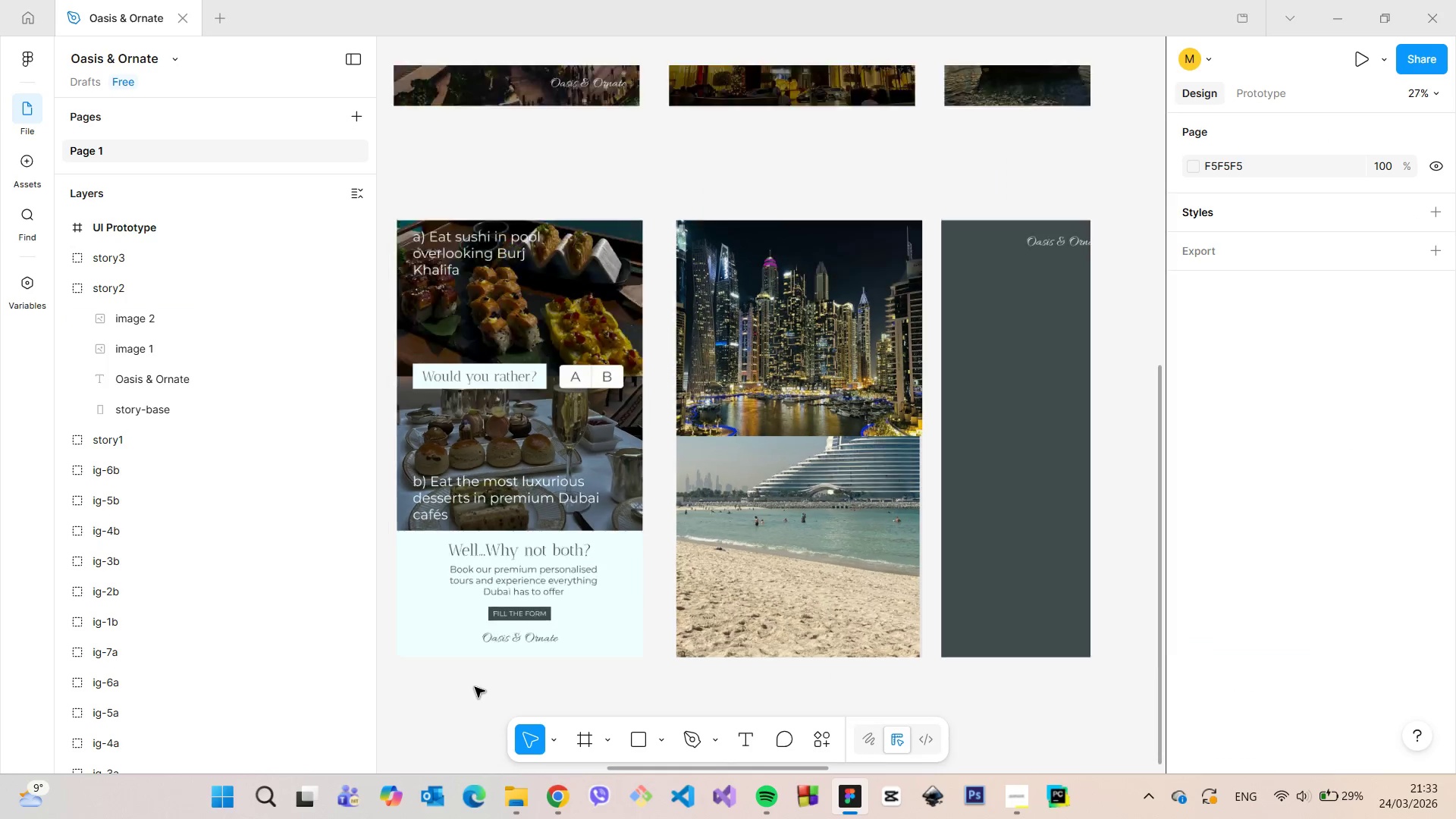 
scroll: coordinate [475, 687], scroll_direction: down, amount: 3.0
 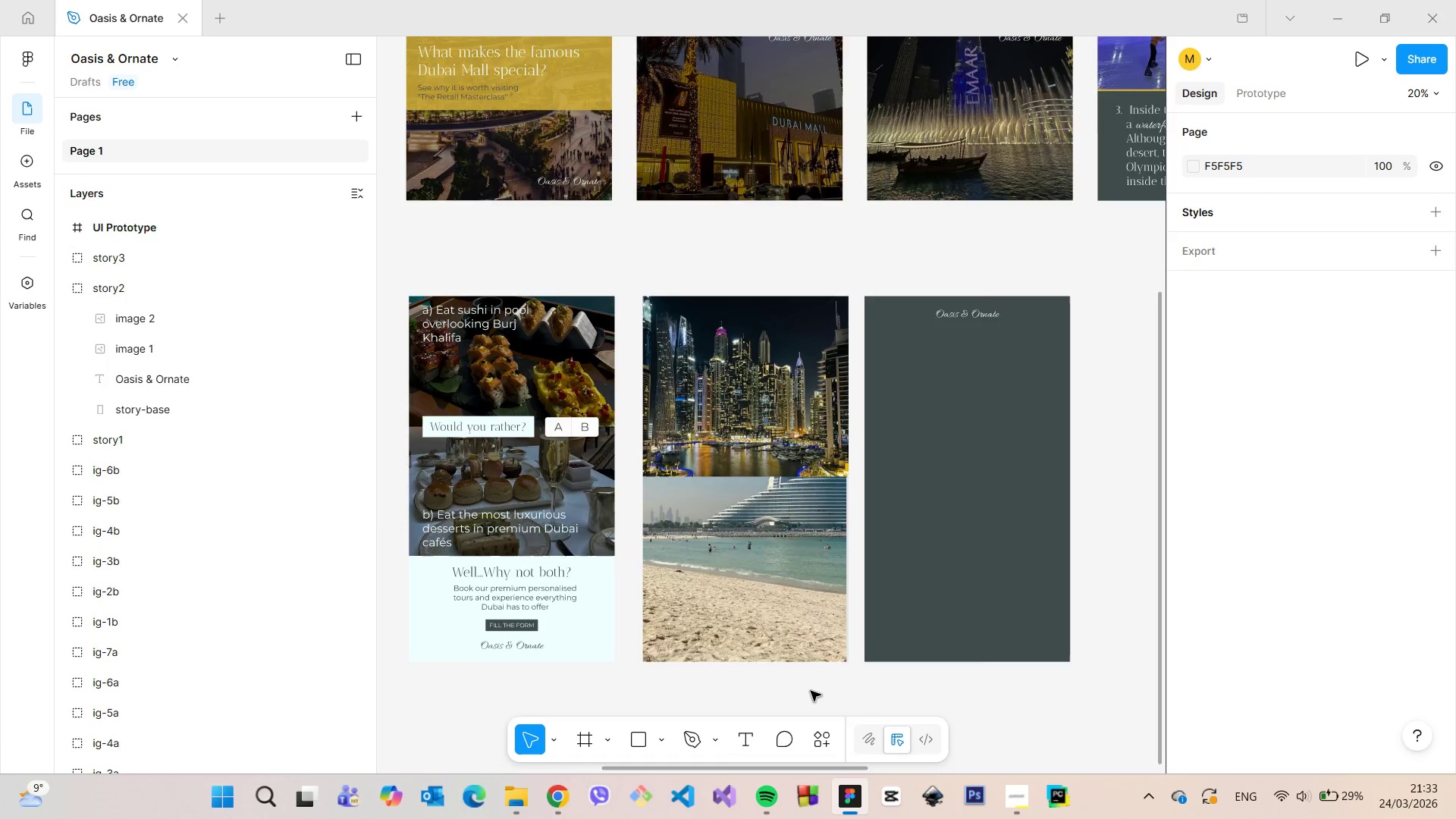 
scroll: coordinate [811, 689], scroll_direction: up, amount: 4.0
 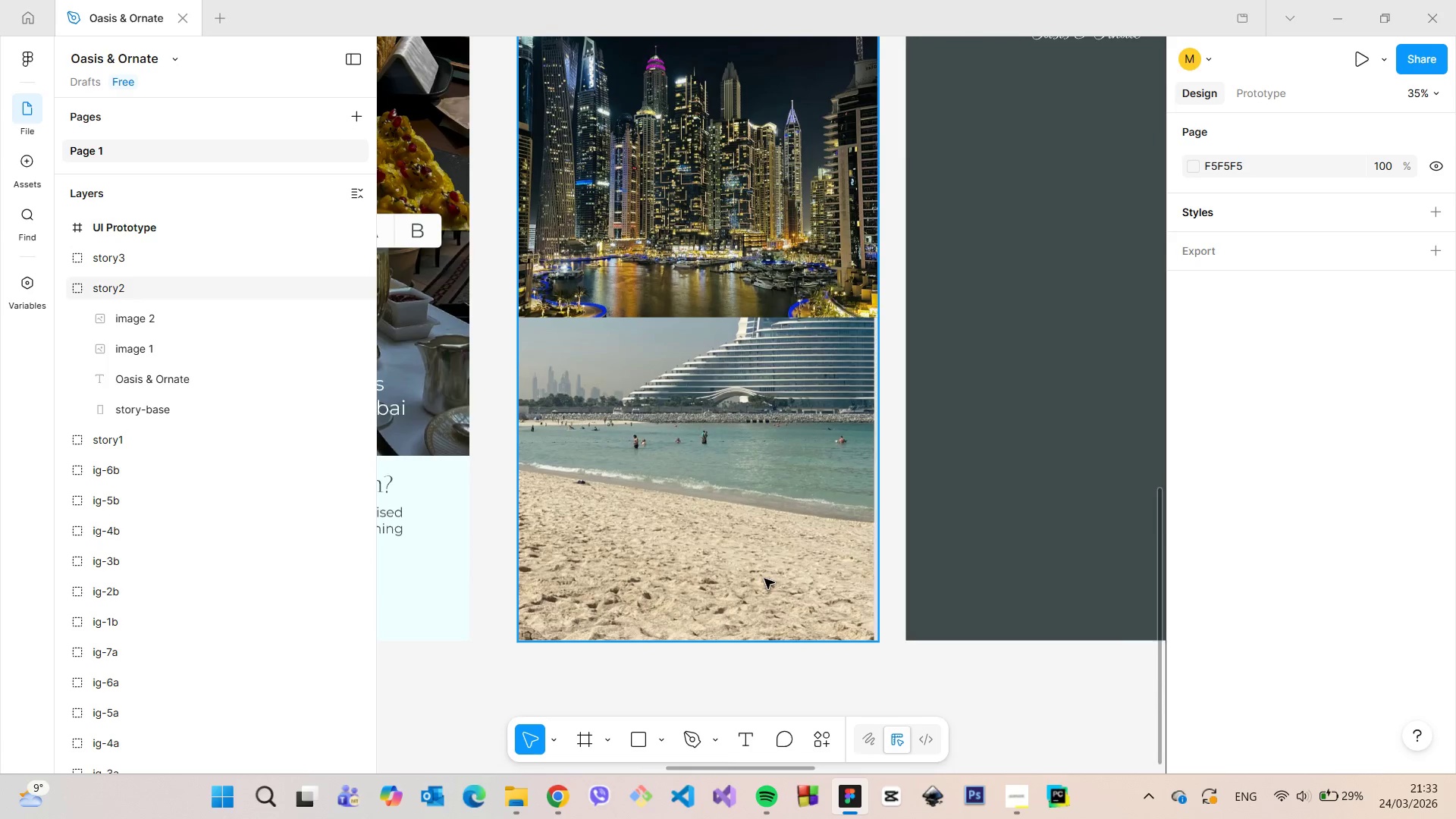 
left_click([764, 579])
 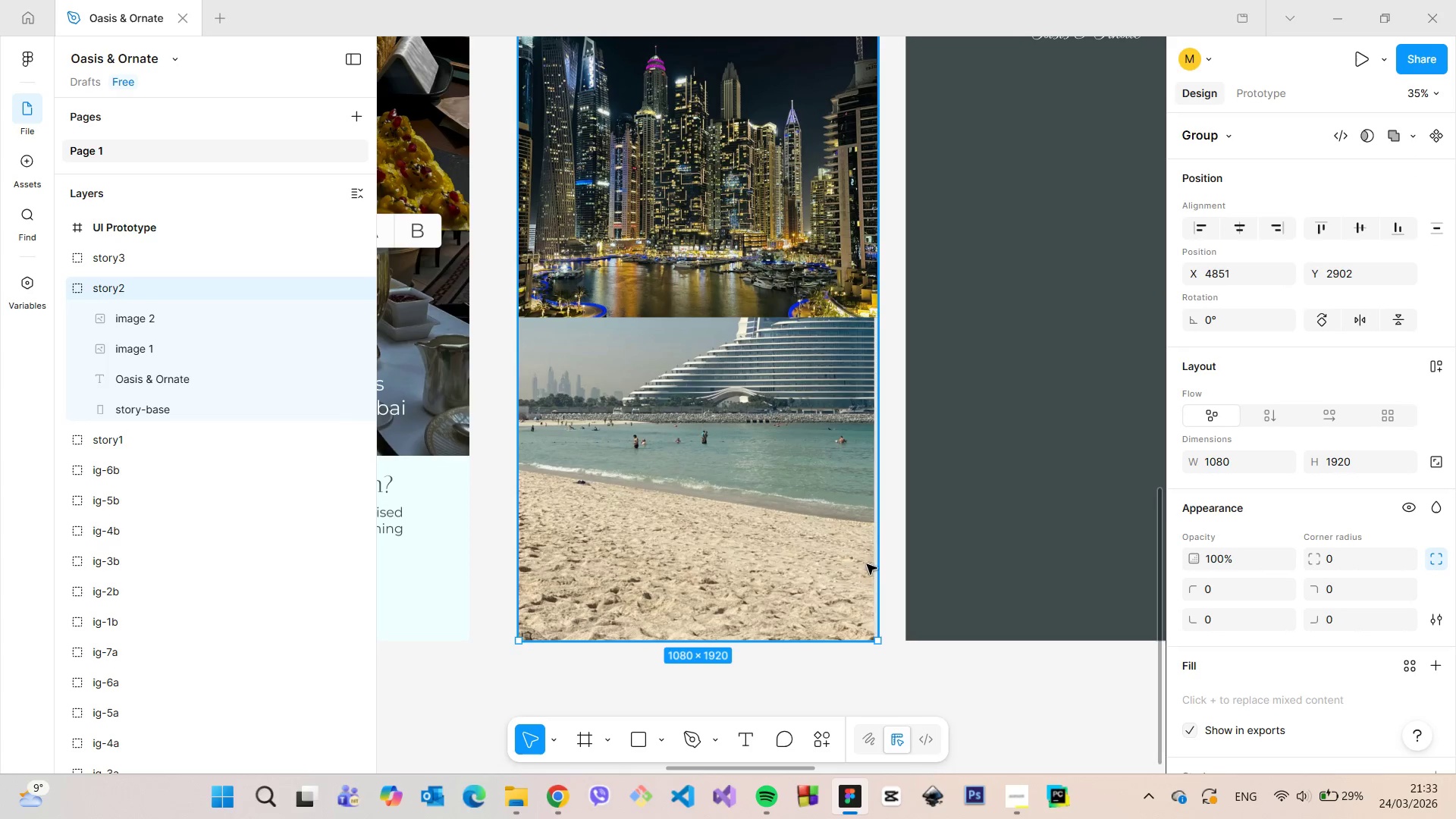 
scroll: coordinate [874, 548], scroll_direction: up, amount: 15.0
 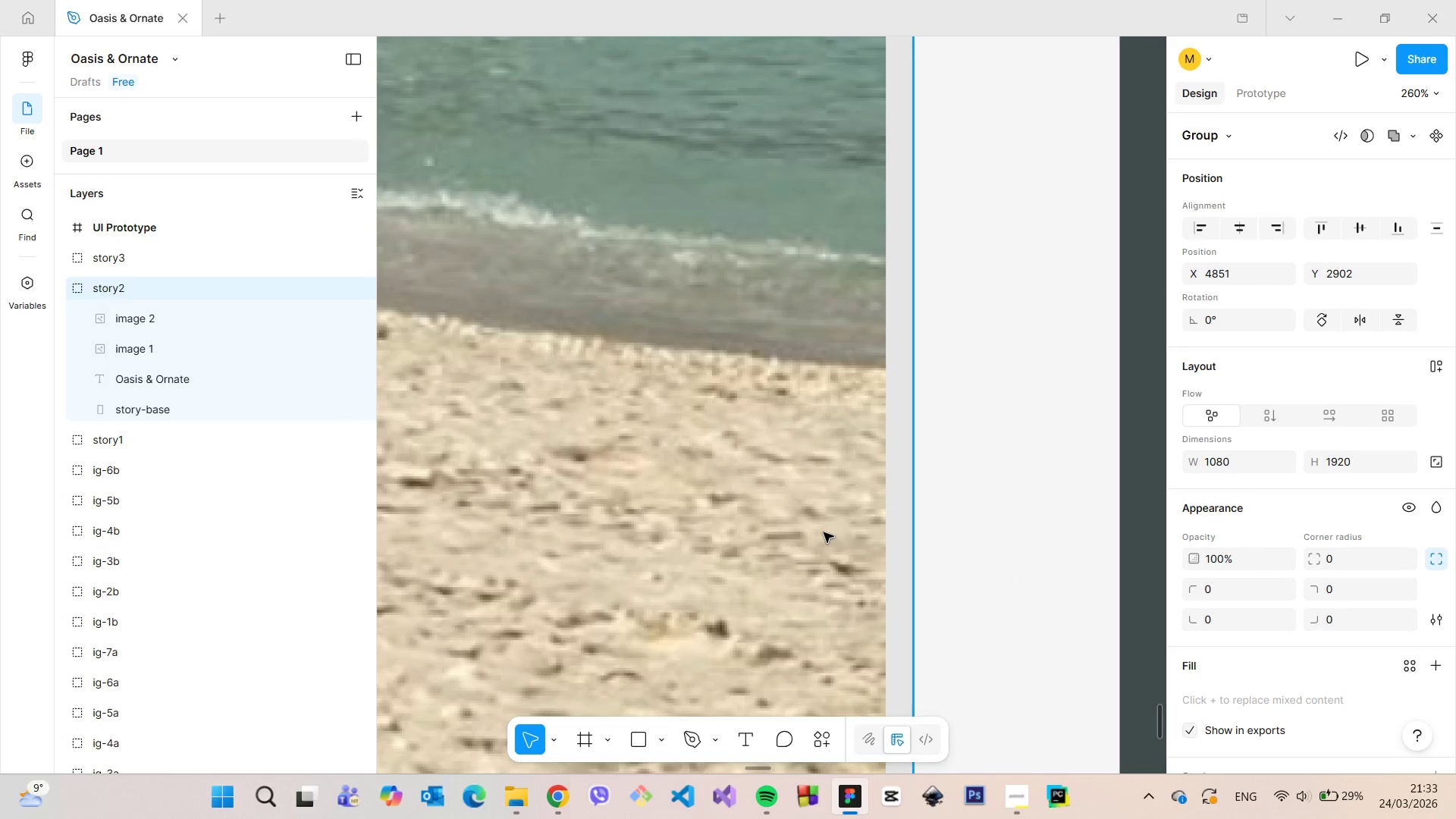 
double_click([824, 532])
 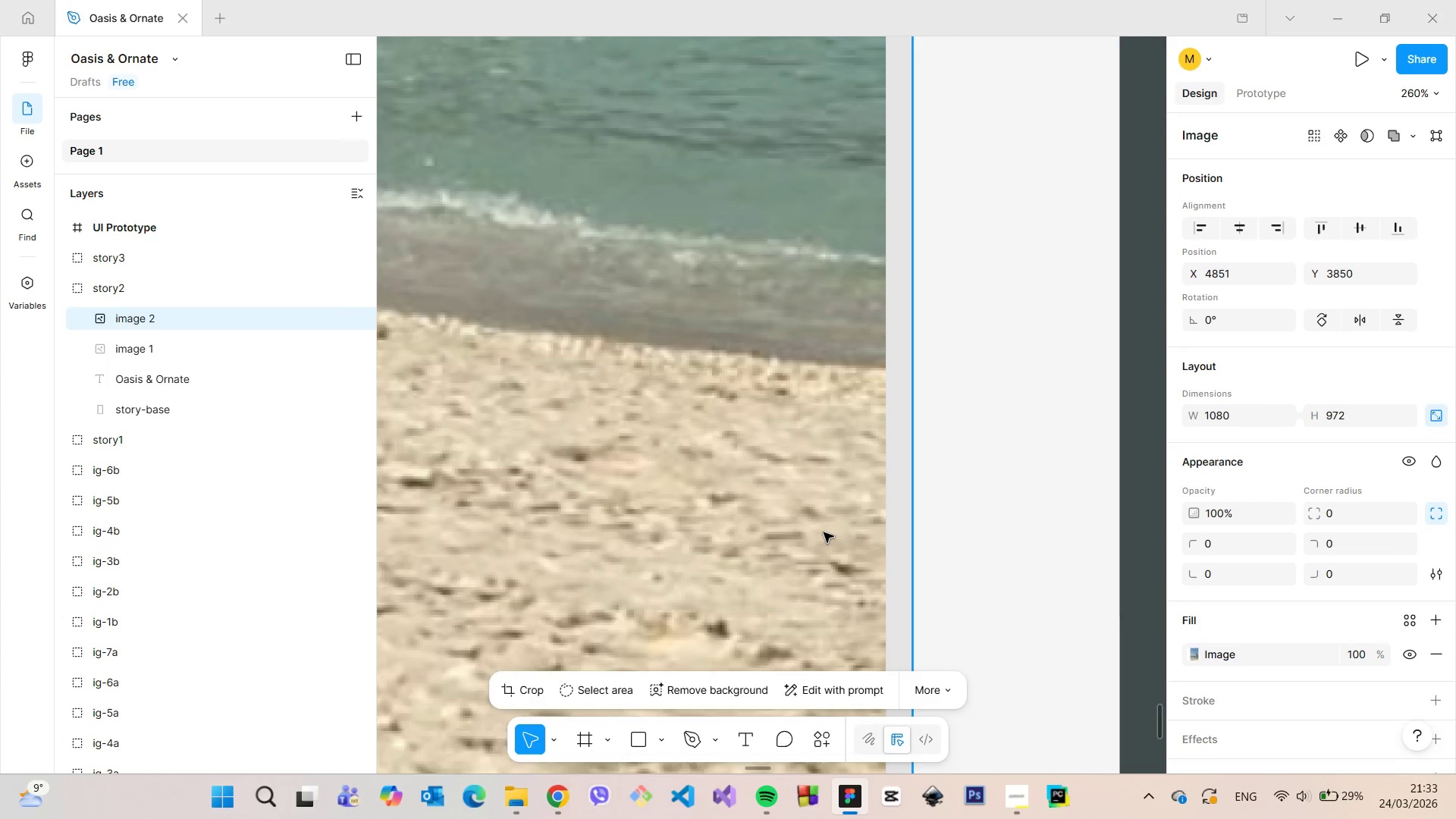 
left_click([748, 526])
 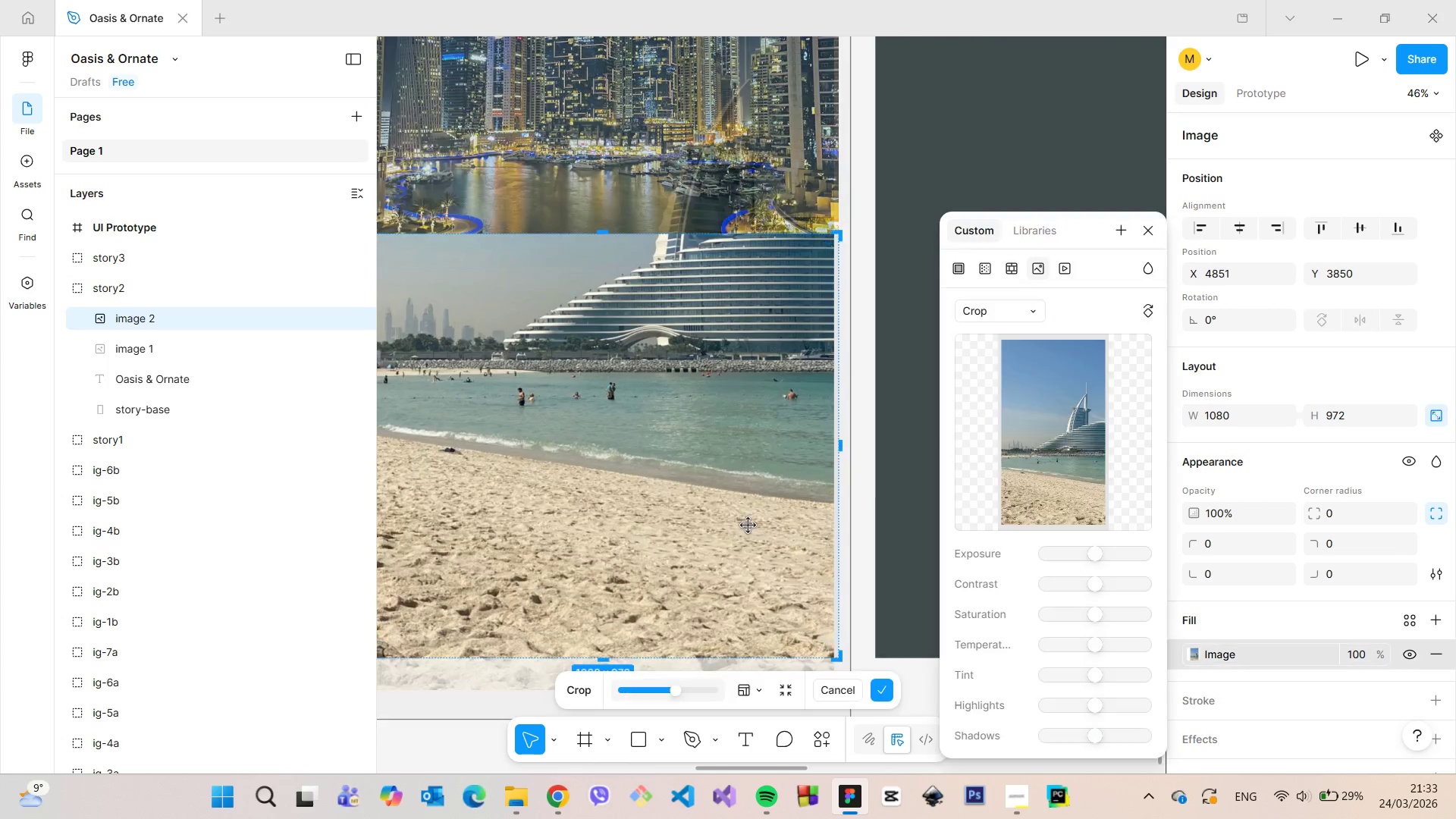 
scroll: coordinate [824, 532], scroll_direction: down, amount: 18.0
 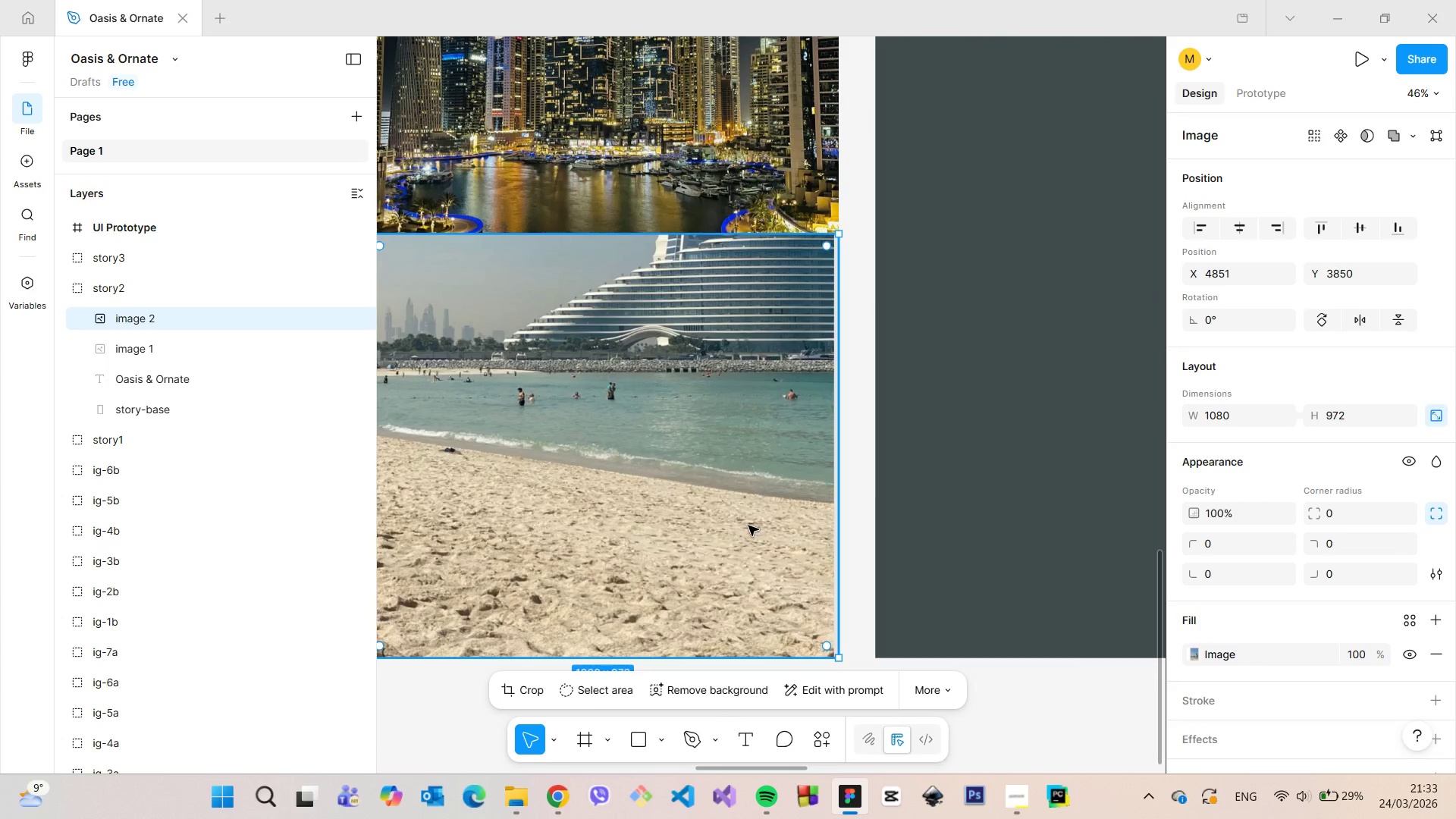 
double_click([748, 526])
 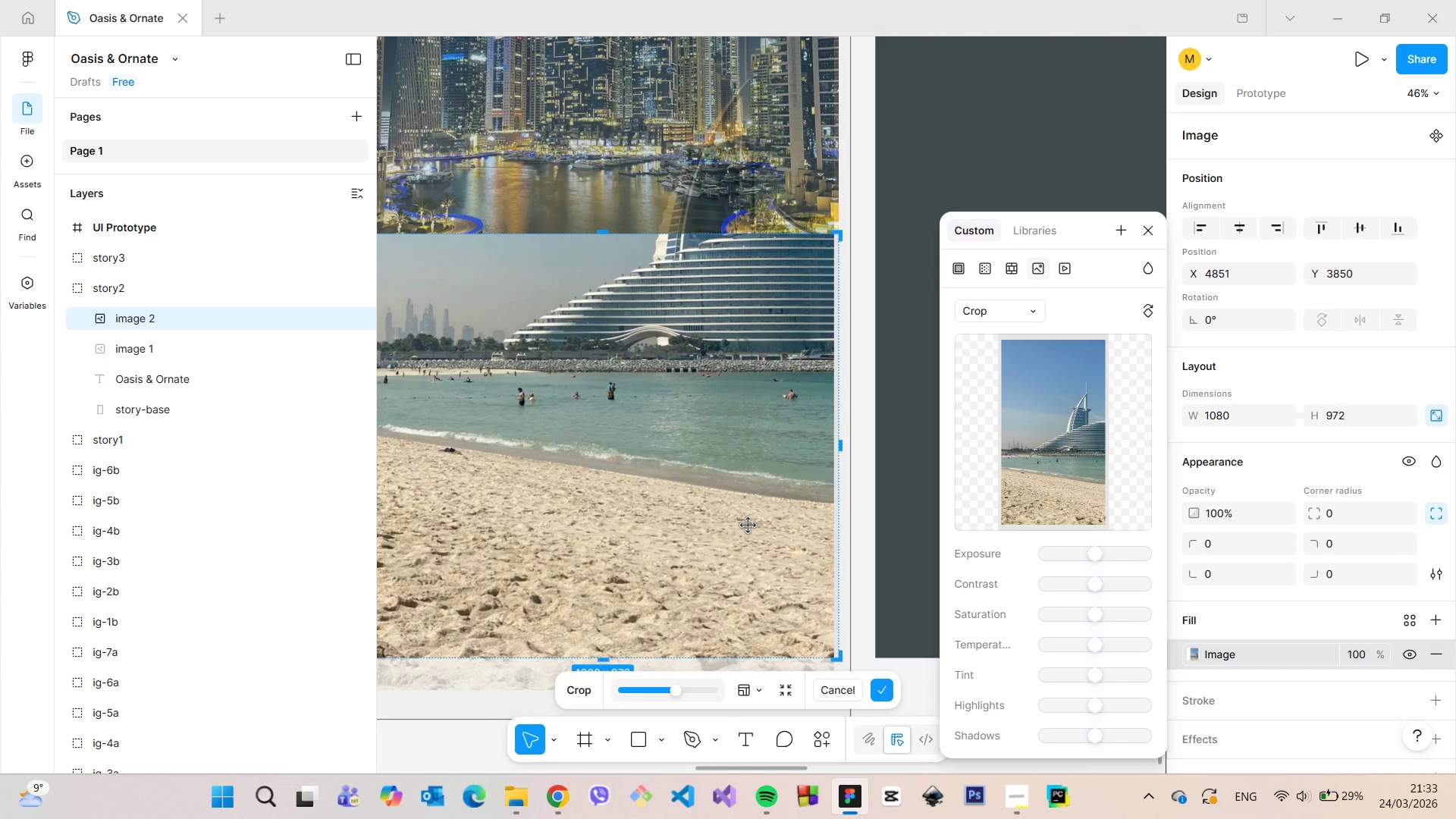 
left_click_drag(start_coordinate=[748, 526], to_coordinate=[755, 525])
 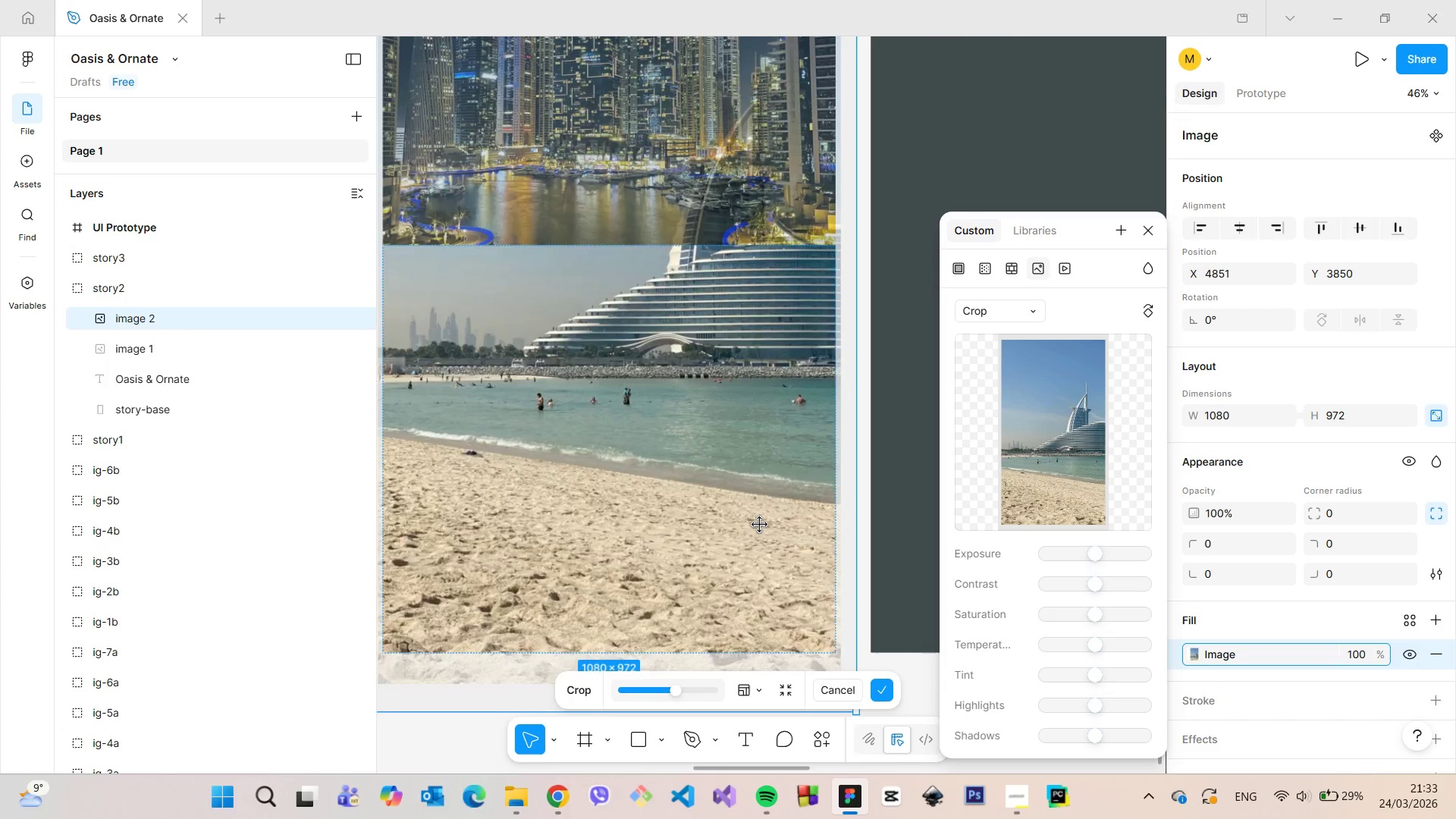 
scroll: coordinate [760, 525], scroll_direction: down, amount: 4.0
 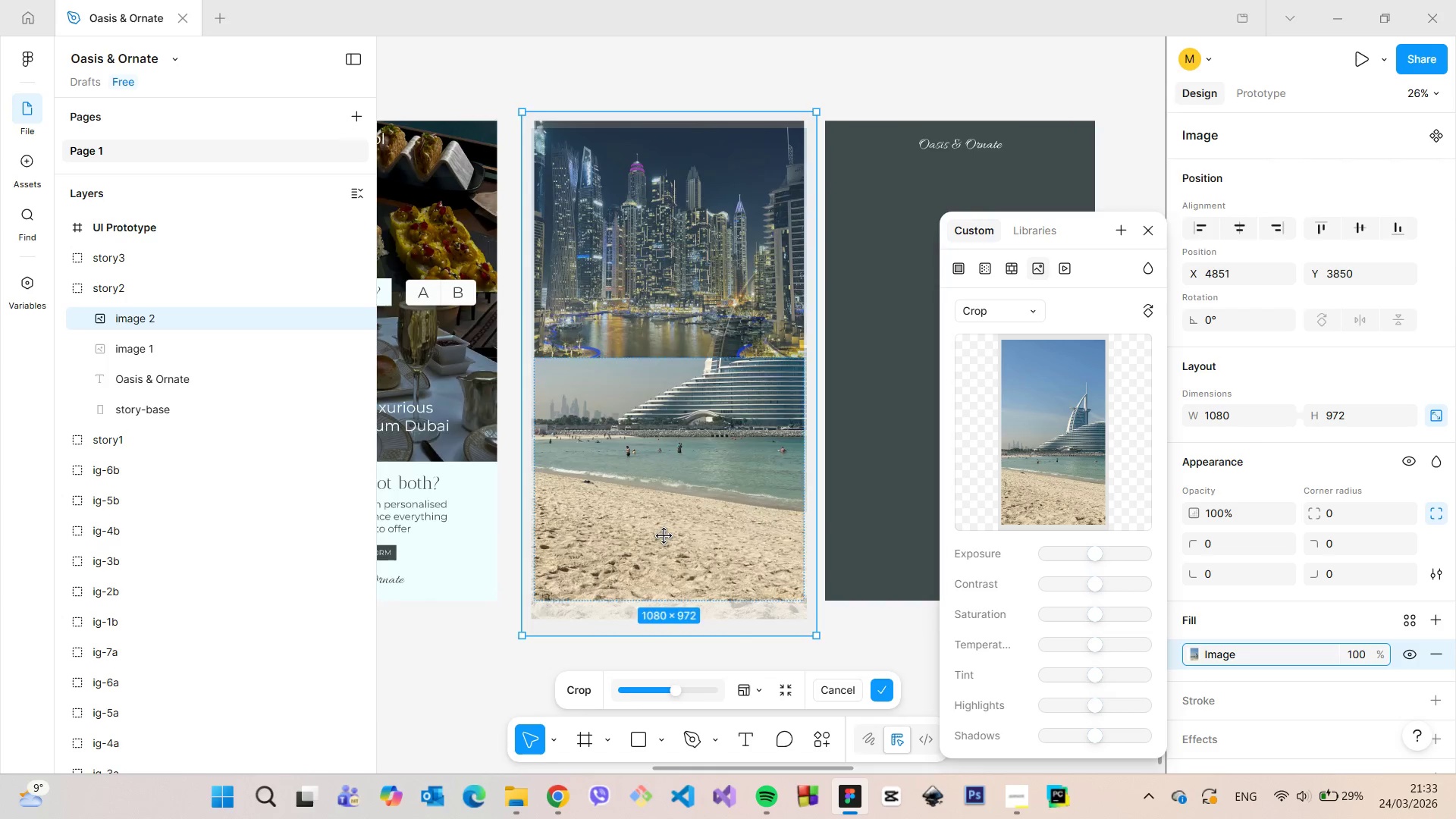 
scroll: coordinate [664, 536], scroll_direction: up, amount: 5.0
 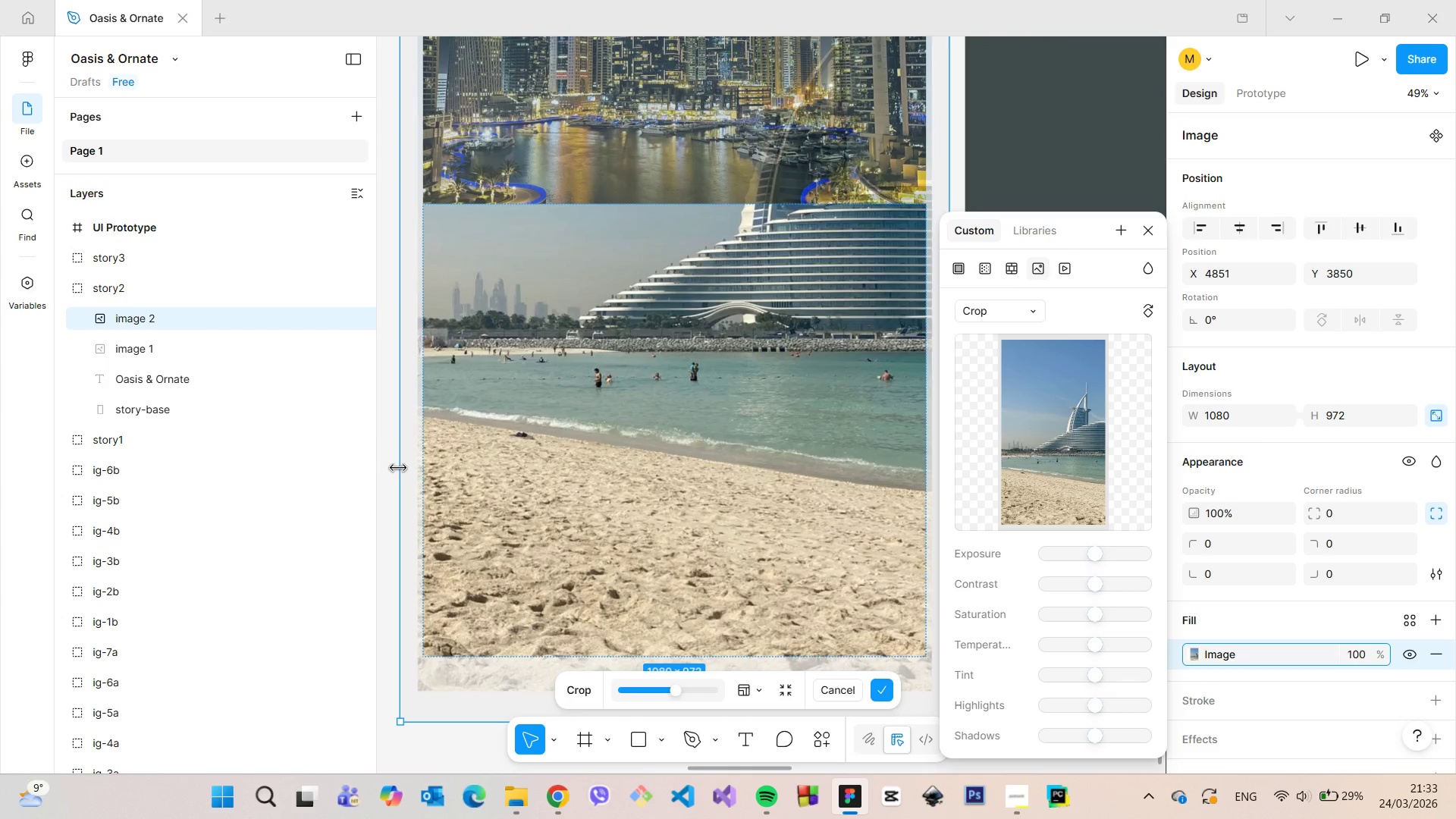 
left_click([454, 490])
 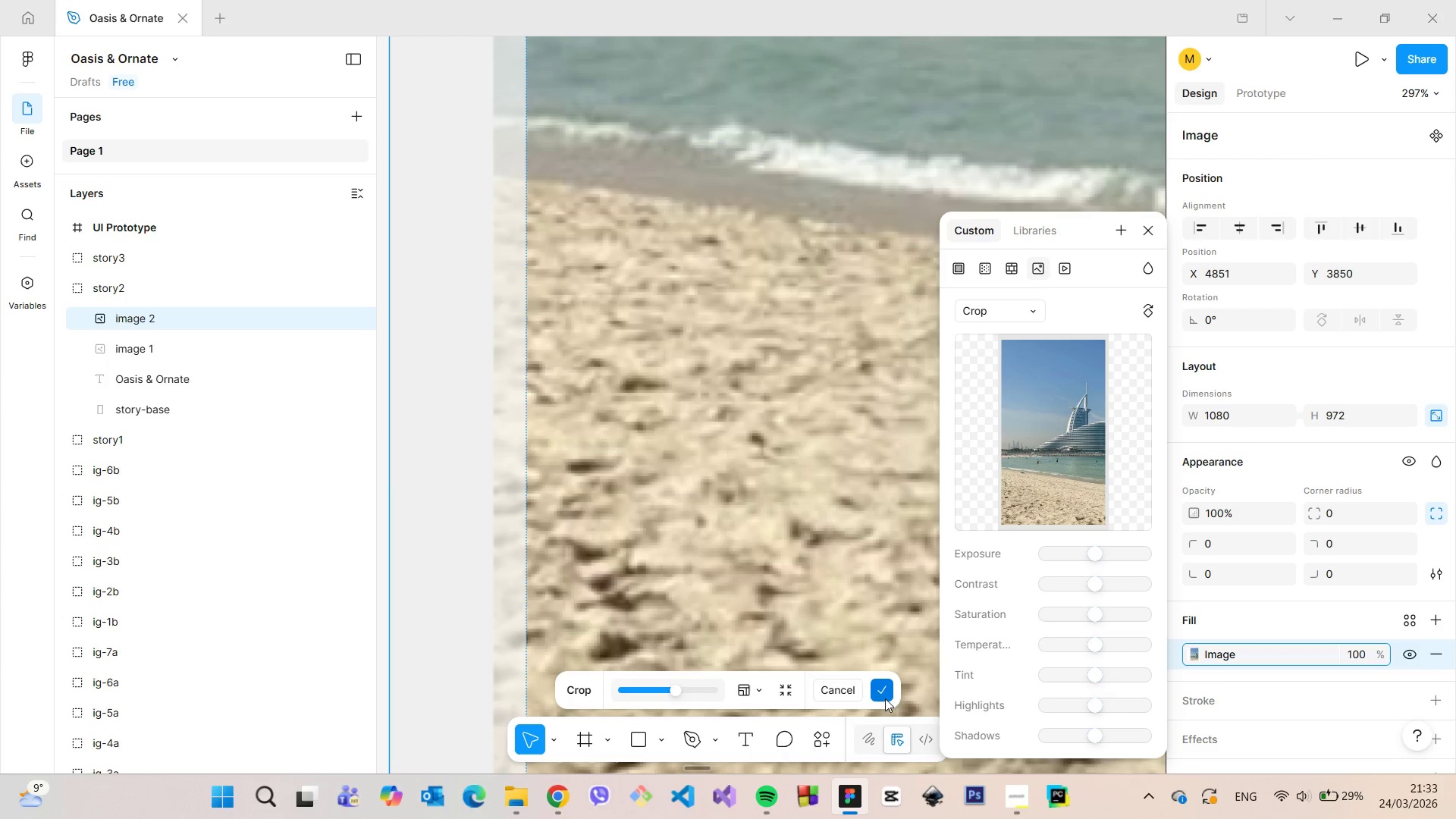 
scroll: coordinate [406, 465], scroll_direction: up, amount: 15.0
 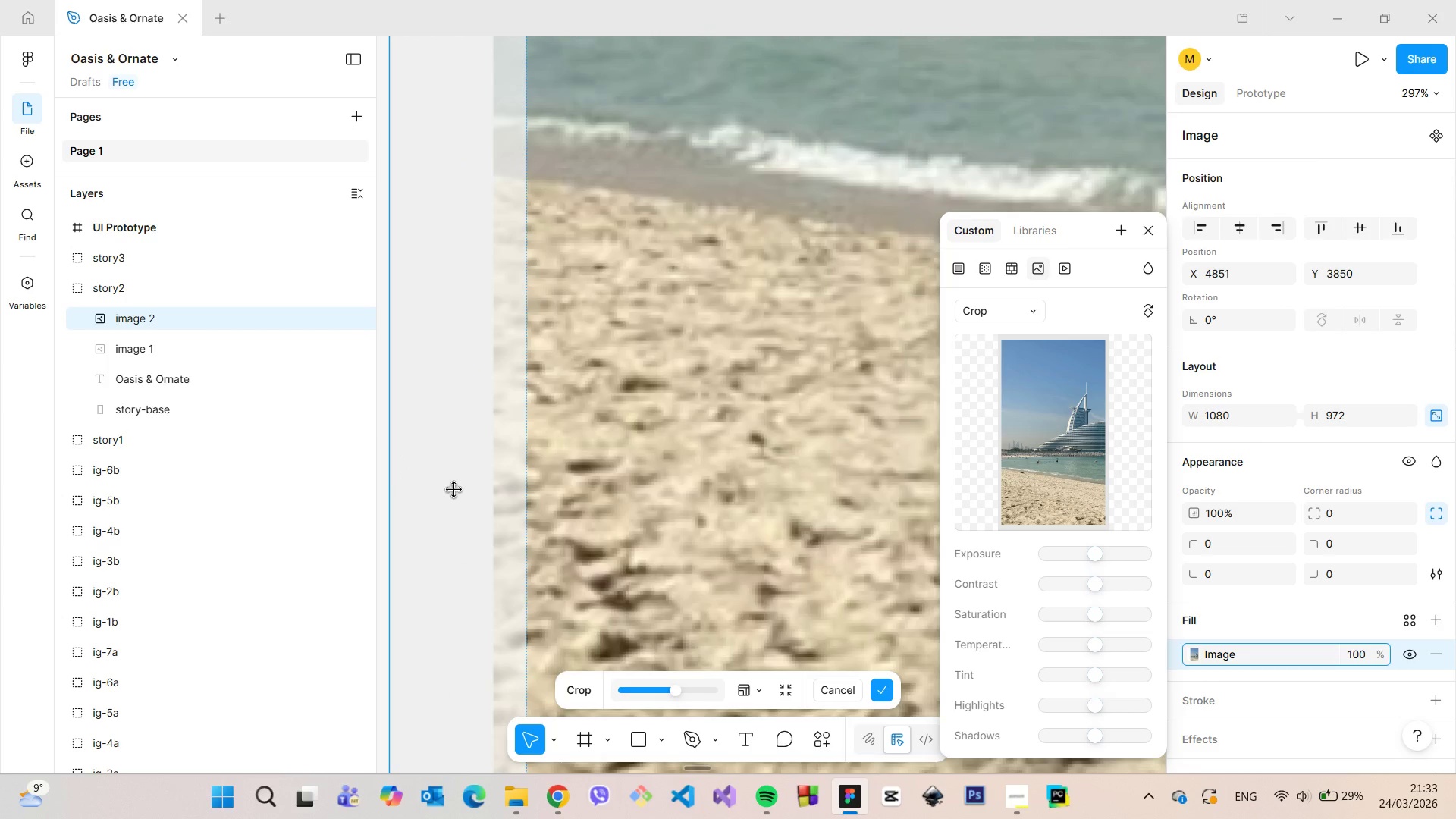 
left_click([883, 699])
 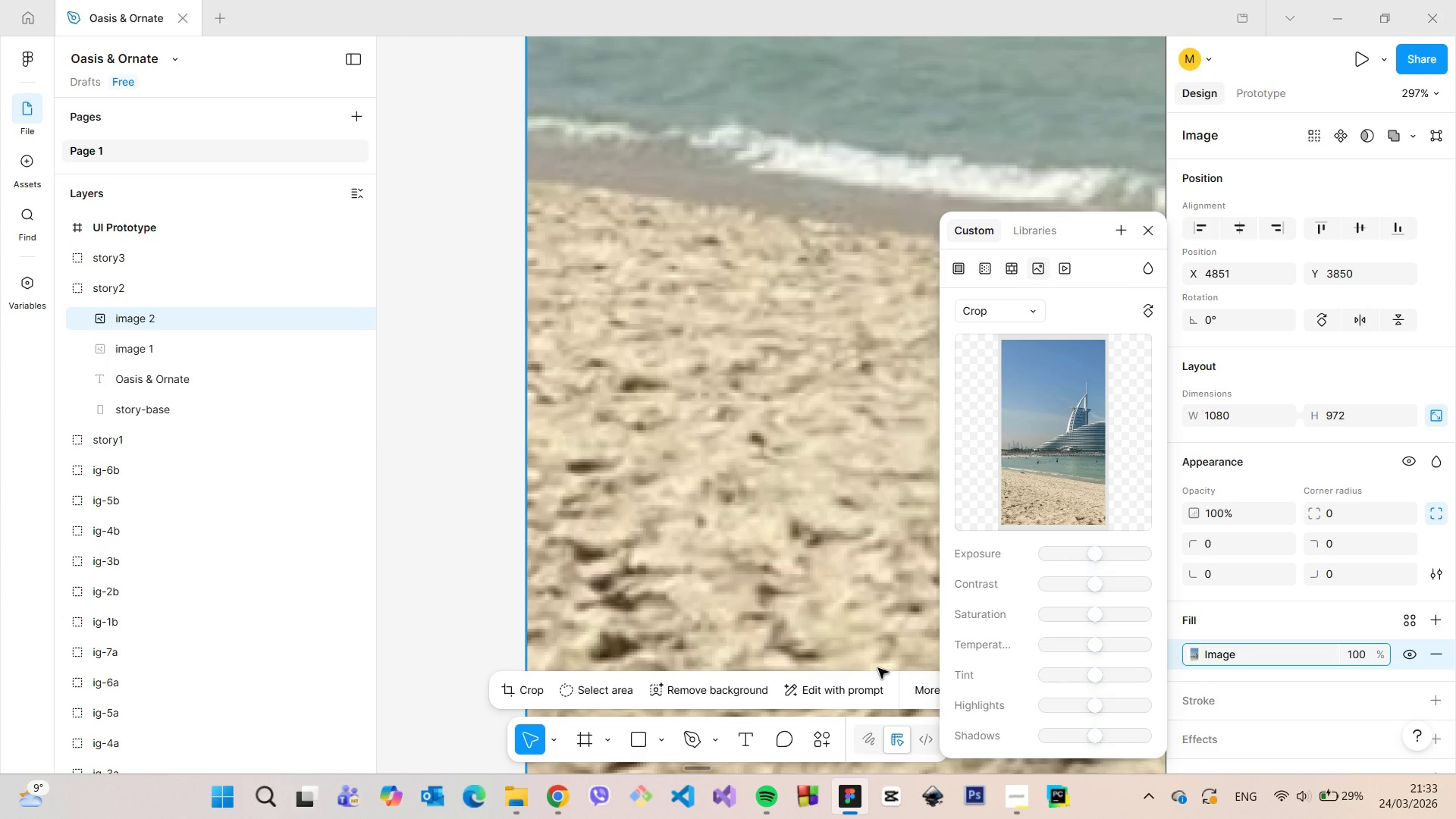 
scroll: coordinate [878, 666], scroll_direction: down, amount: 16.0
 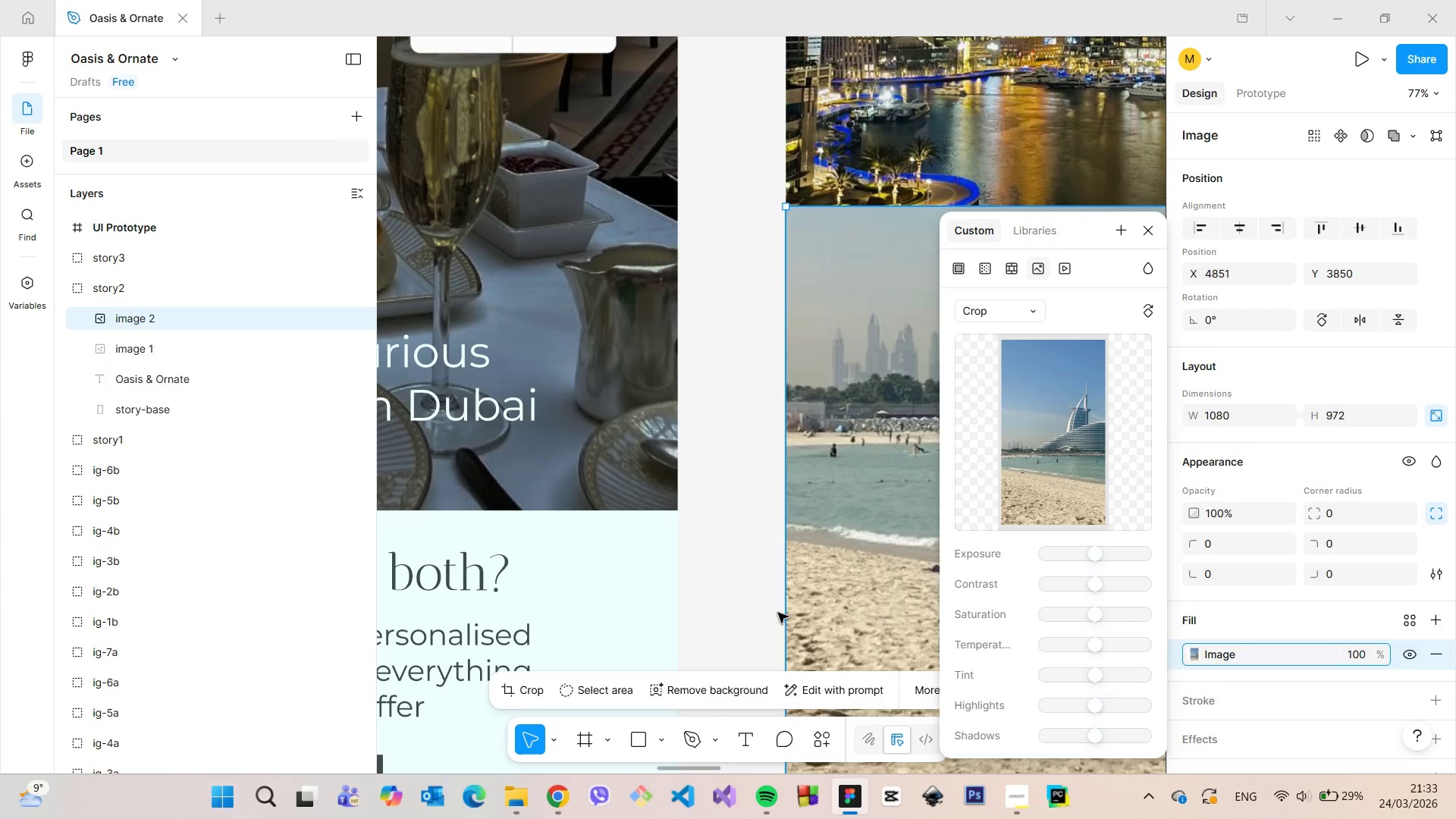 
left_click([778, 613])
 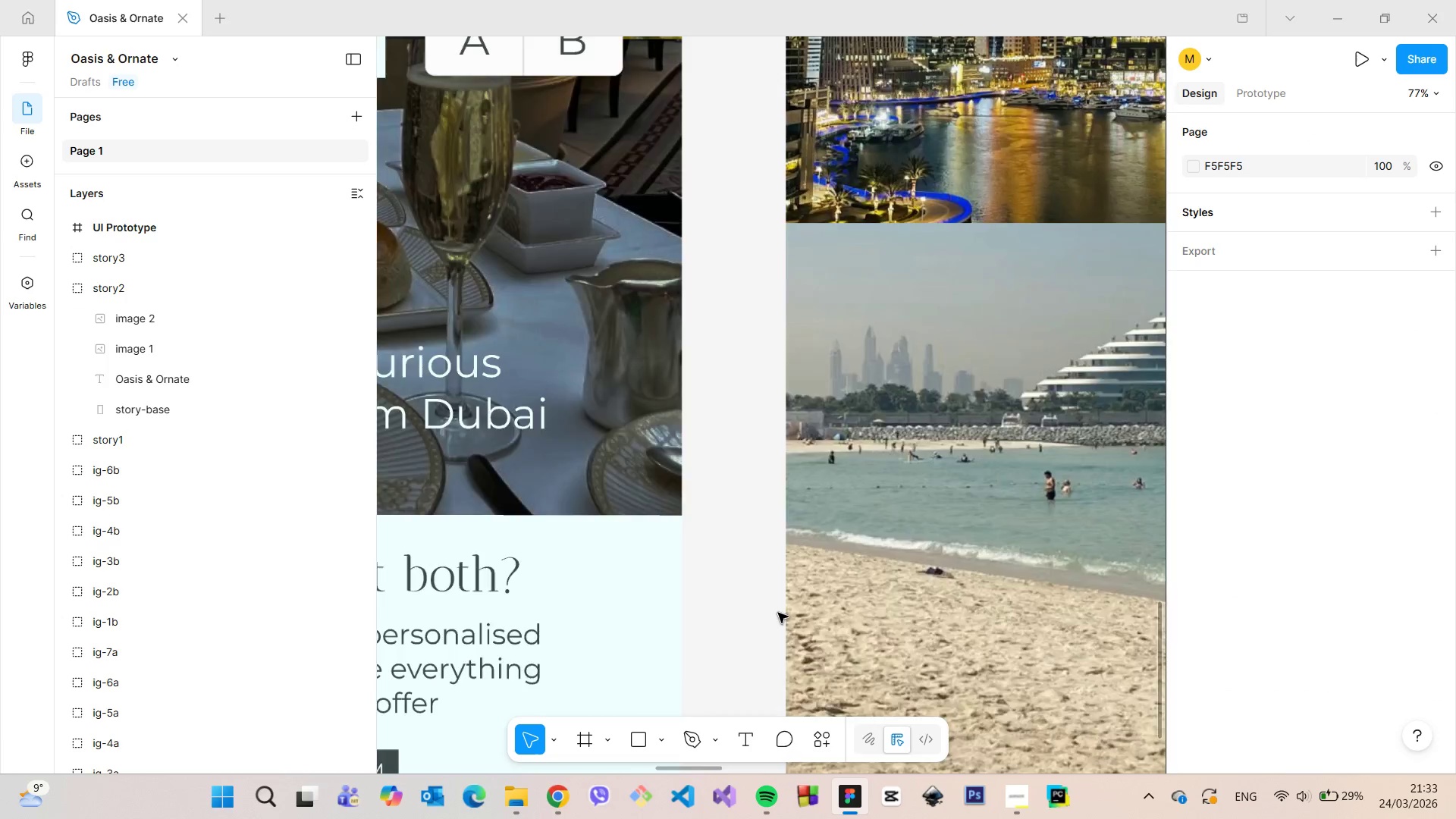 
scroll: coordinate [990, 664], scroll_direction: up, amount: 2.0
 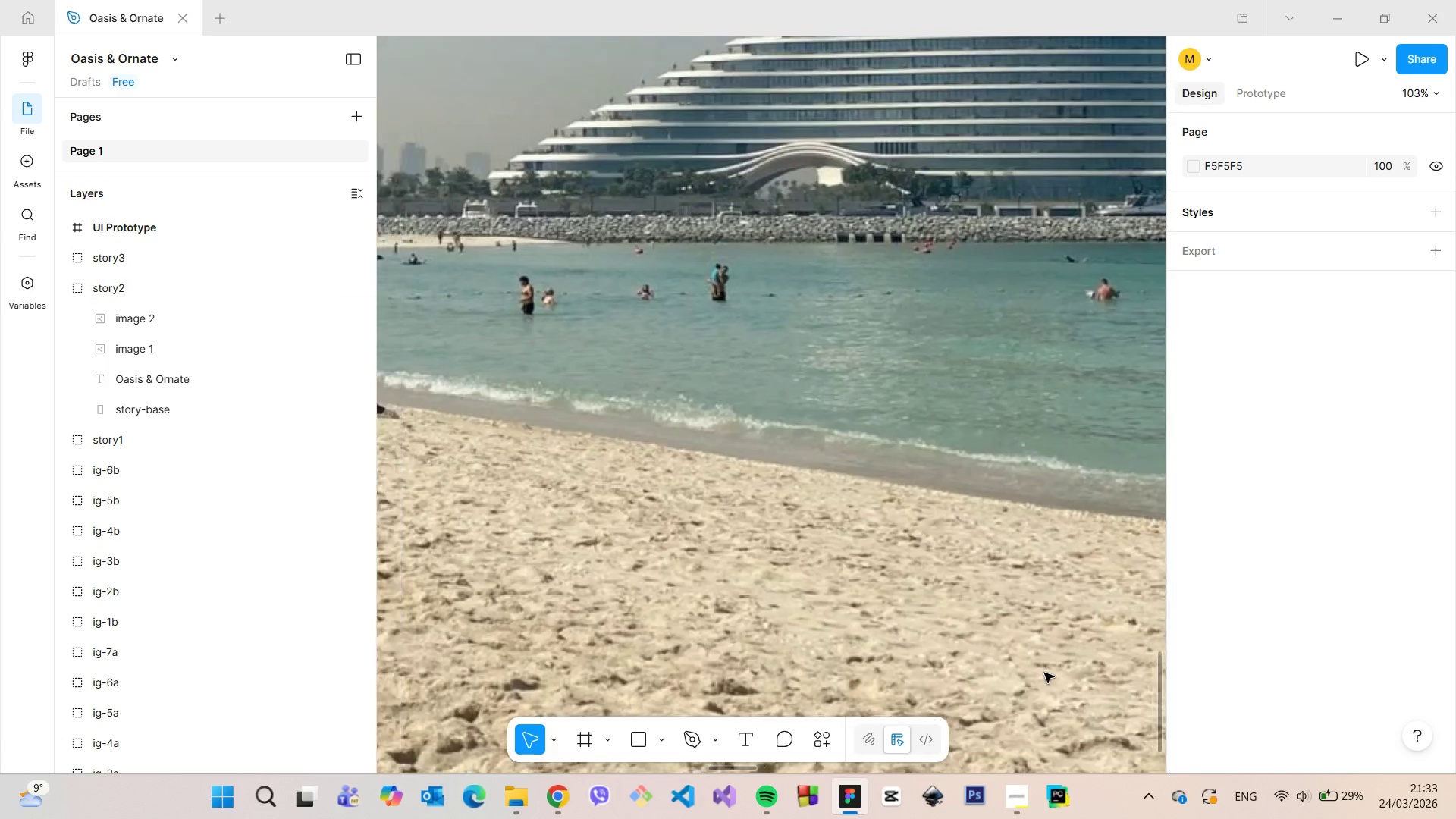 
scroll: coordinate [1150, 623], scroll_direction: down, amount: 8.0
 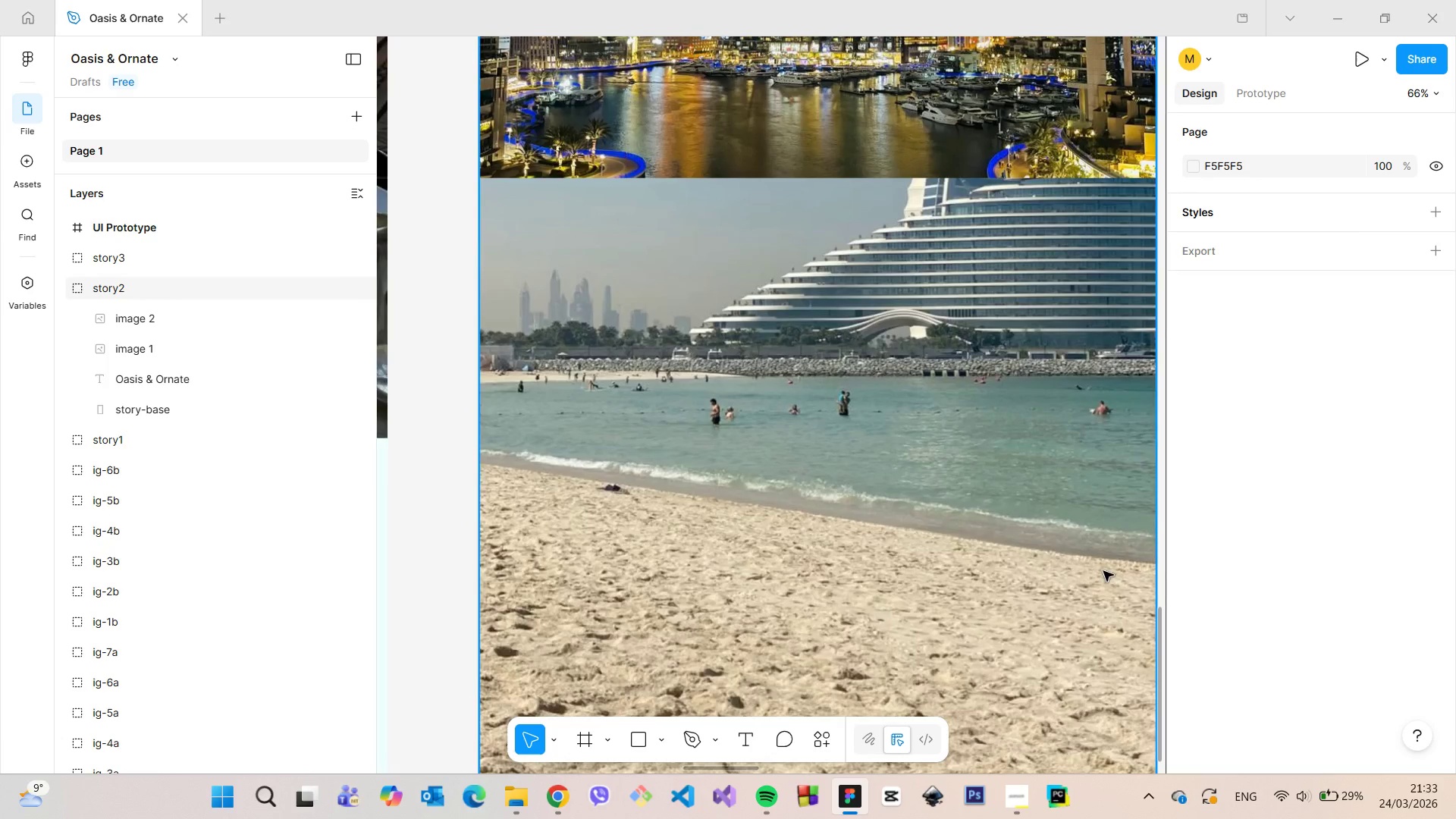 
left_click([1103, 571])
 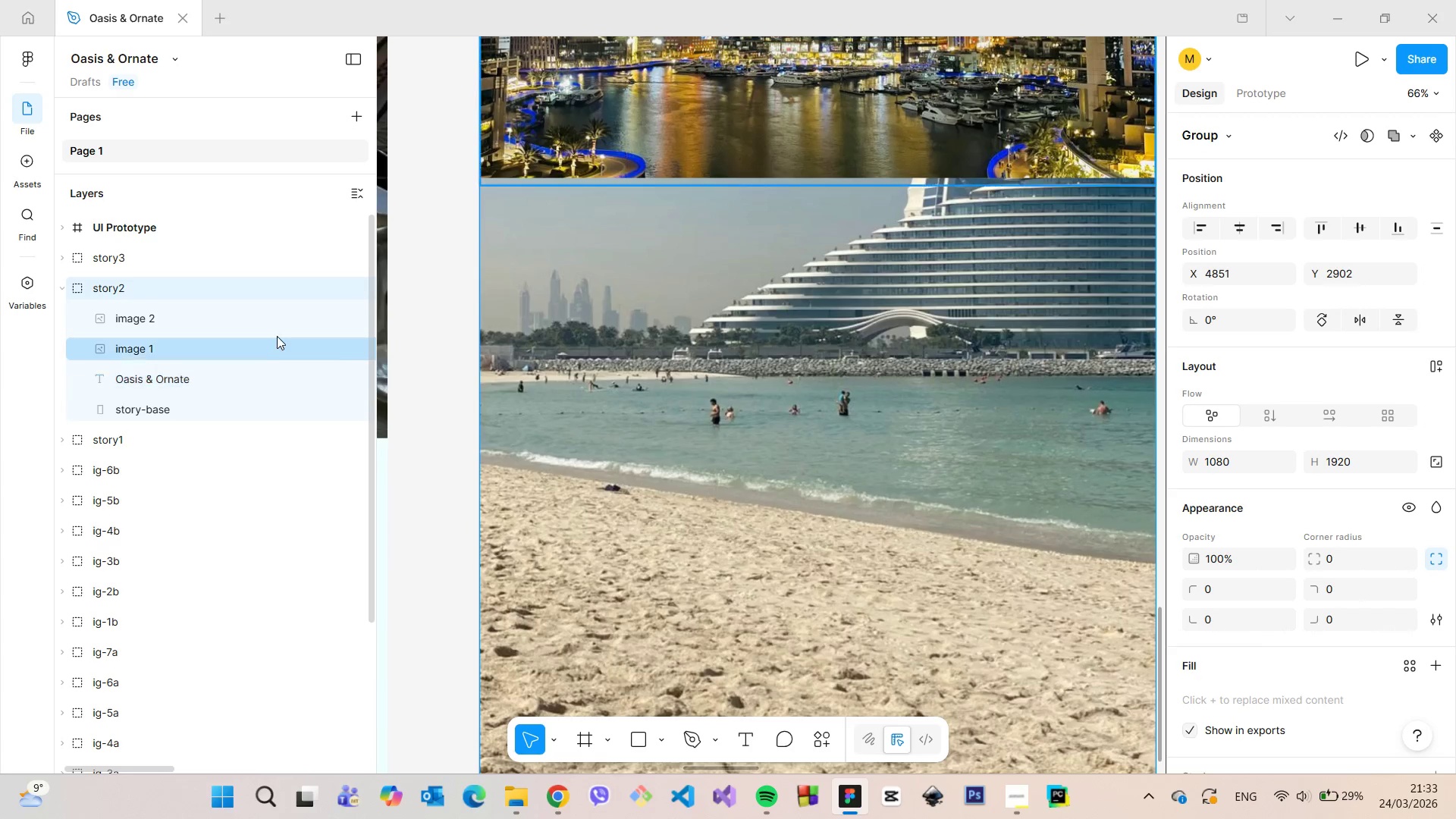 
left_click([281, 315])
 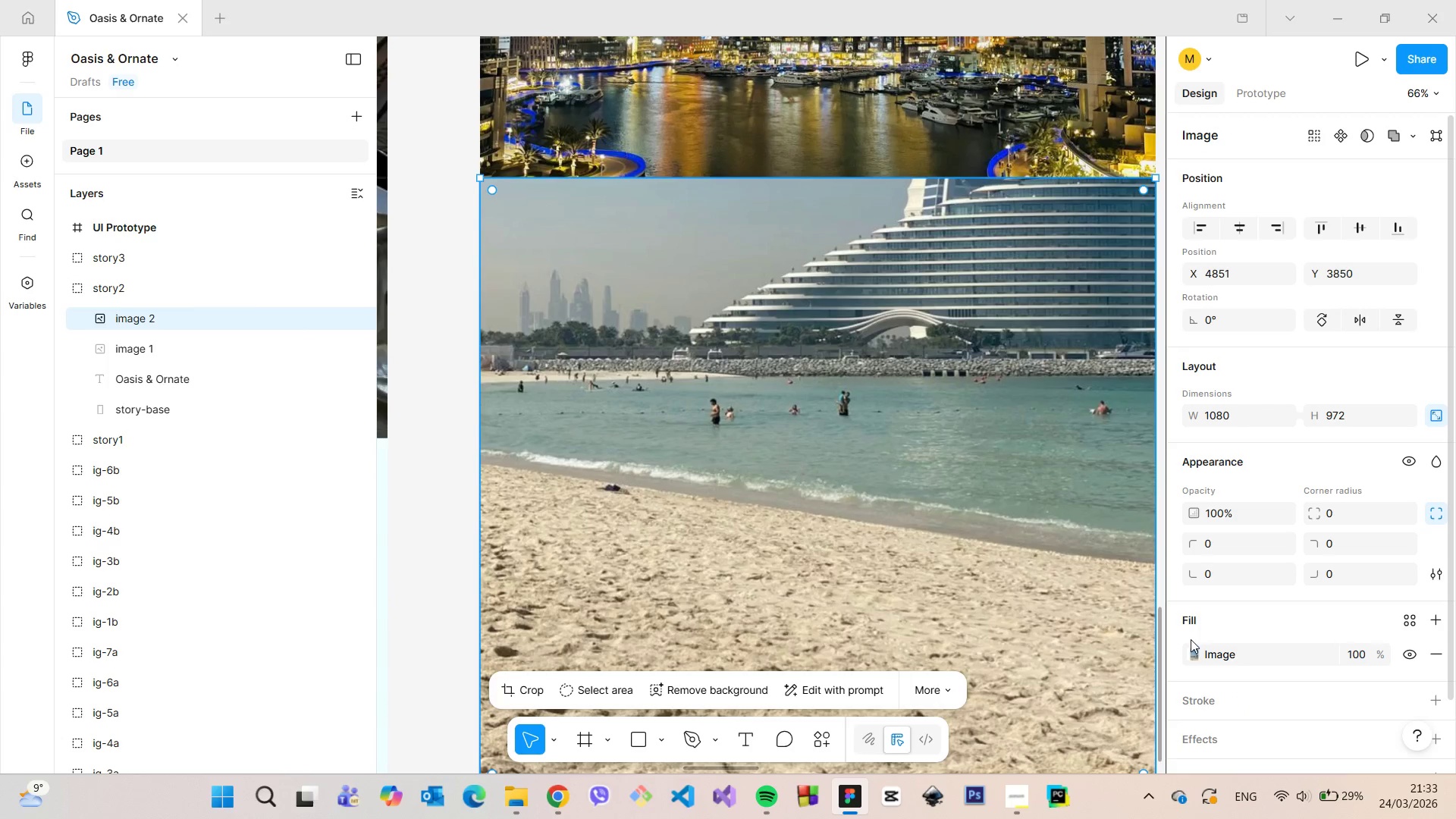 
left_click([1197, 654])
 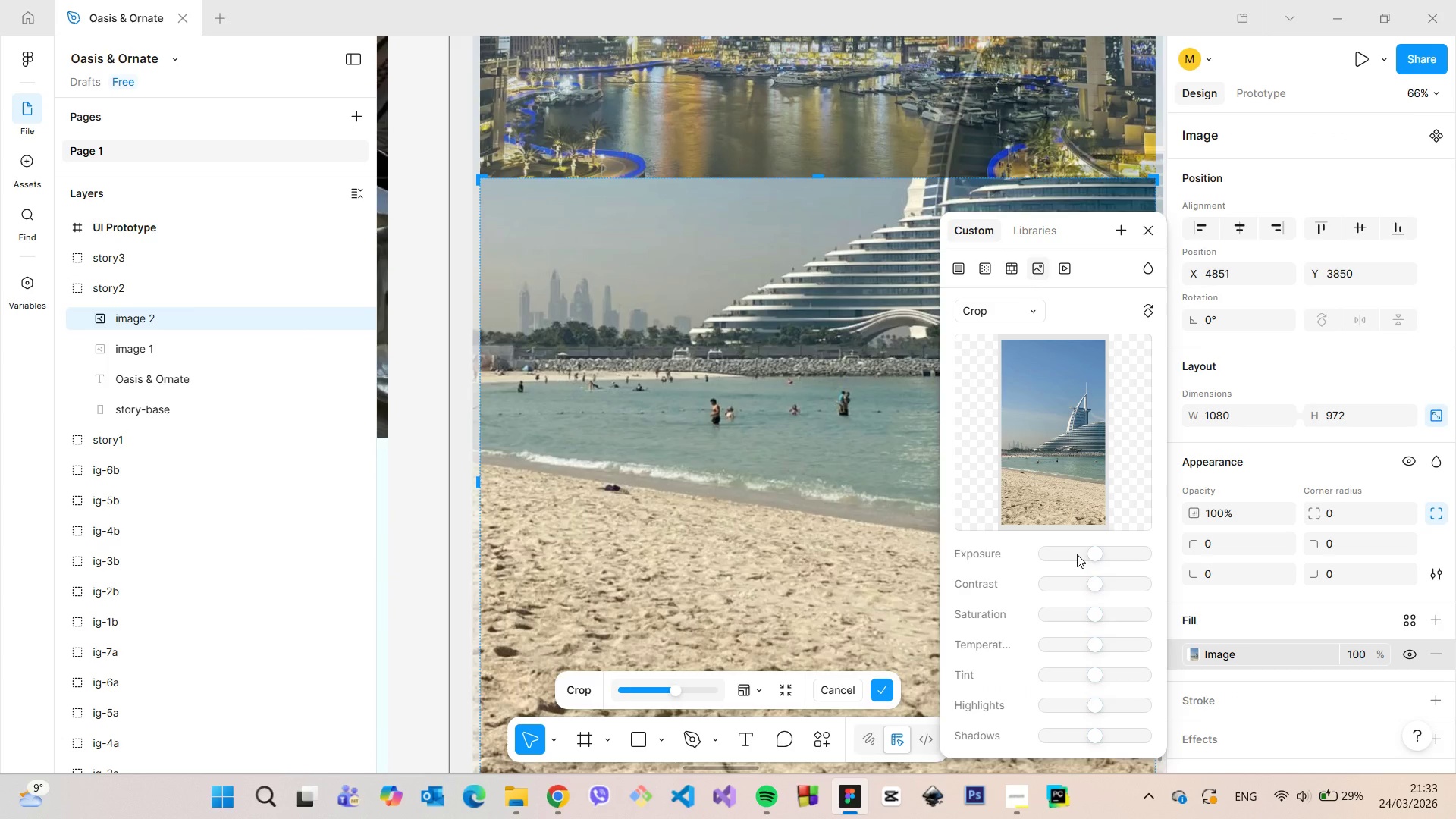 
left_click_drag(start_coordinate=[1077, 554], to_coordinate=[1081, 549])
 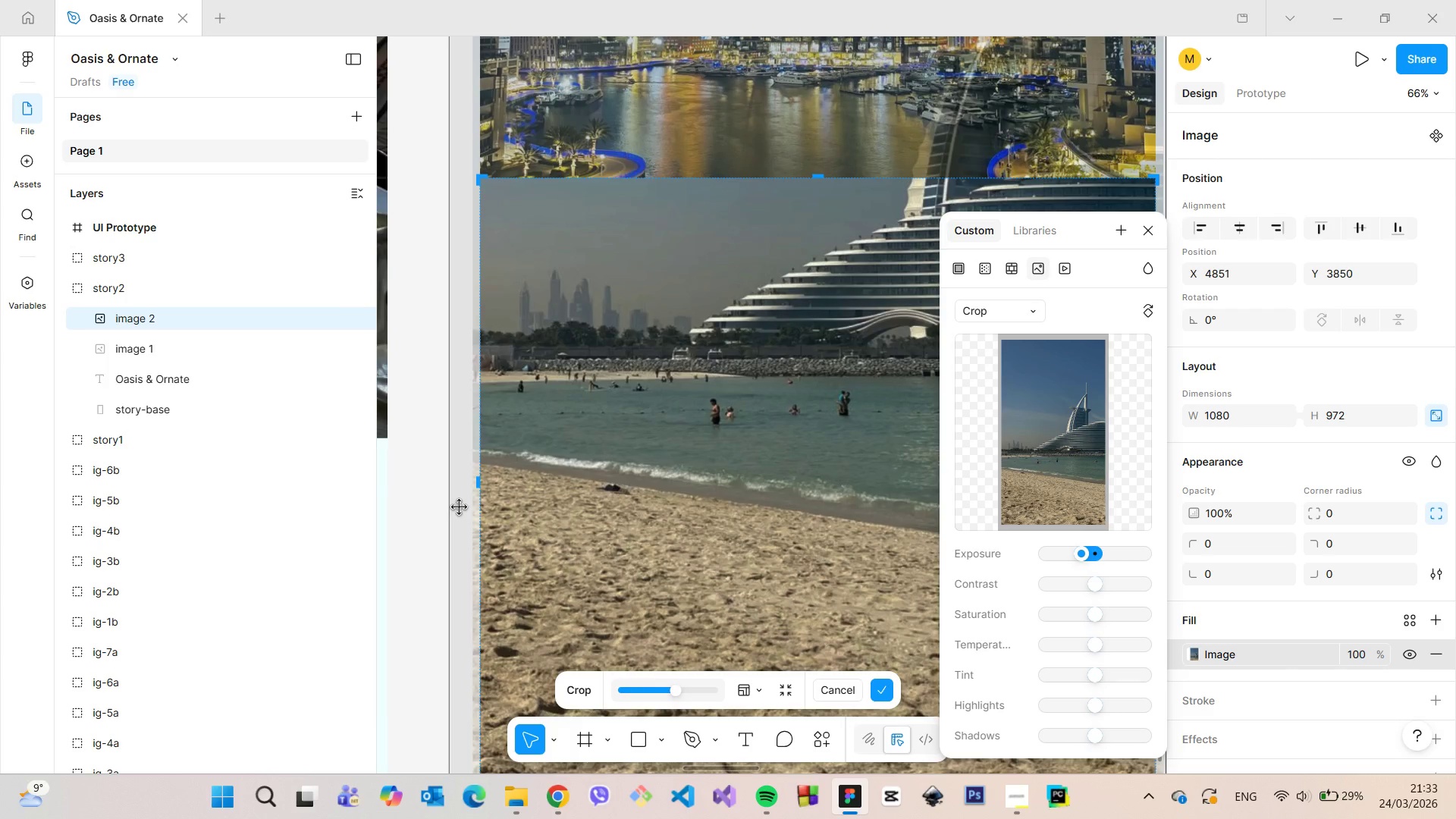 
left_click([460, 507])
 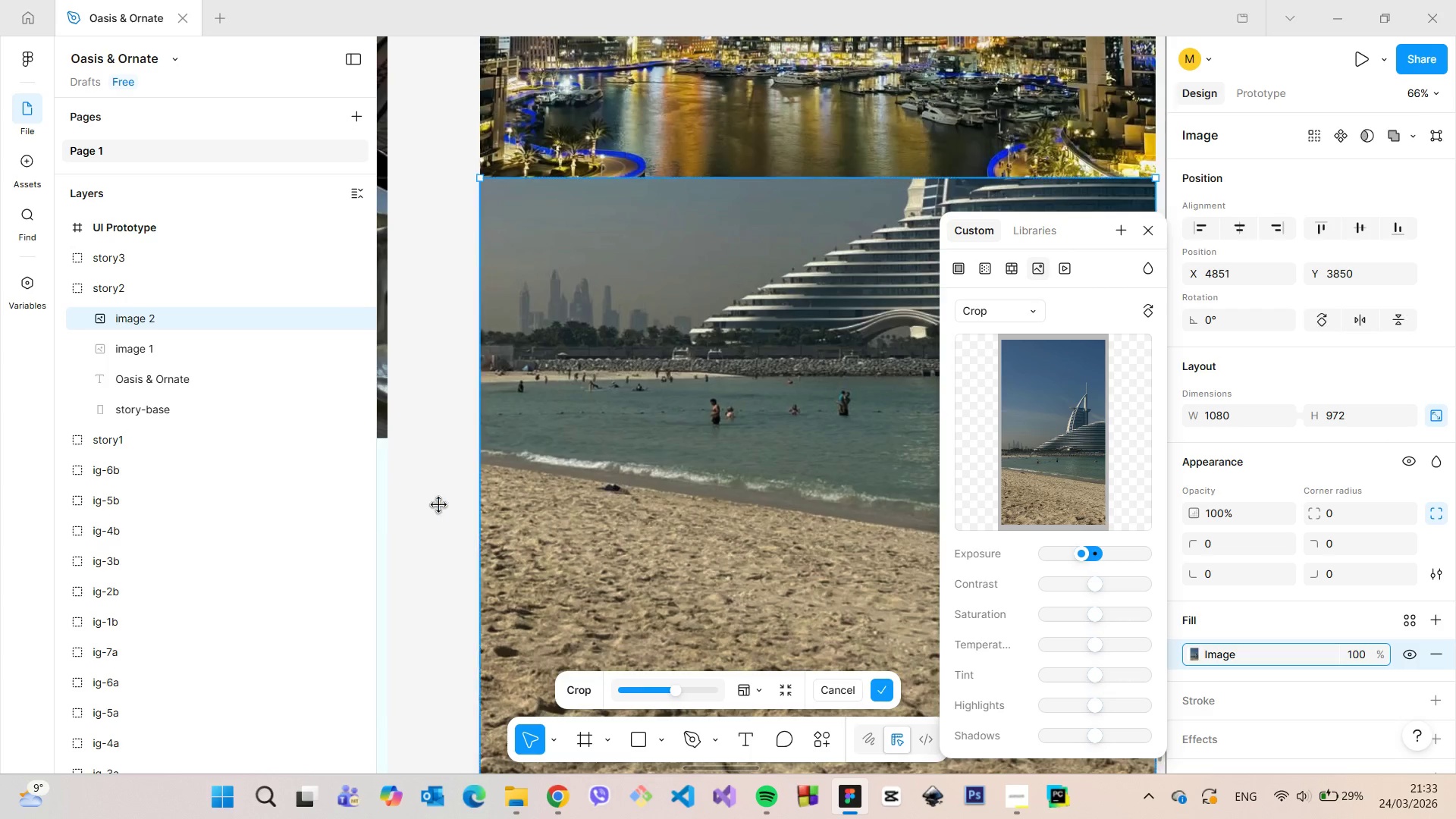 
left_click([439, 505])
 